 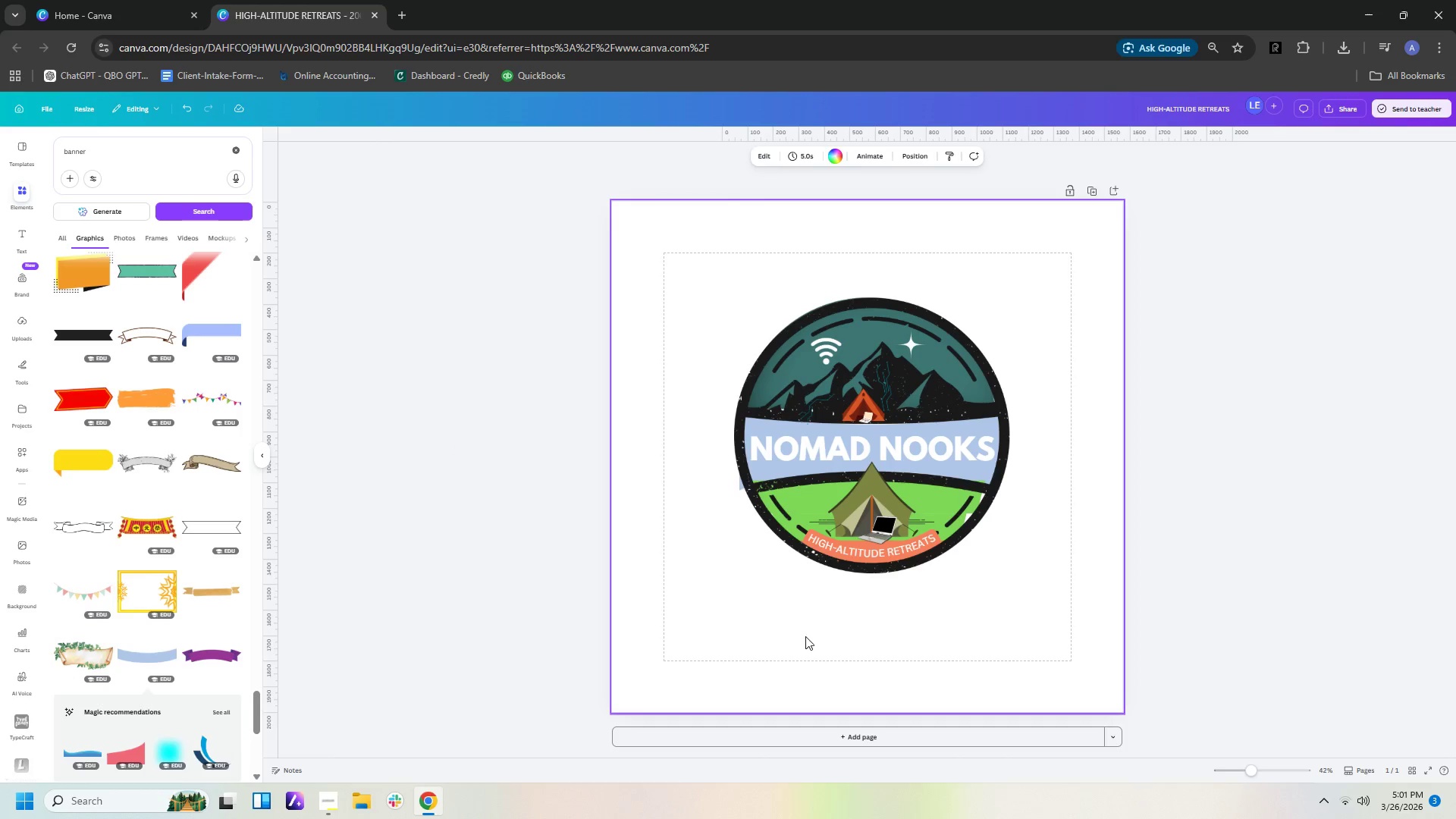 
left_click_drag(start_coordinate=[706, 272], to_coordinate=[1066, 624])
 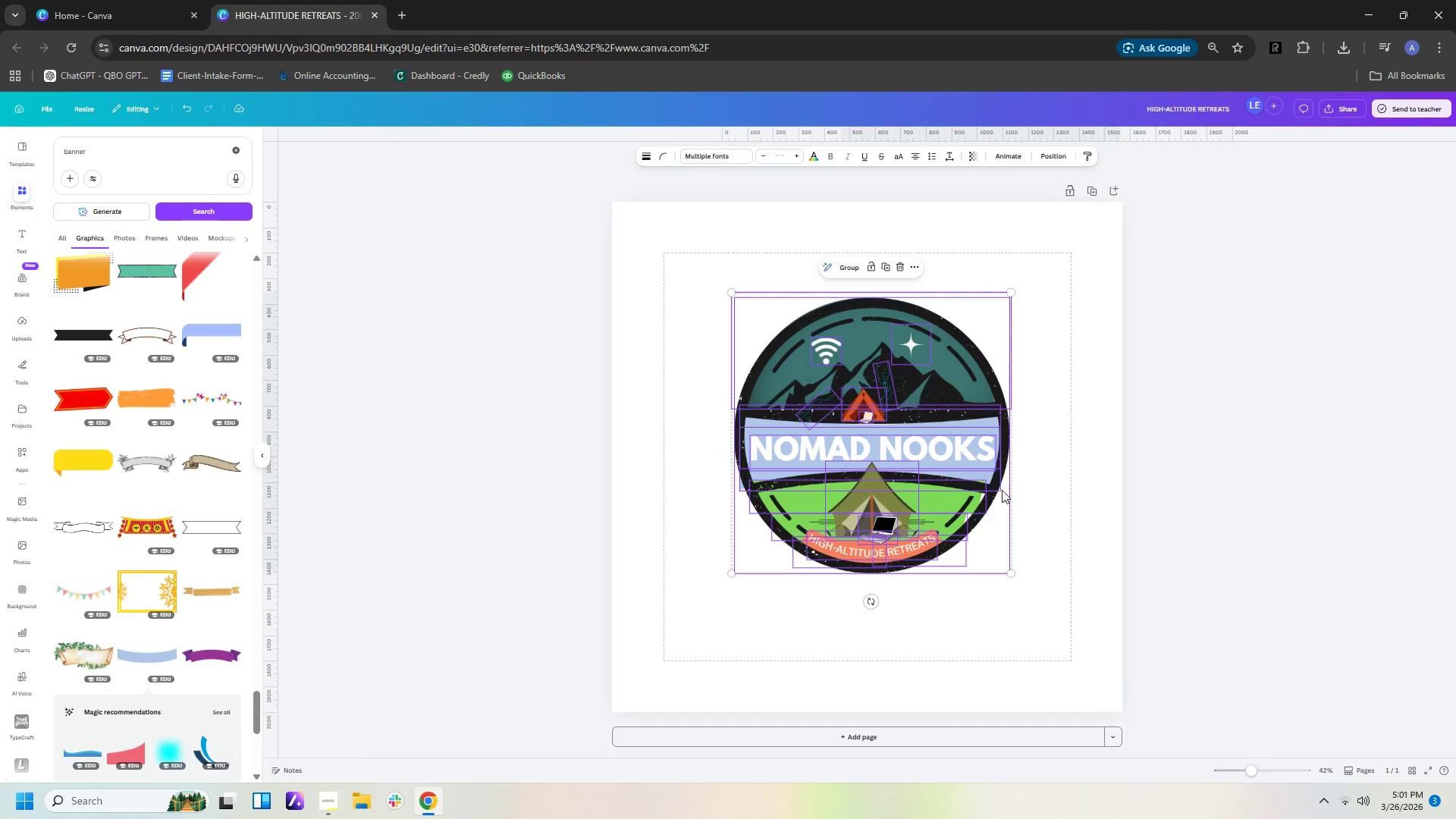 
left_click_drag(start_coordinate=[993, 488], to_coordinate=[924, 444])
 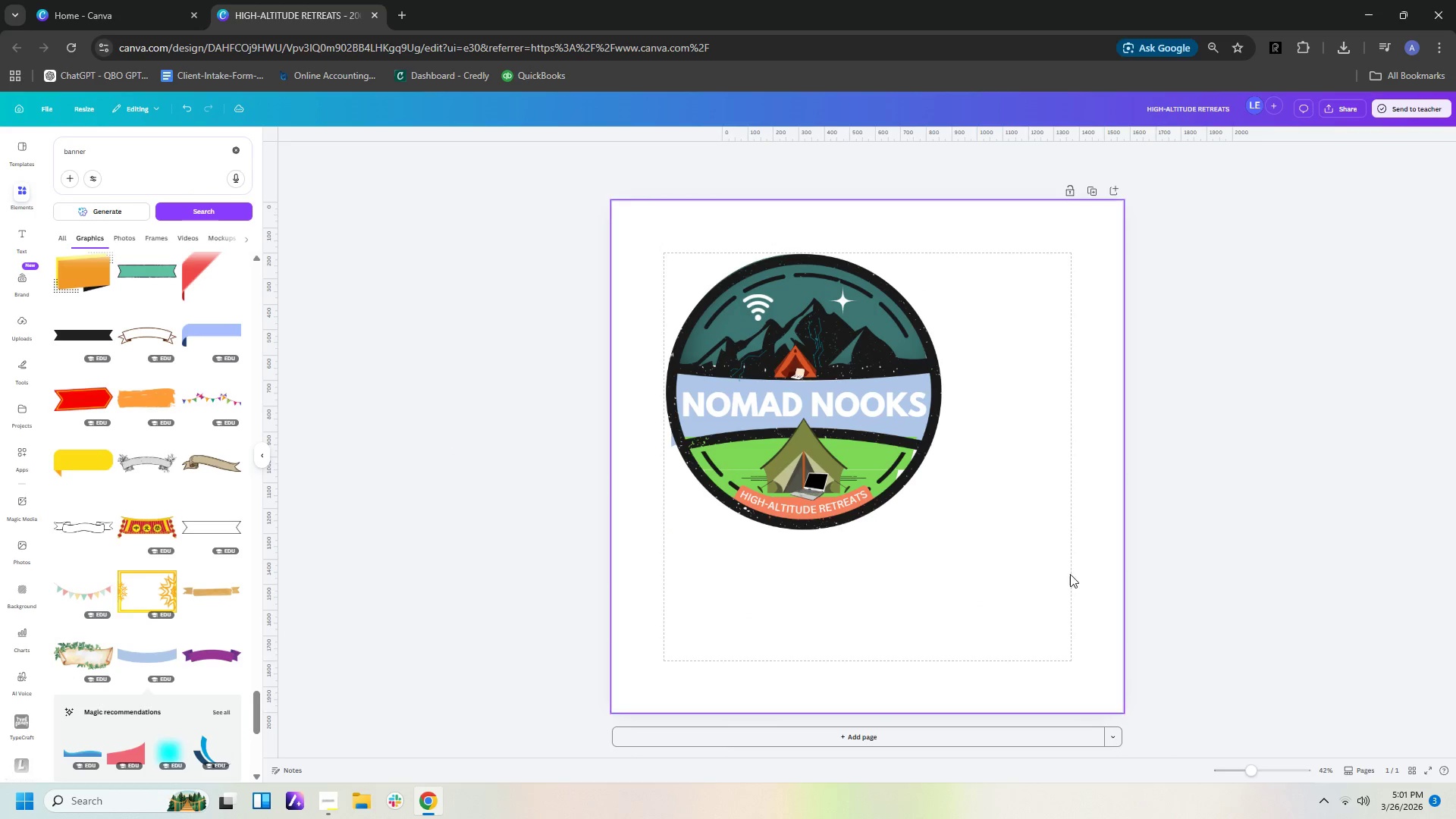 
double_click([1070, 574])
 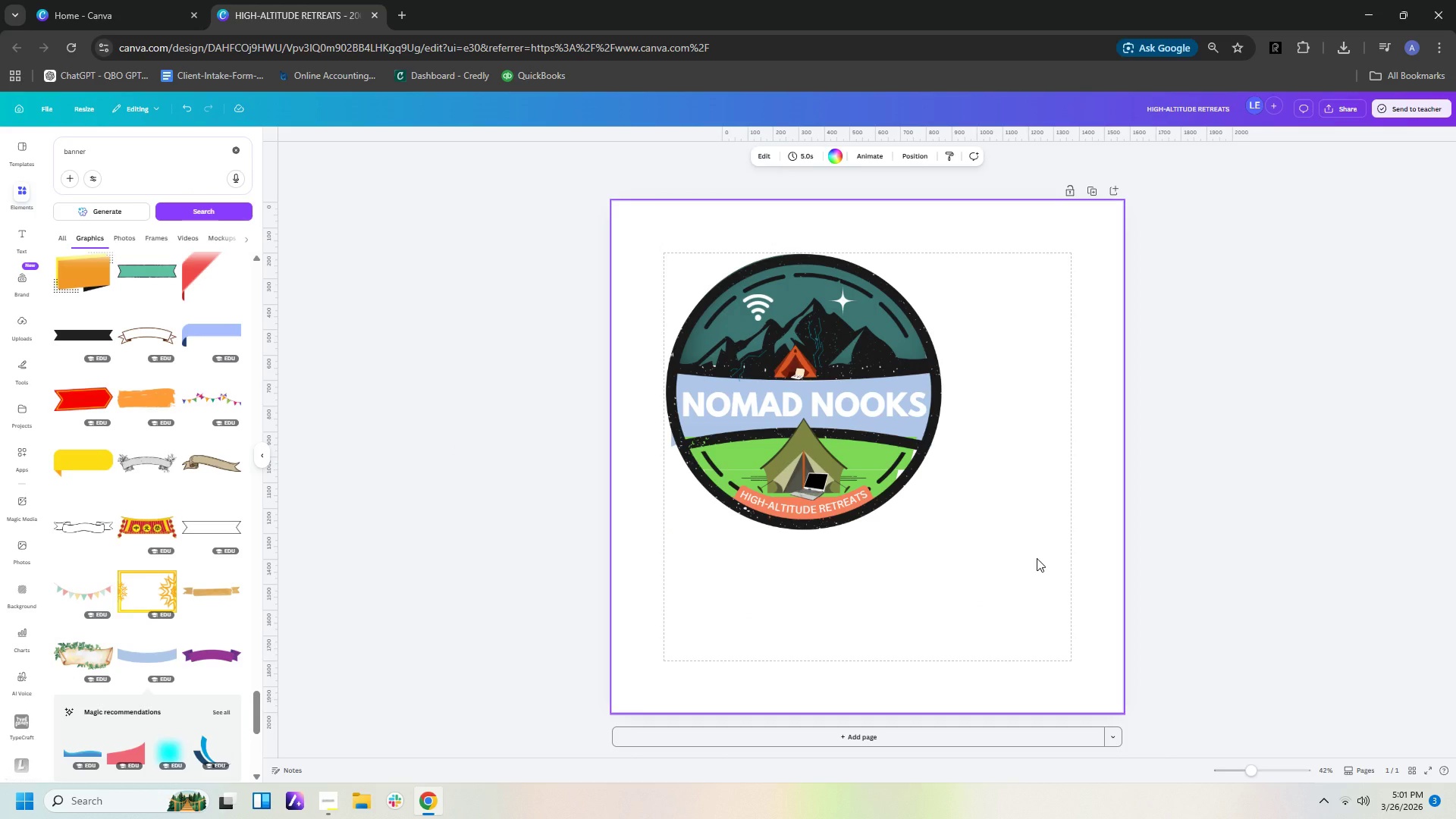 
wait(14.47)
 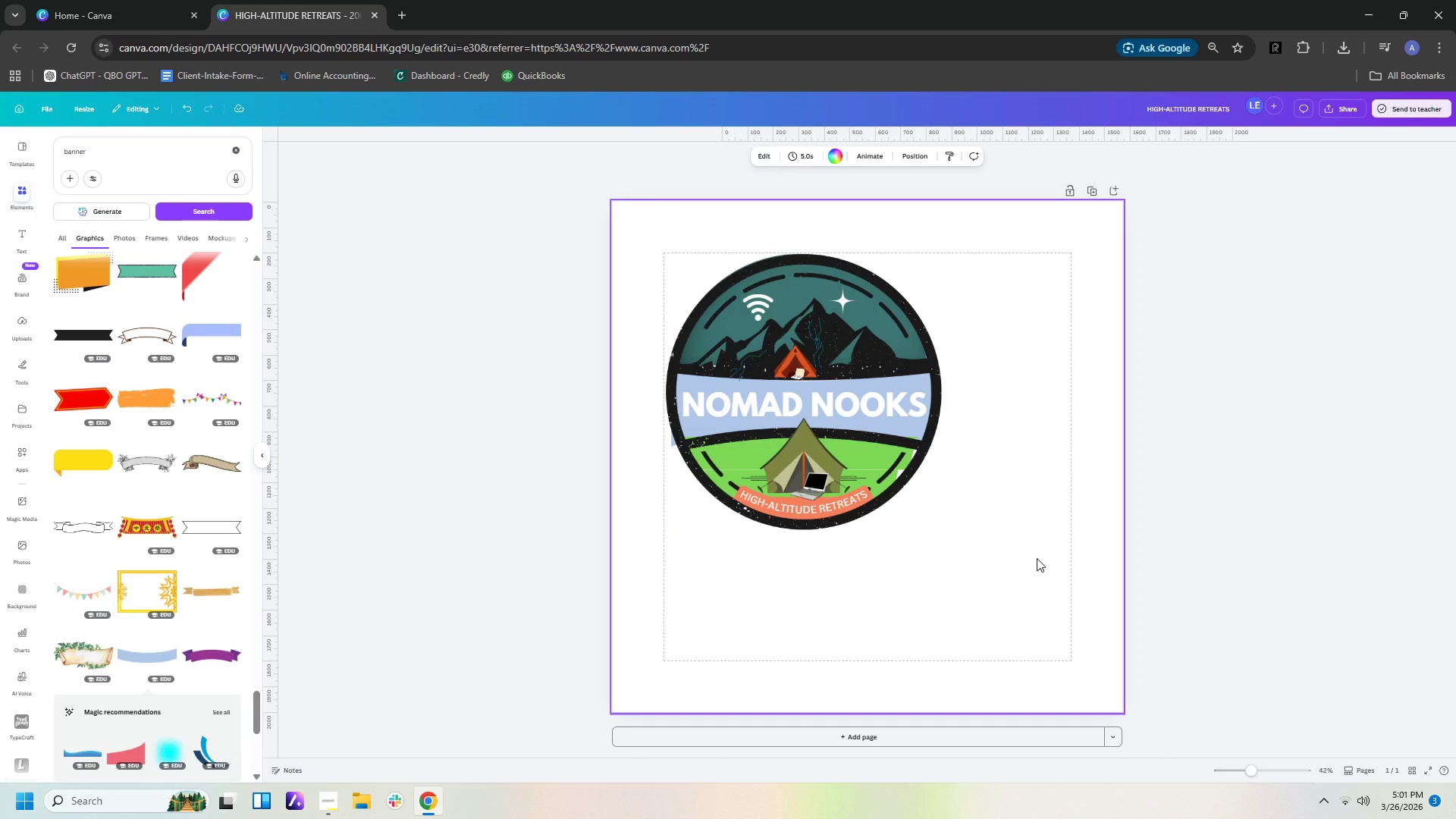 
left_click([883, 534])
 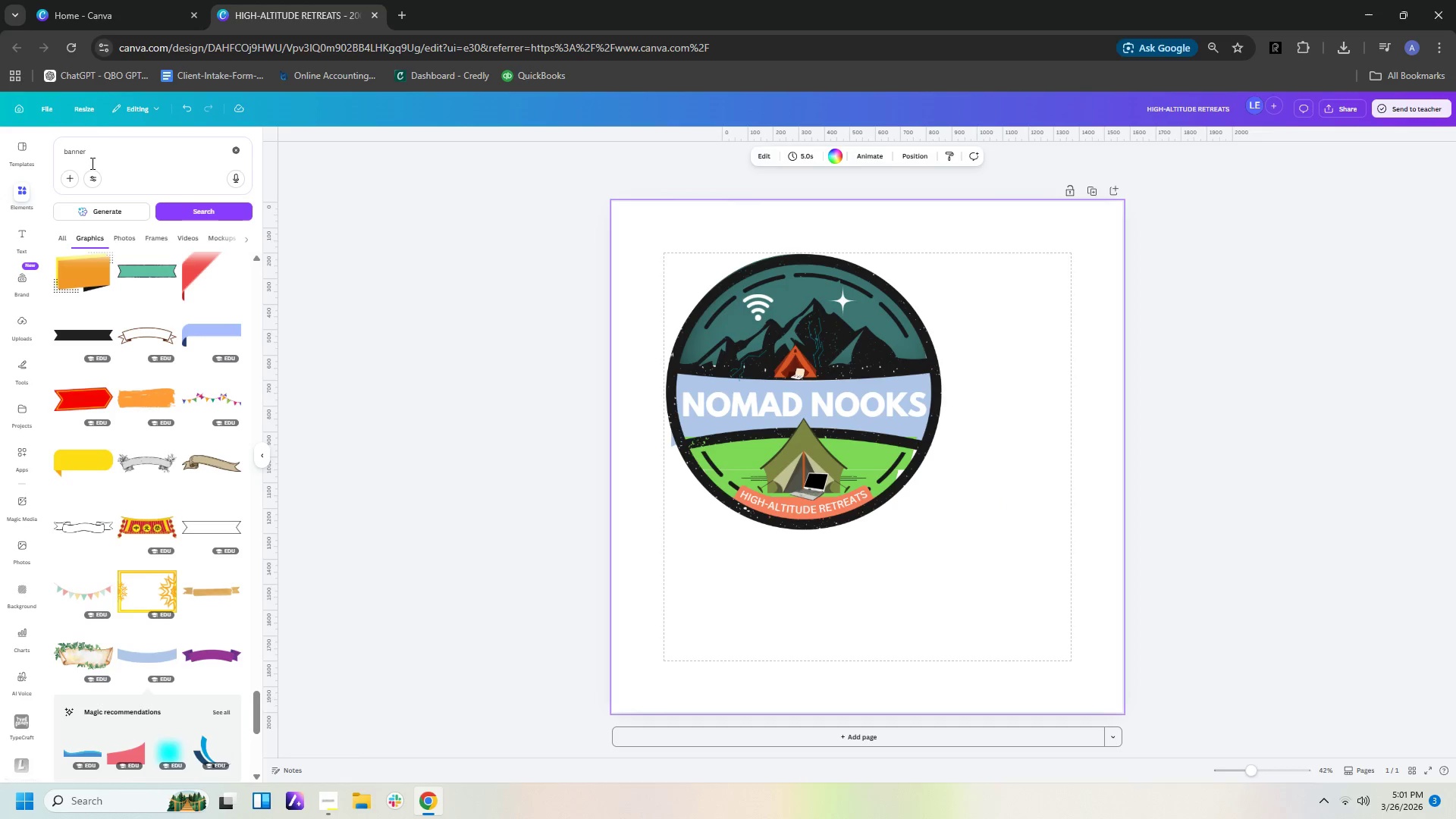 
left_click_drag(start_coordinate=[110, 145], to_coordinate=[0, 144])
 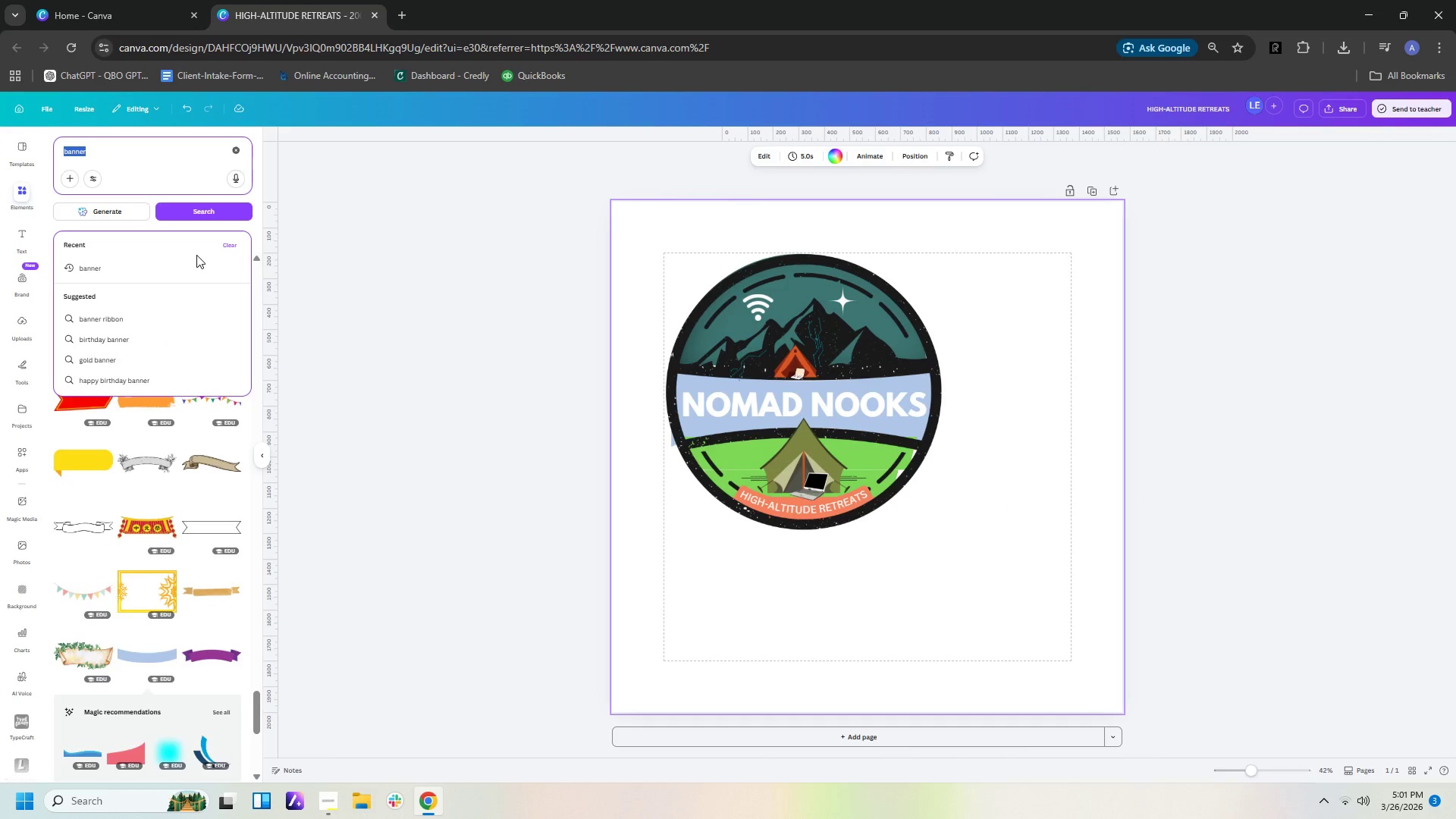 
type(vintage)
 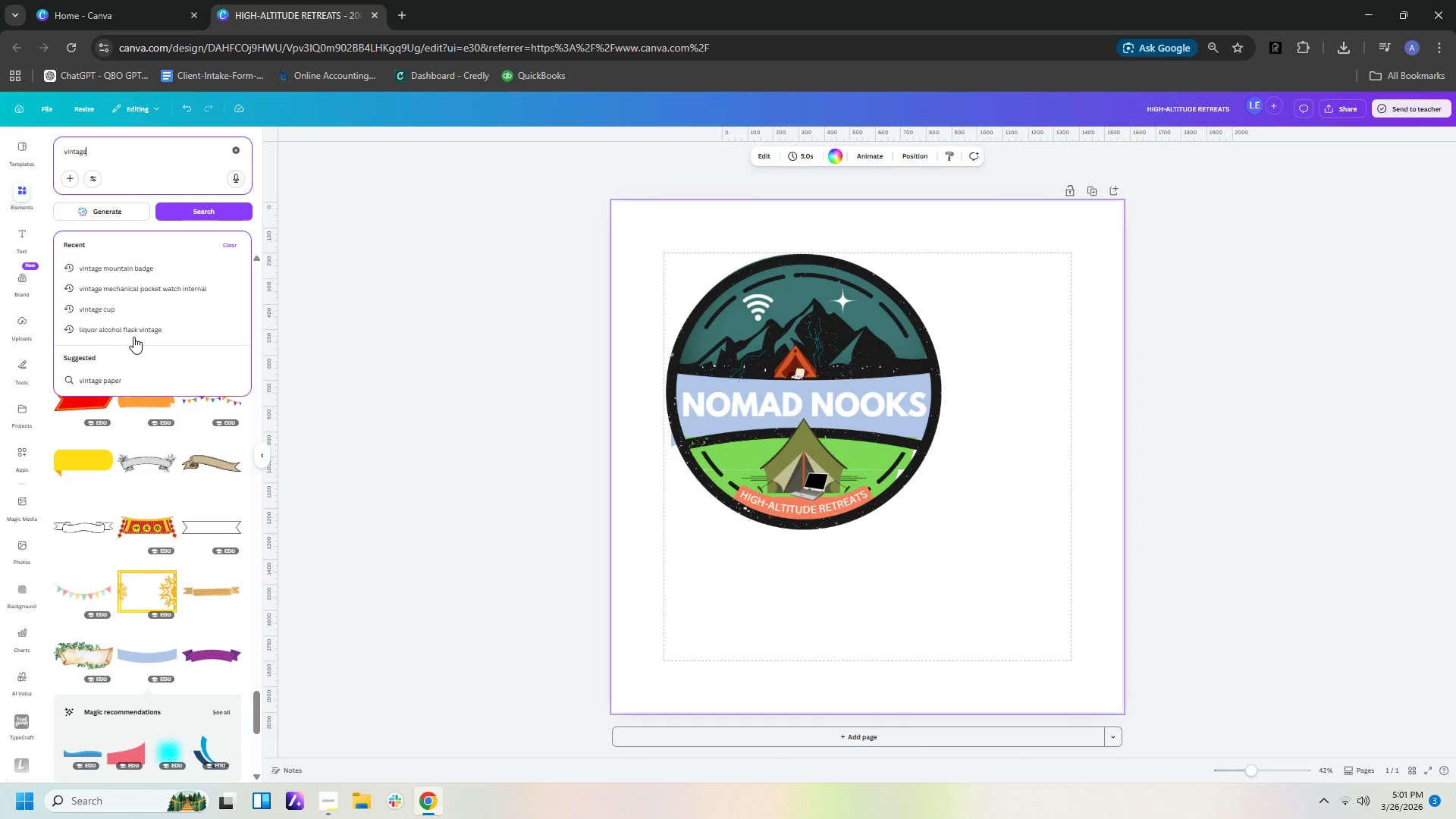 
left_click([106, 264])
 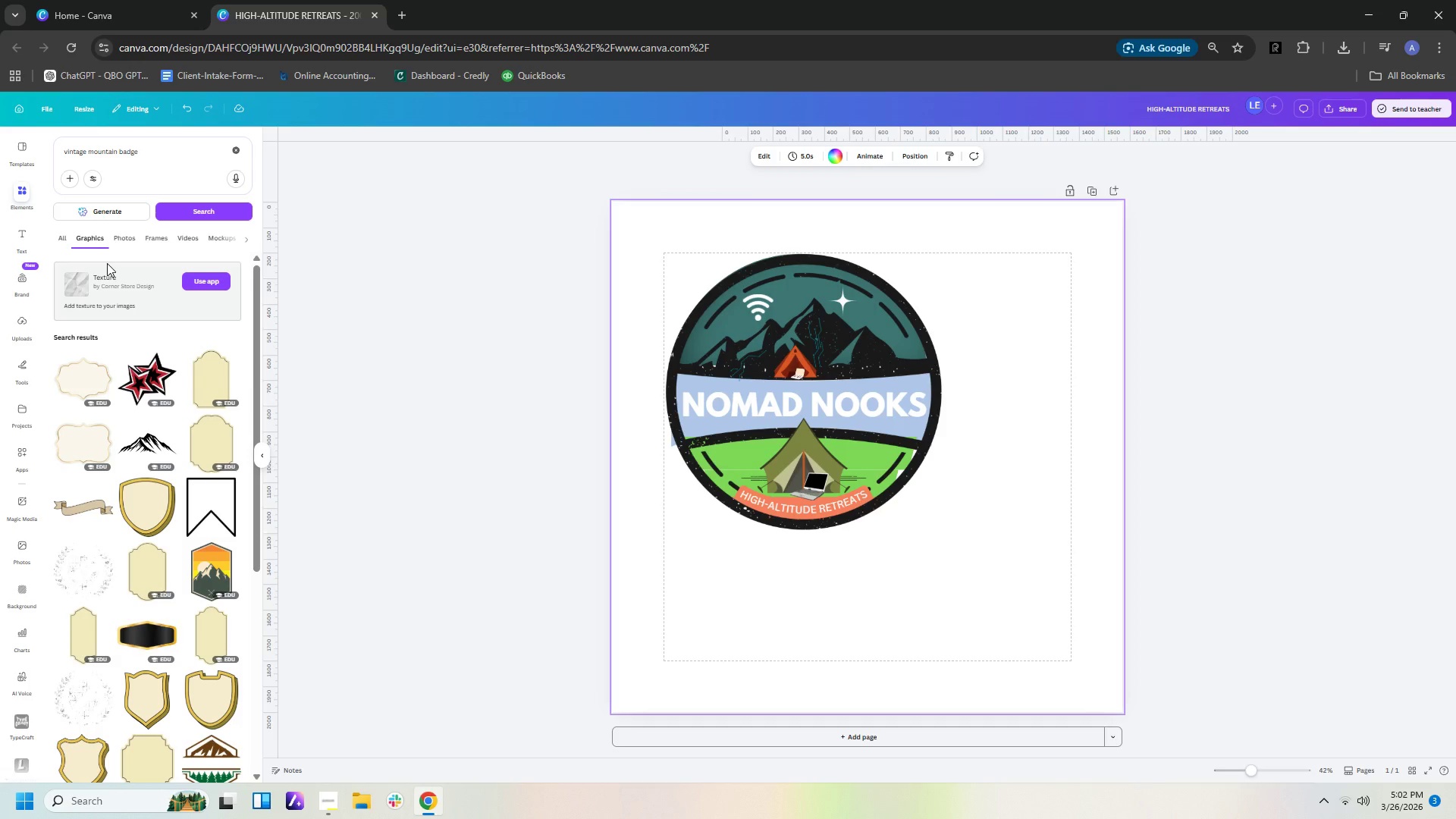 
wait(47.2)
 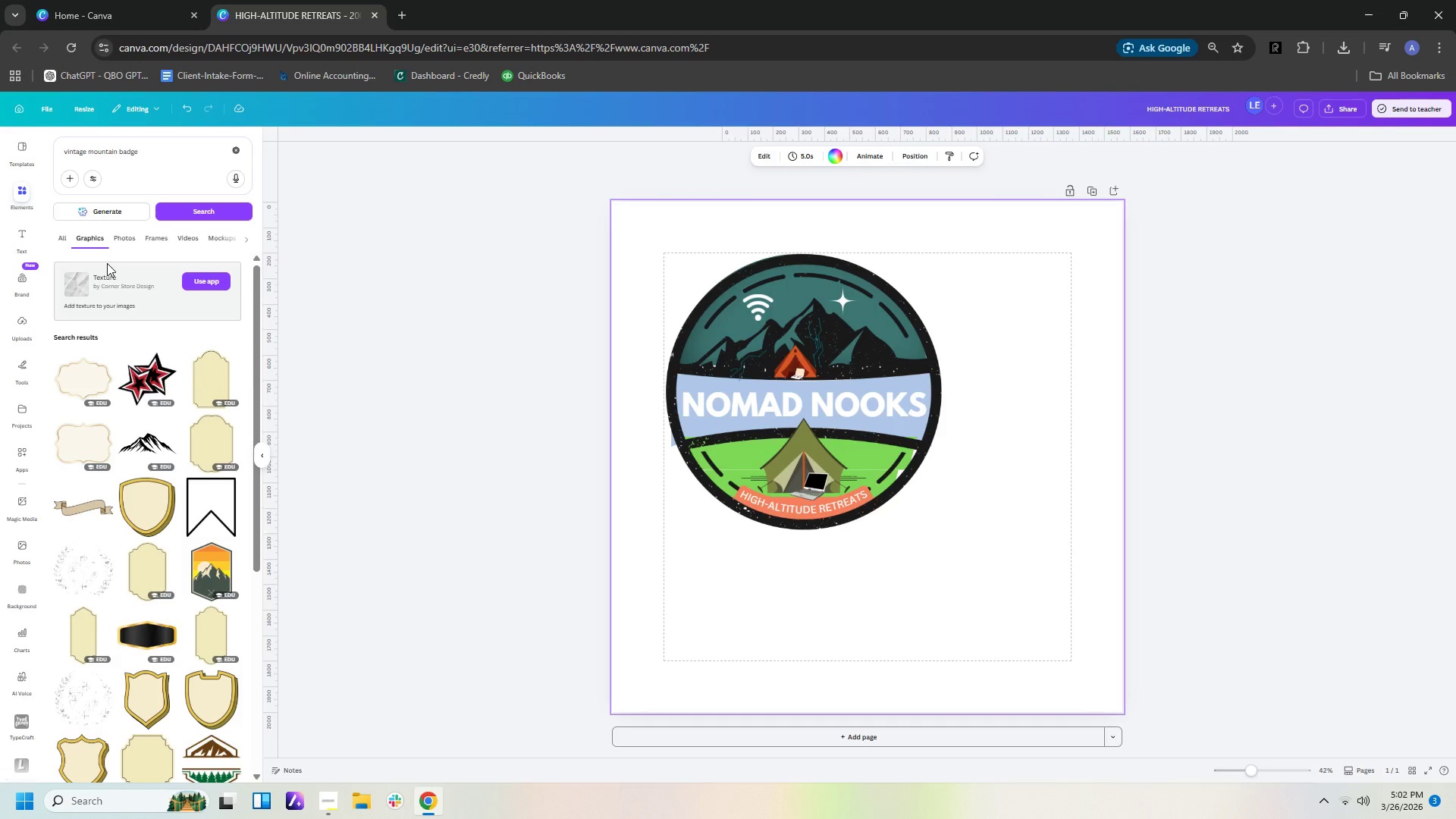 
scroll: coordinate [218, 693], scroll_direction: down, amount: 1.0
 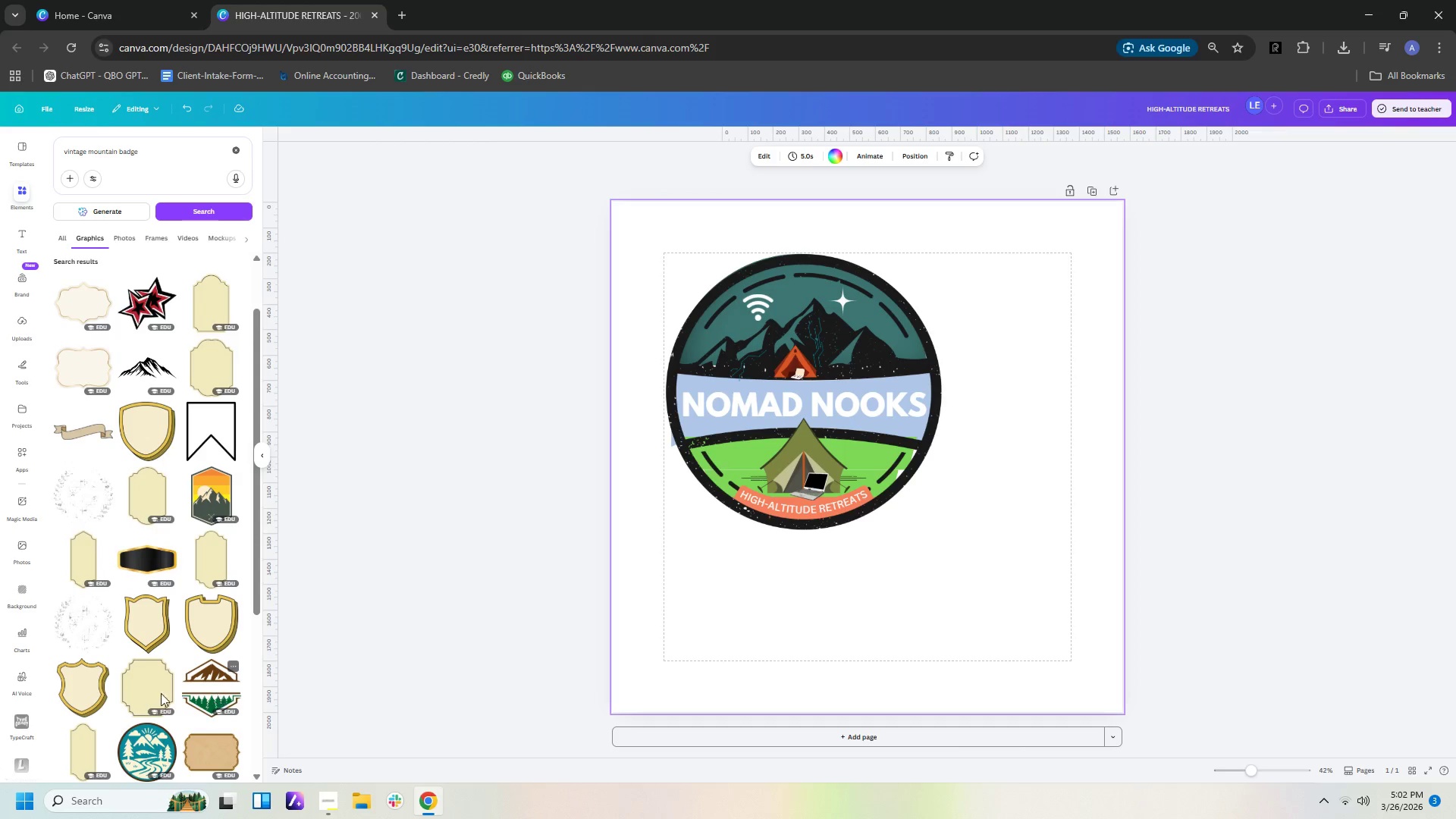 
mouse_move([98, 674])
 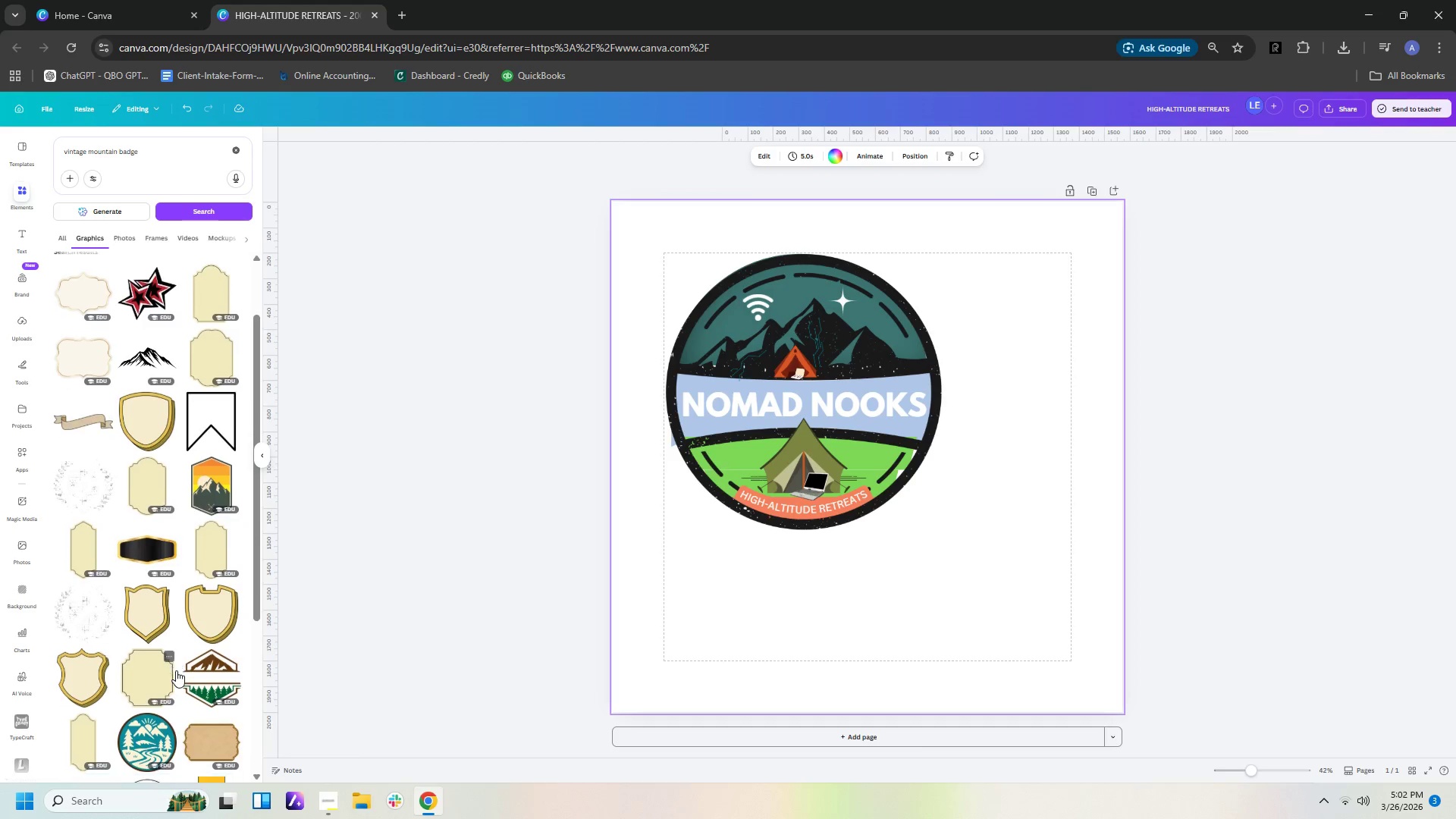 
scroll: coordinate [209, 457], scroll_direction: down, amount: 18.0
 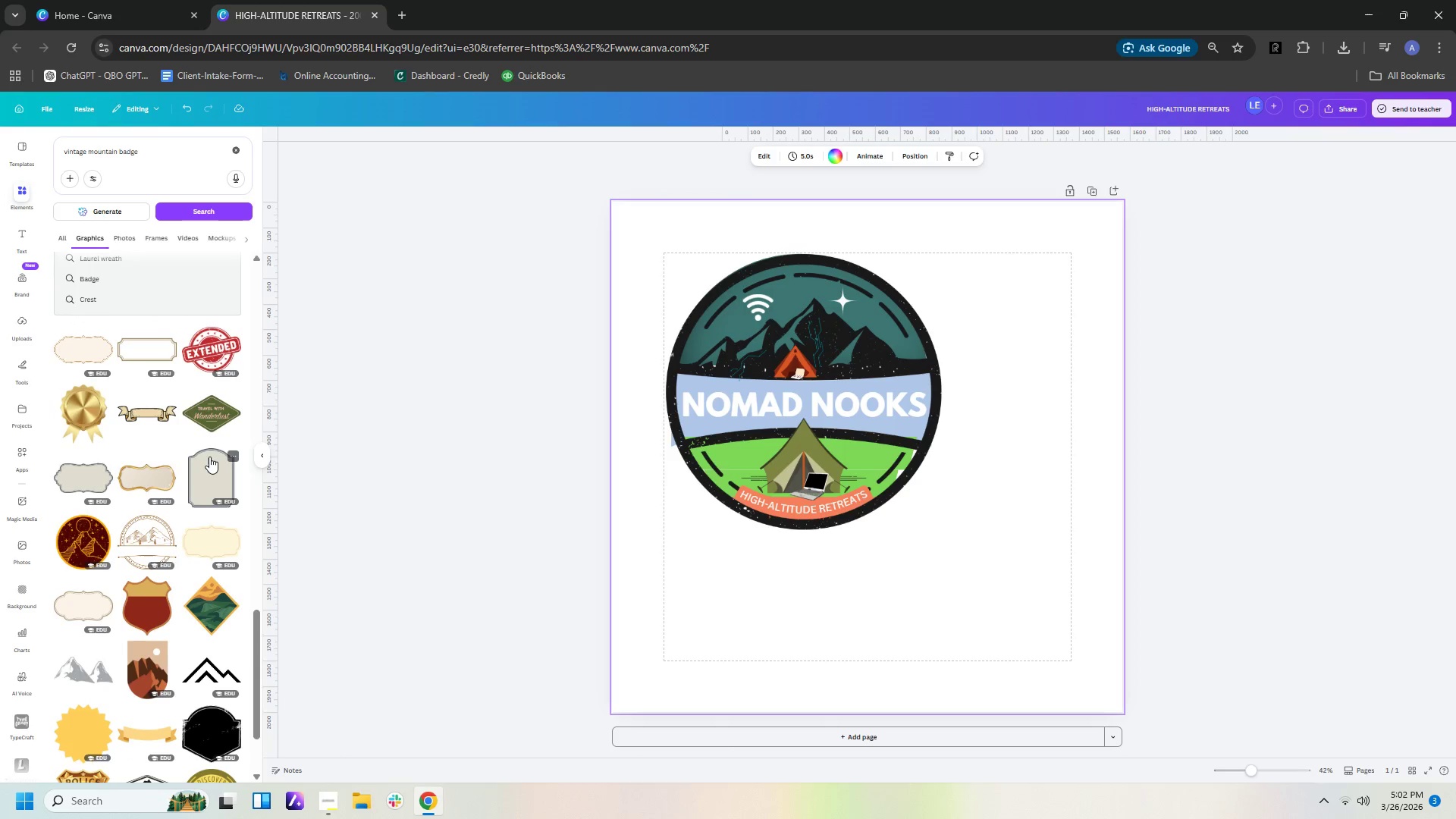 
scroll: coordinate [220, 548], scroll_direction: down, amount: 1.0
 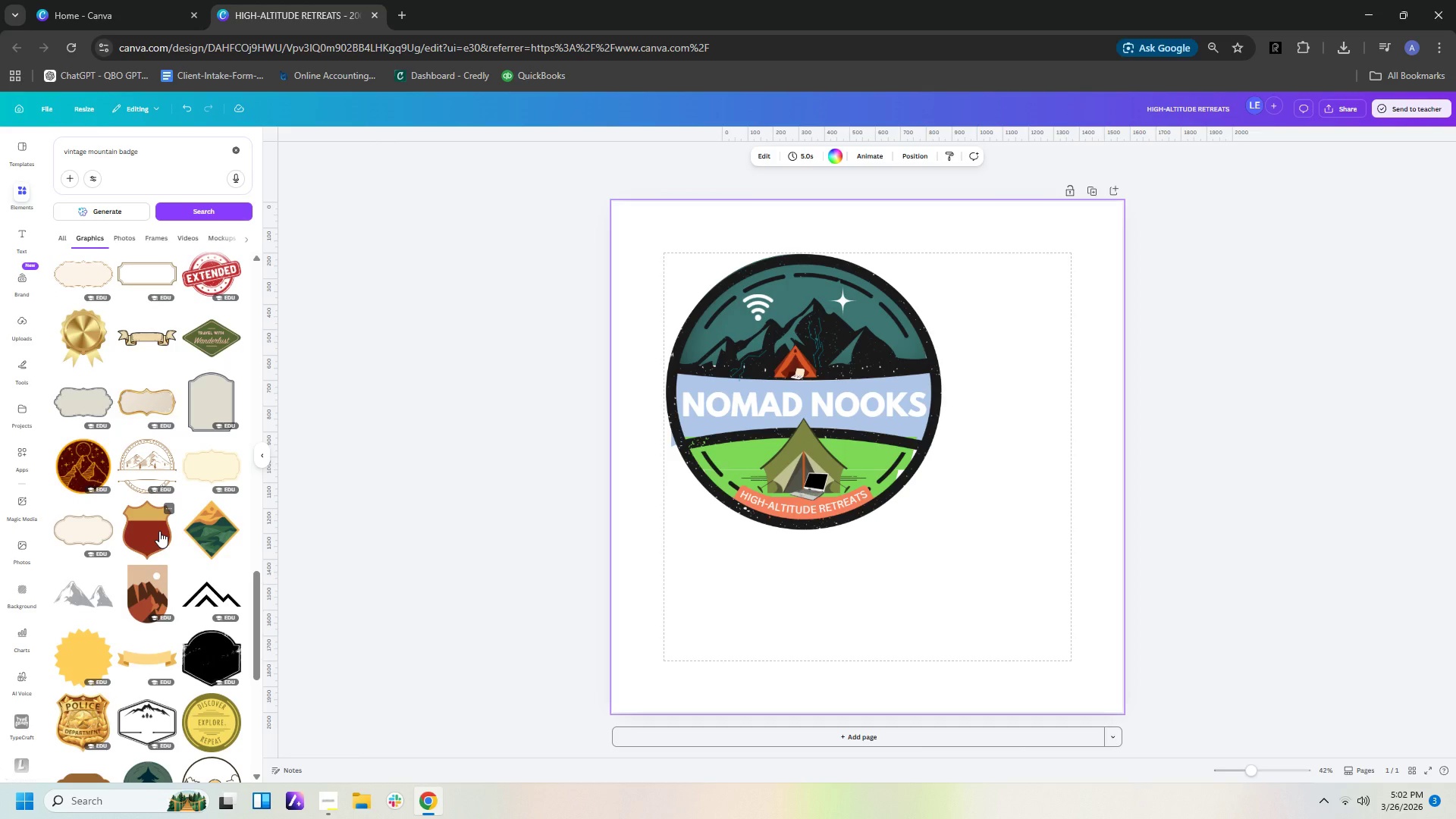 
wait(6.29)
 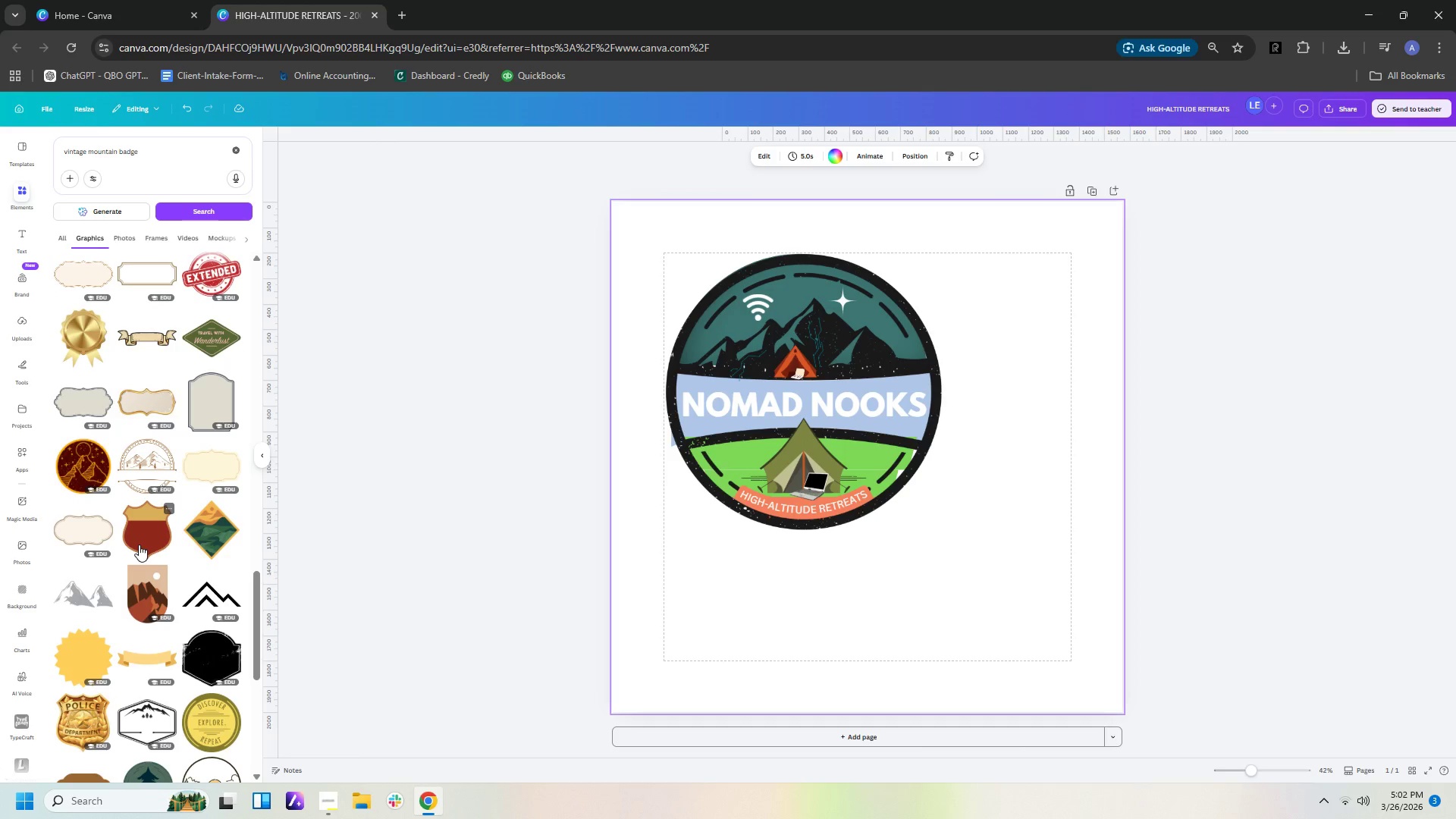 
scroll: coordinate [210, 661], scroll_direction: down, amount: 4.0
 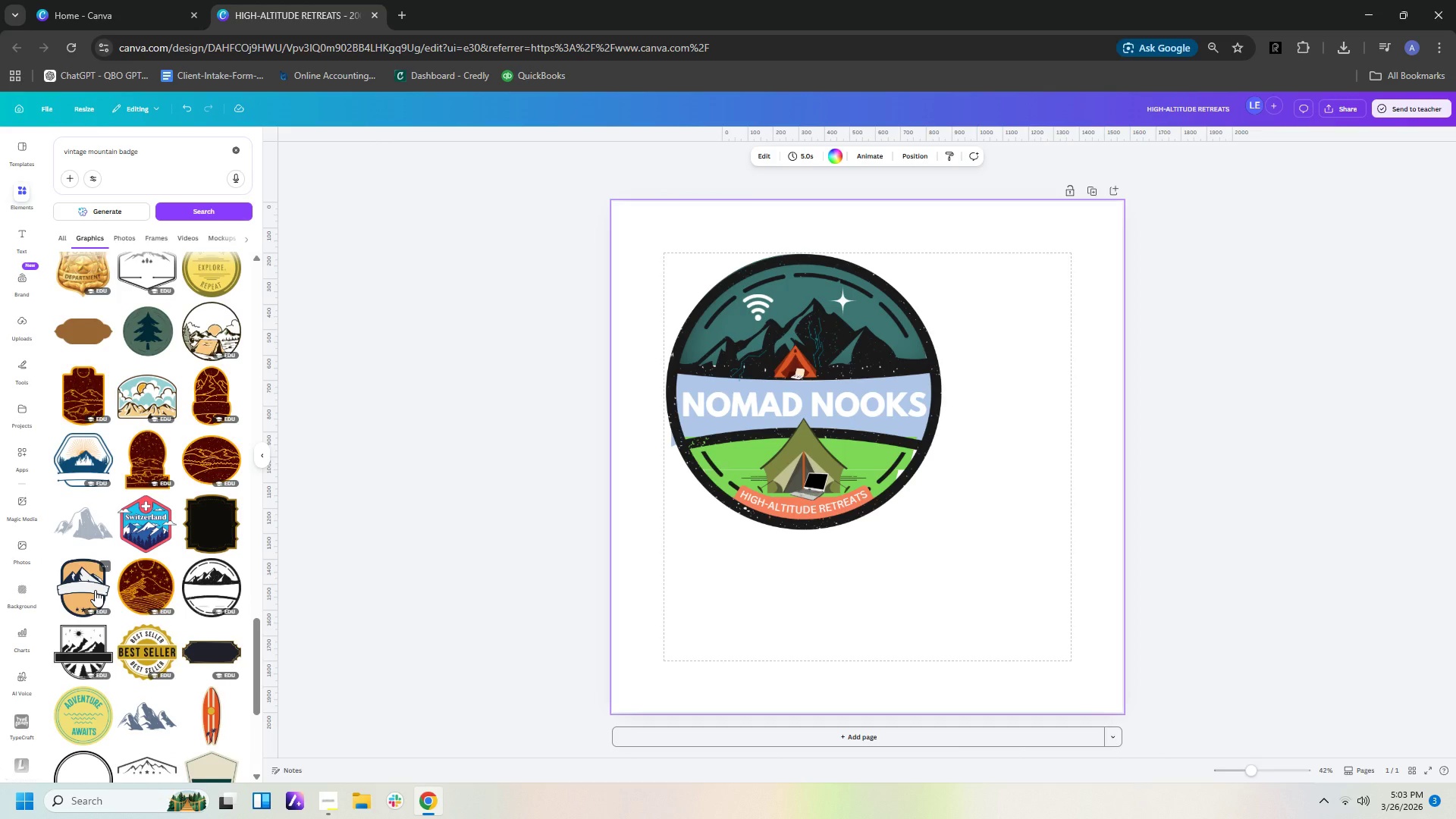 
left_click([95, 590])
 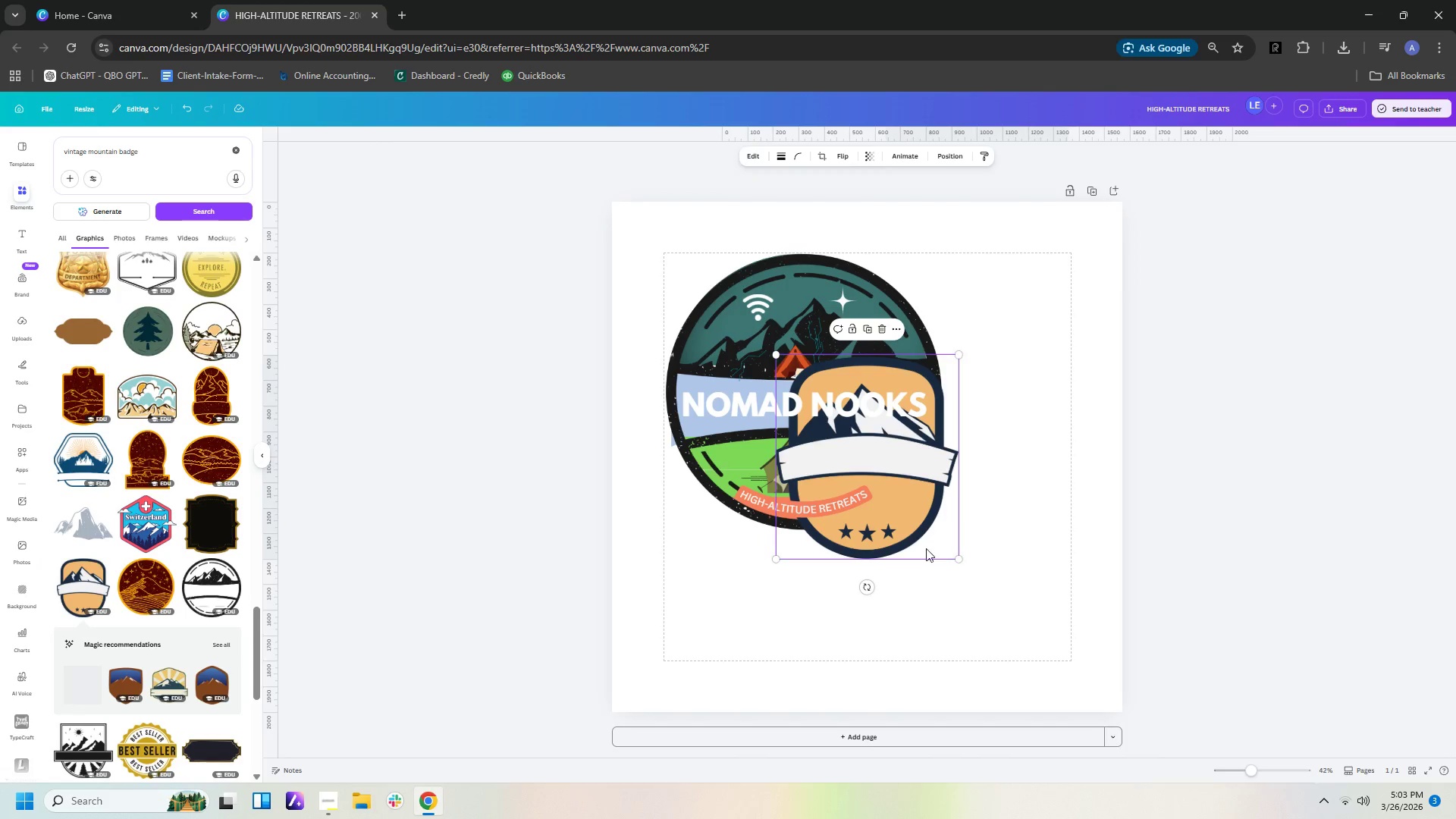 
left_click_drag(start_coordinate=[912, 530], to_coordinate=[1049, 657])
 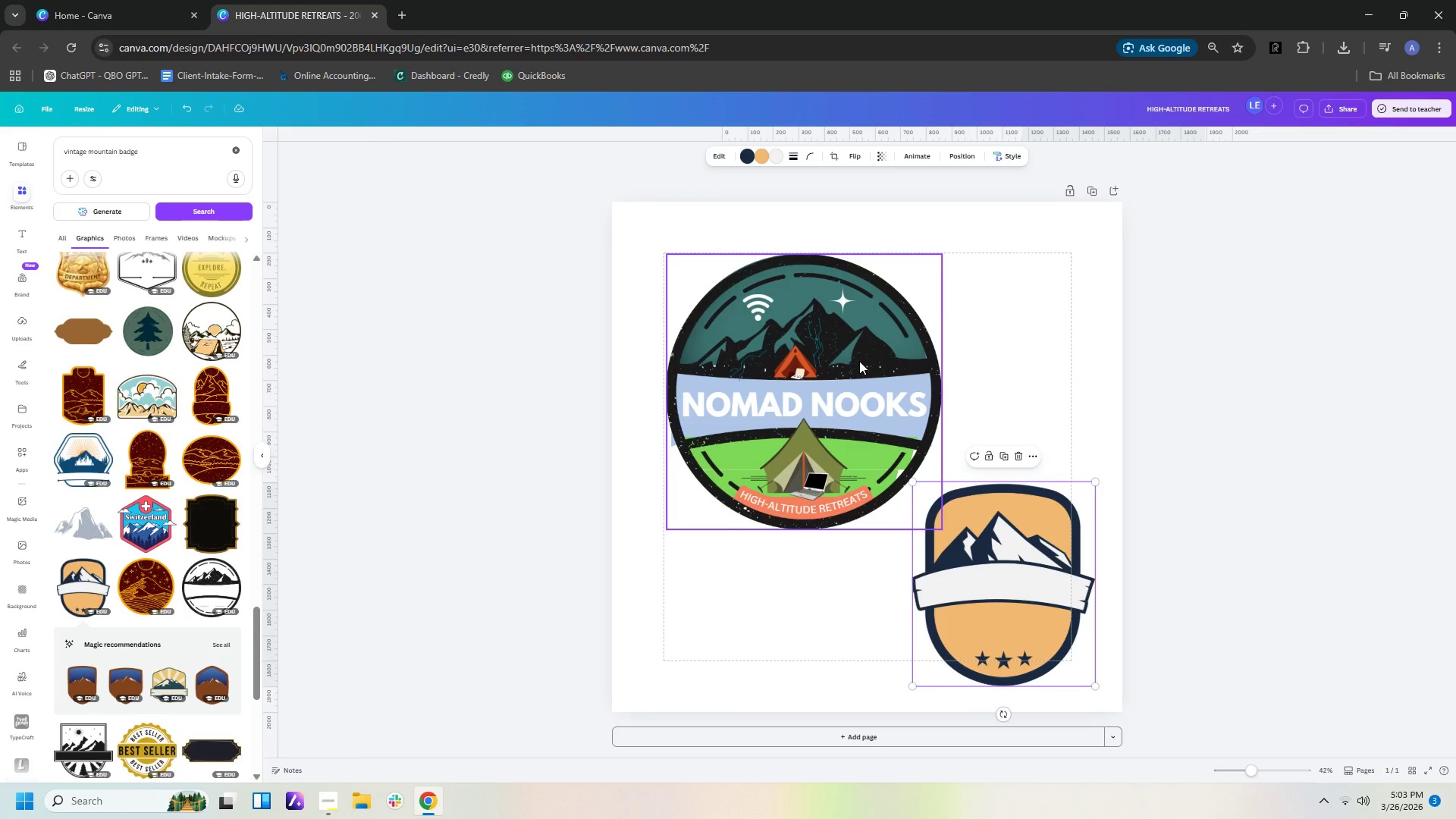 
wait(16.28)
 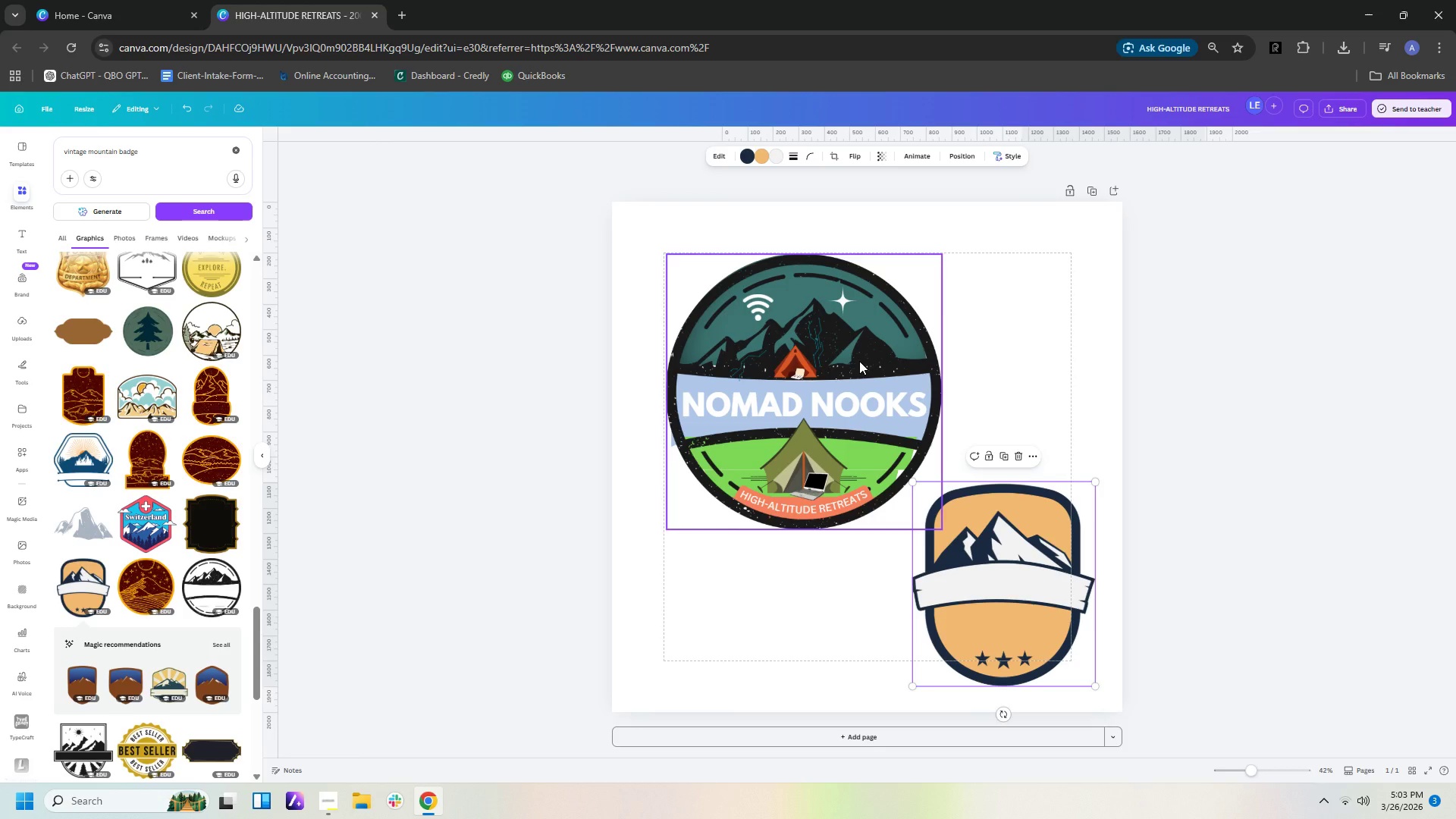 
left_click([989, 599])
 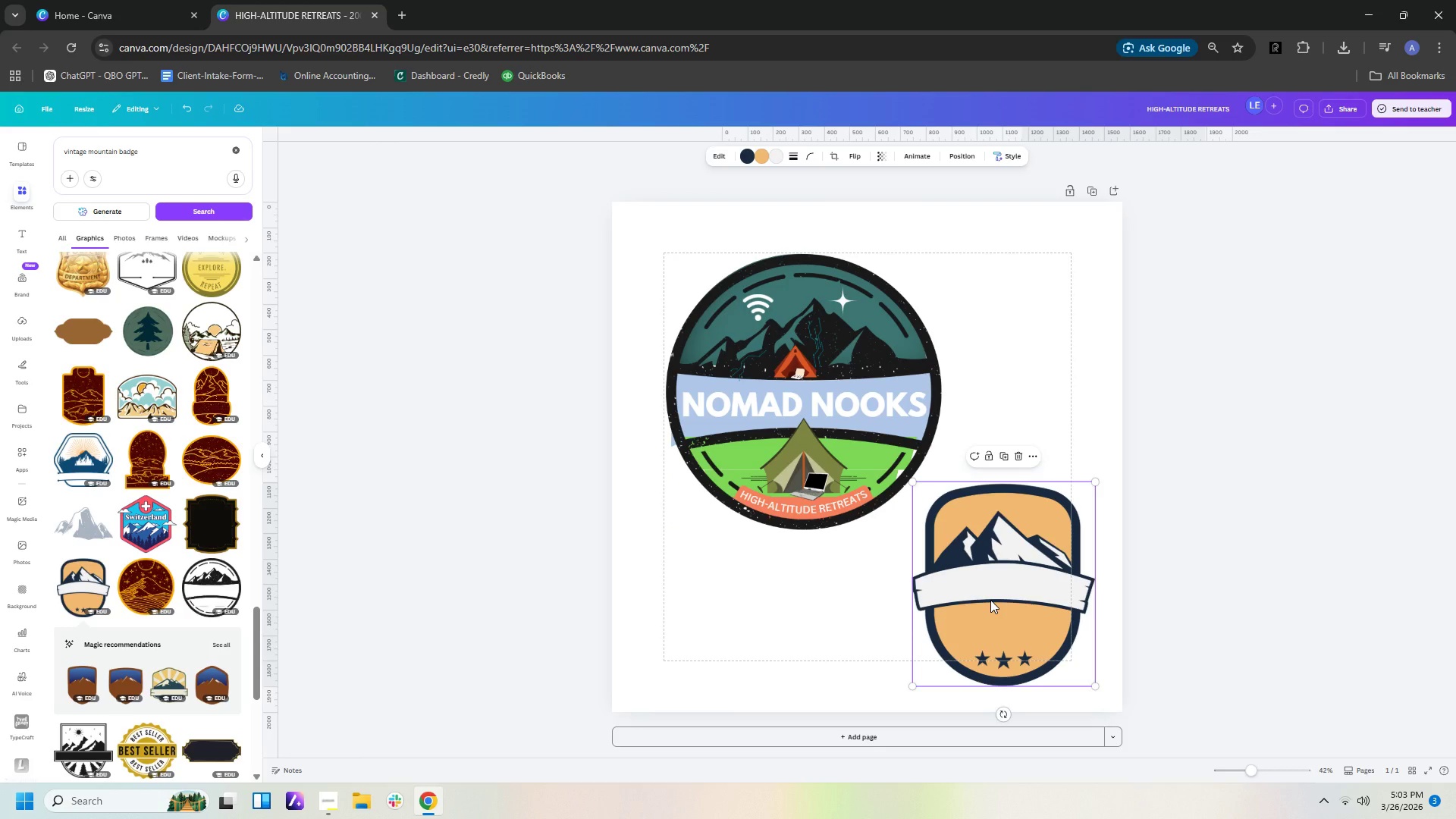 
key(Delete)
 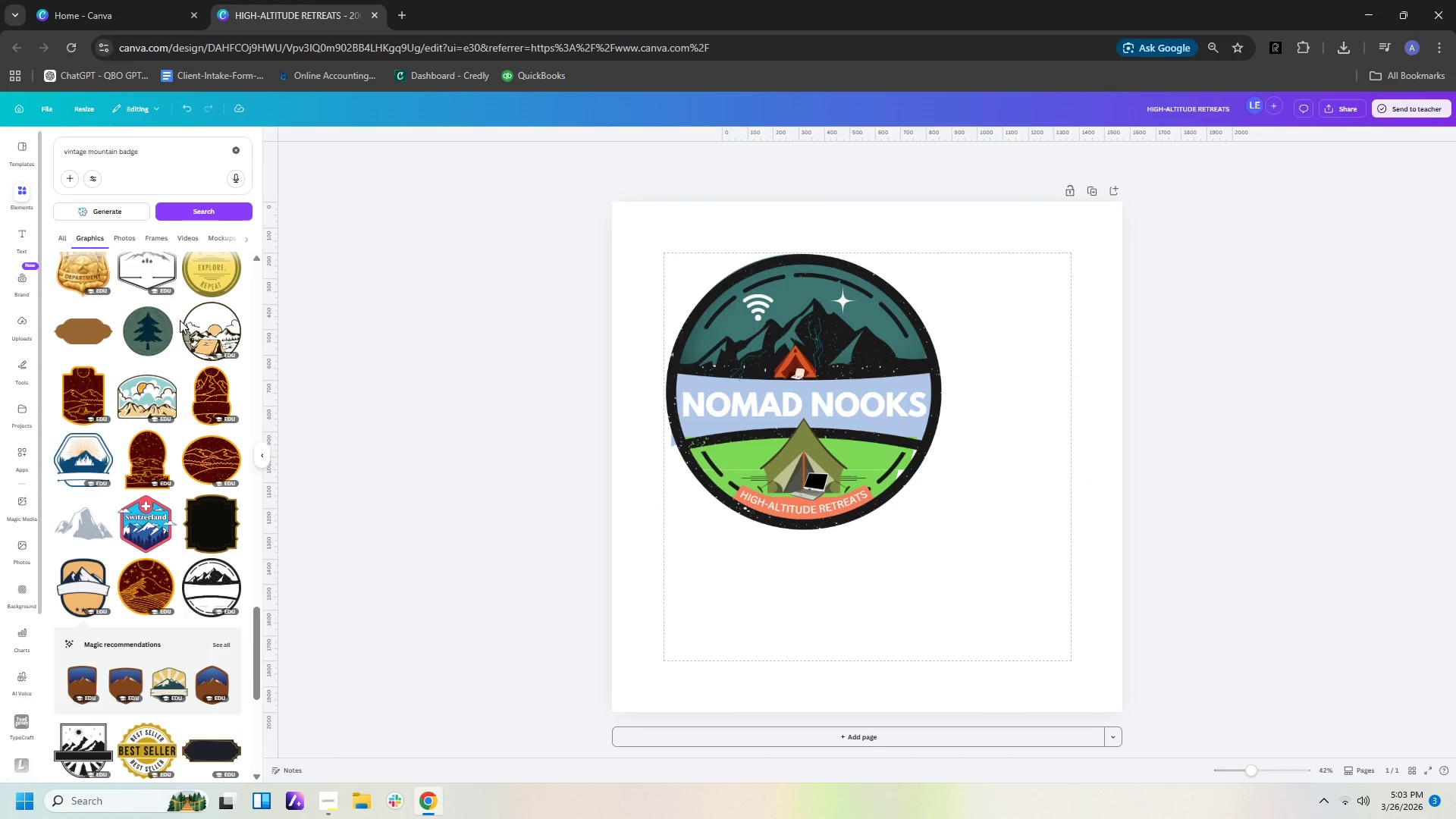 
scroll: coordinate [172, 582], scroll_direction: down, amount: 16.0
 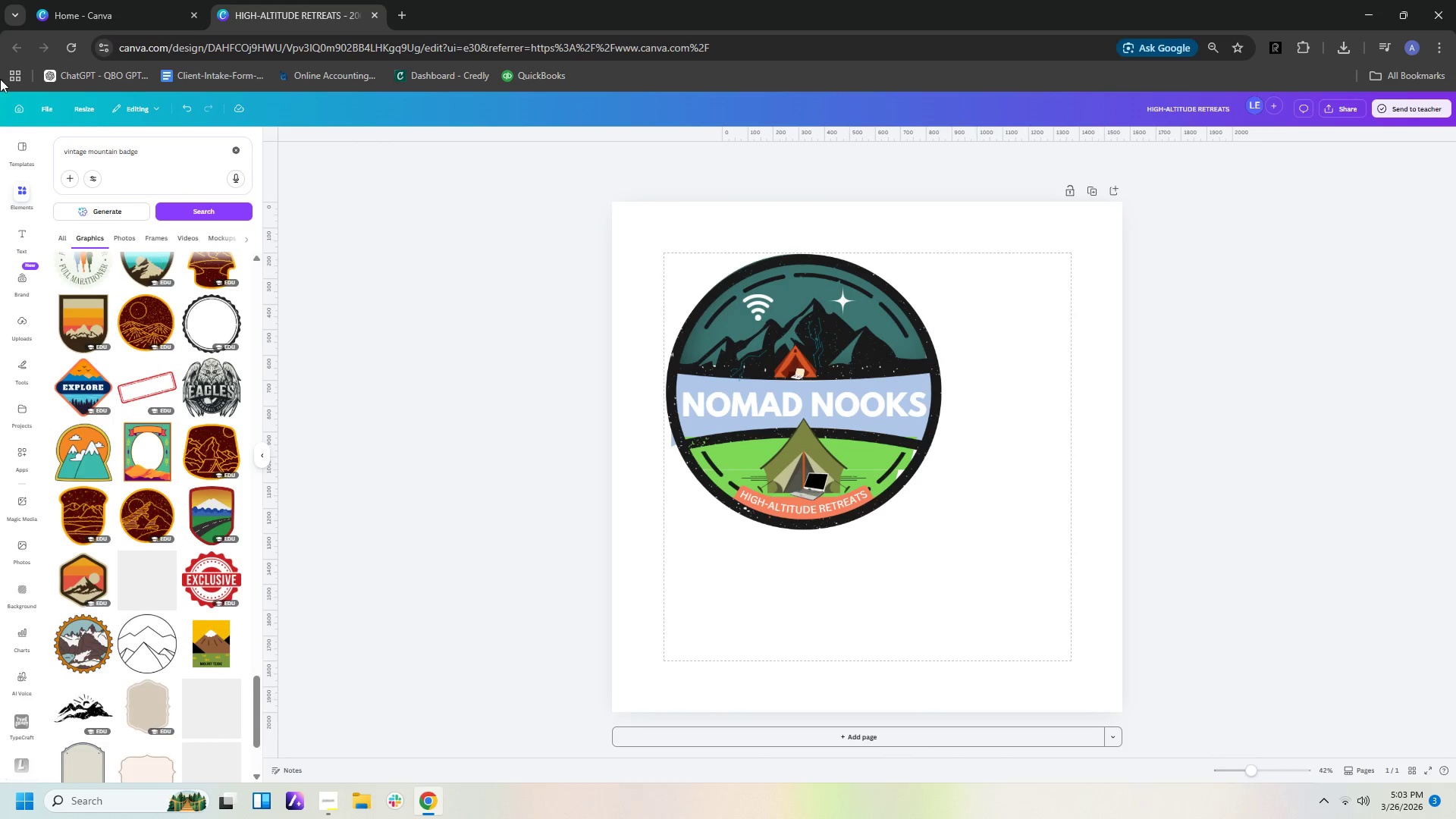 
left_click_drag(start_coordinate=[146, 148], to_coordinate=[0, 143])
 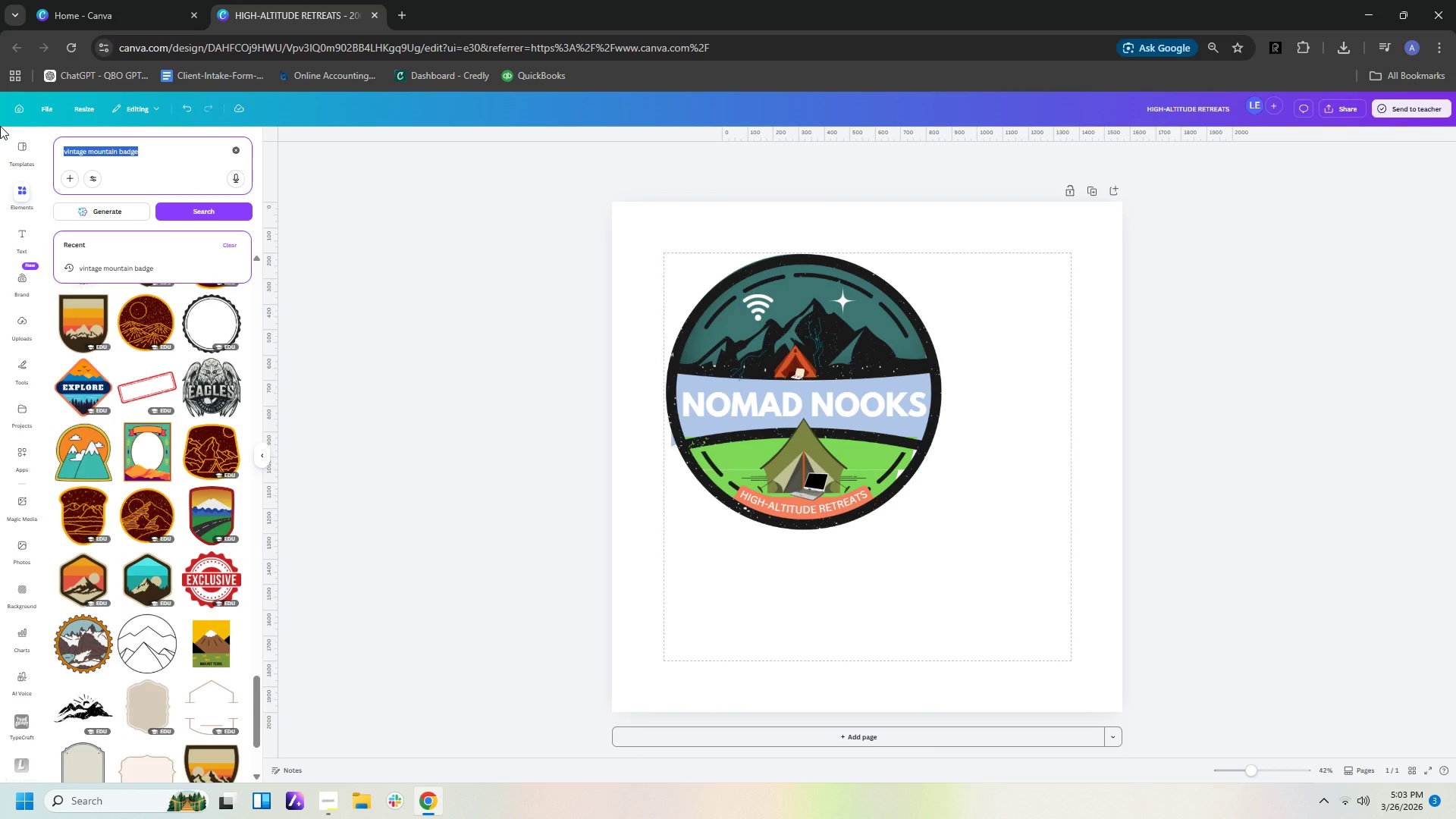 
type(badge)
 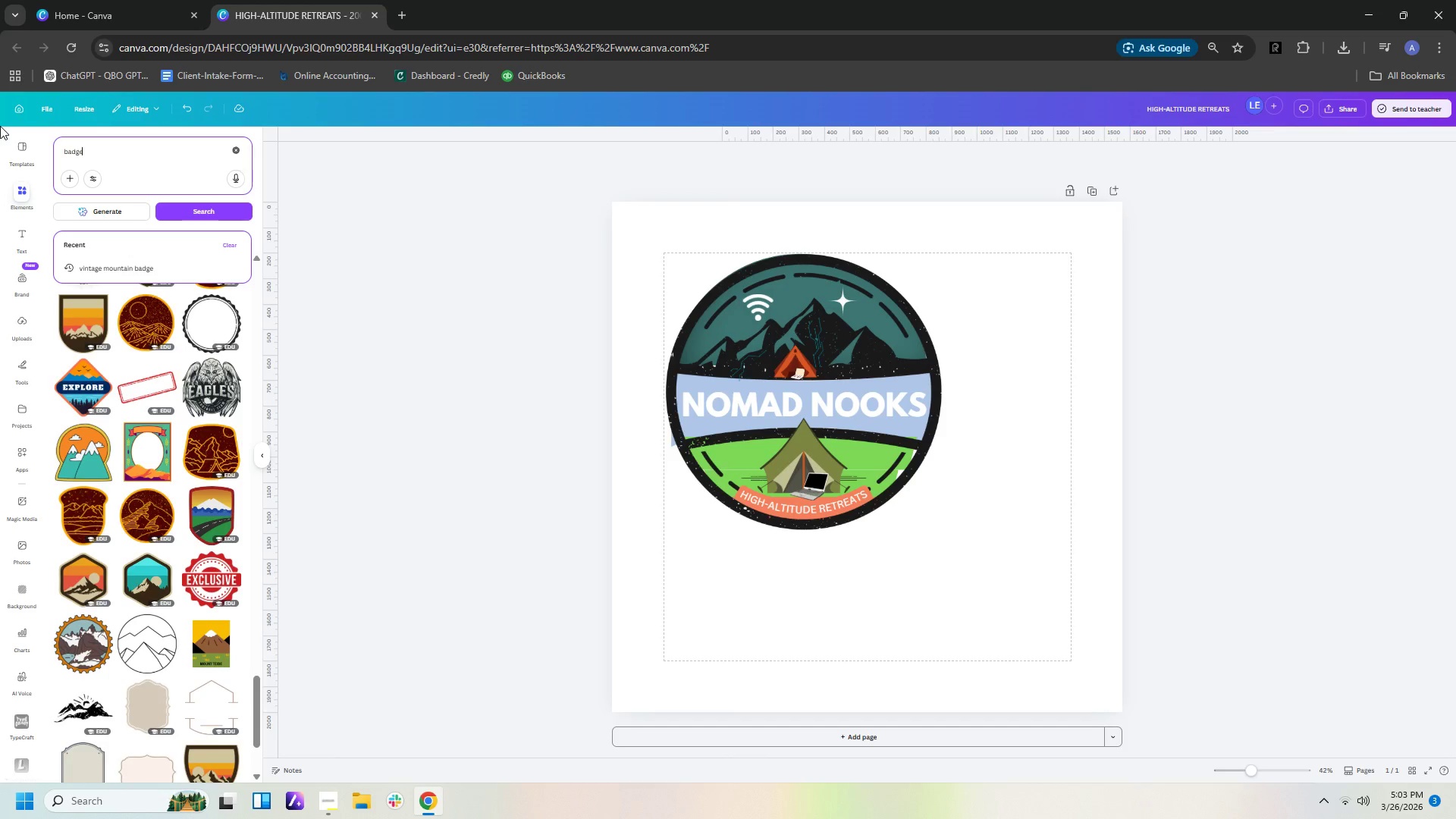 
key(Enter)
 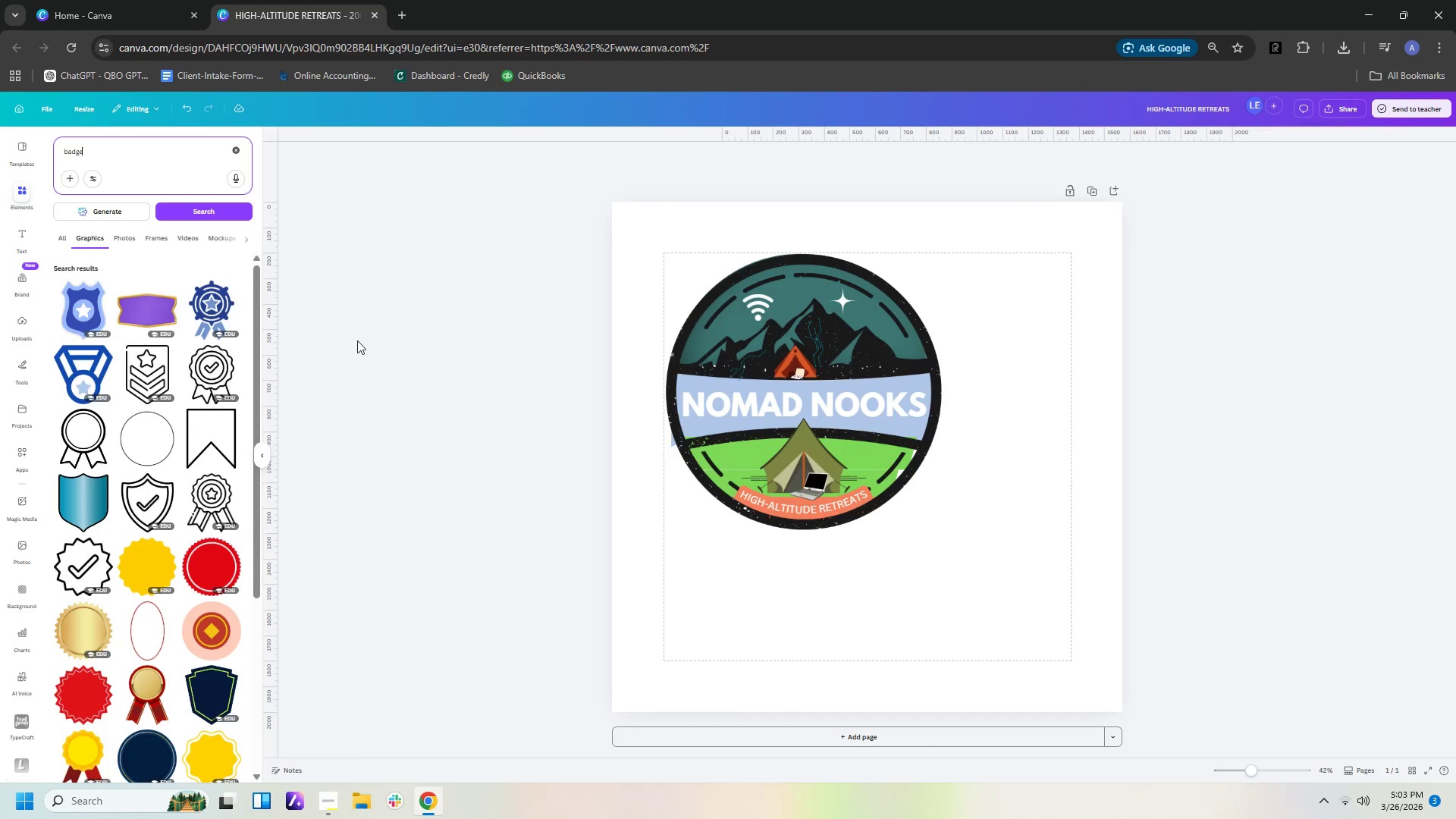 
scroll: coordinate [214, 431], scroll_direction: down, amount: 16.0
 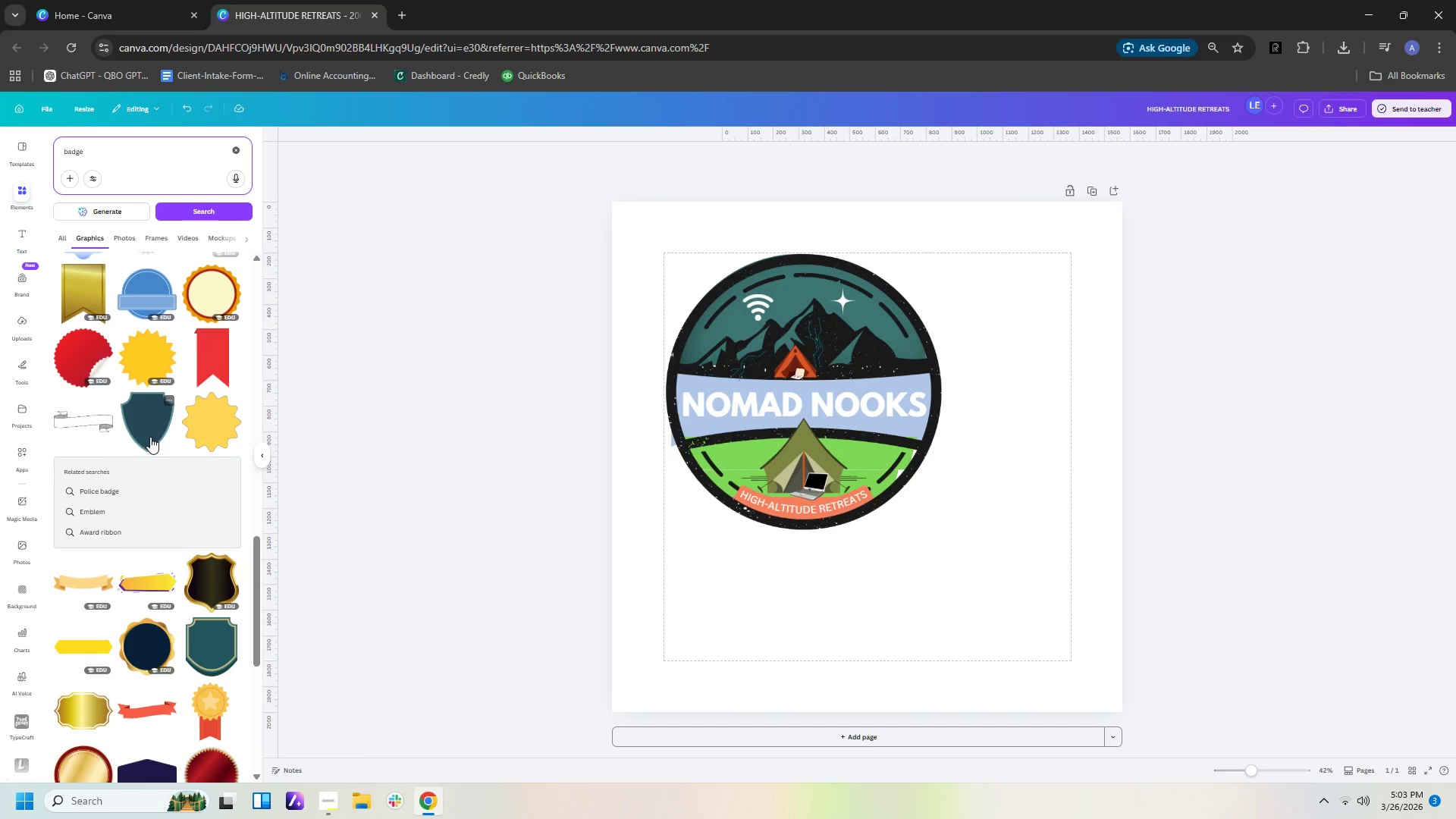 
scroll: coordinate [228, 439], scroll_direction: down, amount: 4.0
 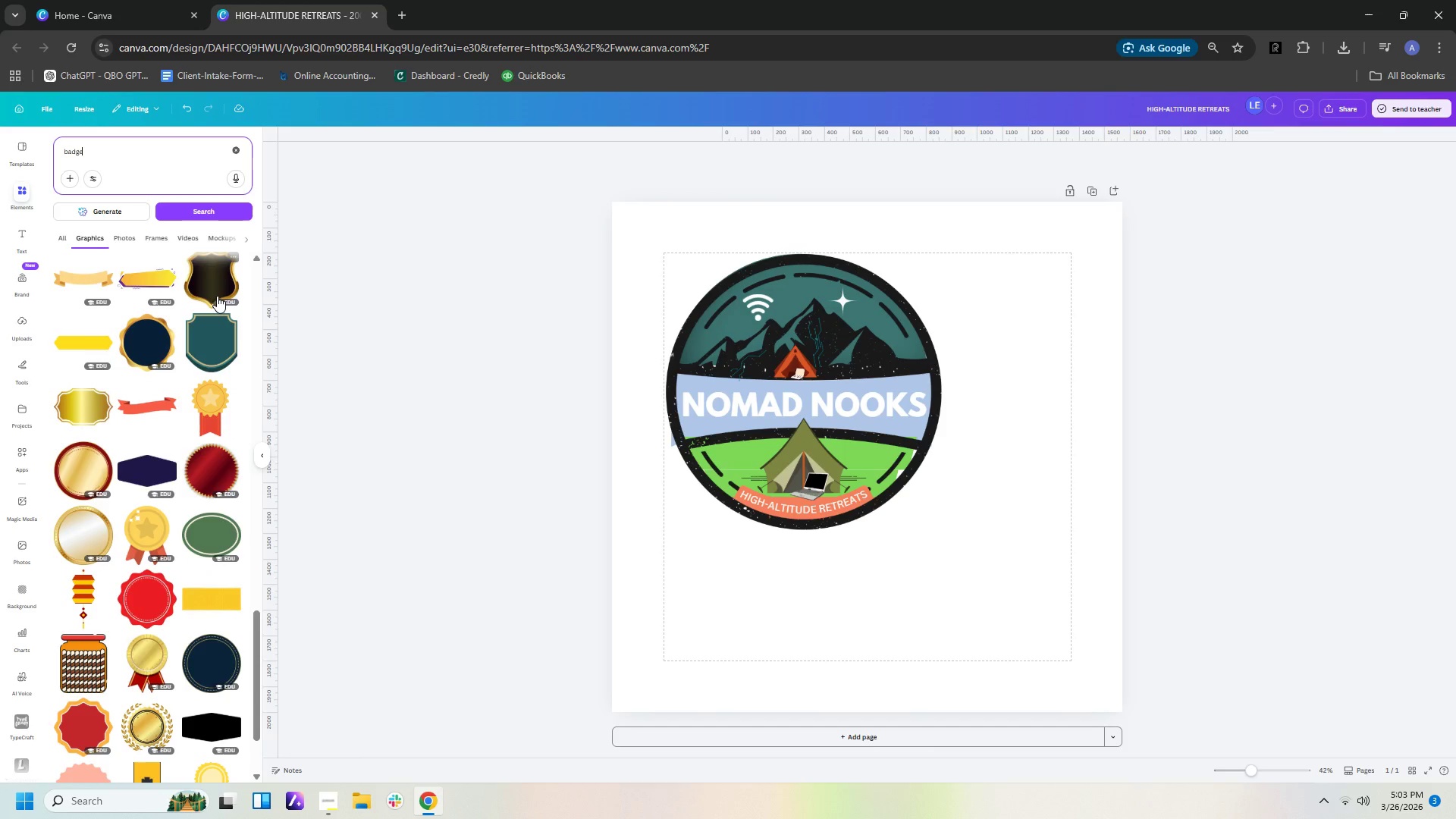 
scroll: coordinate [217, 297], scroll_direction: up, amount: 1.0
 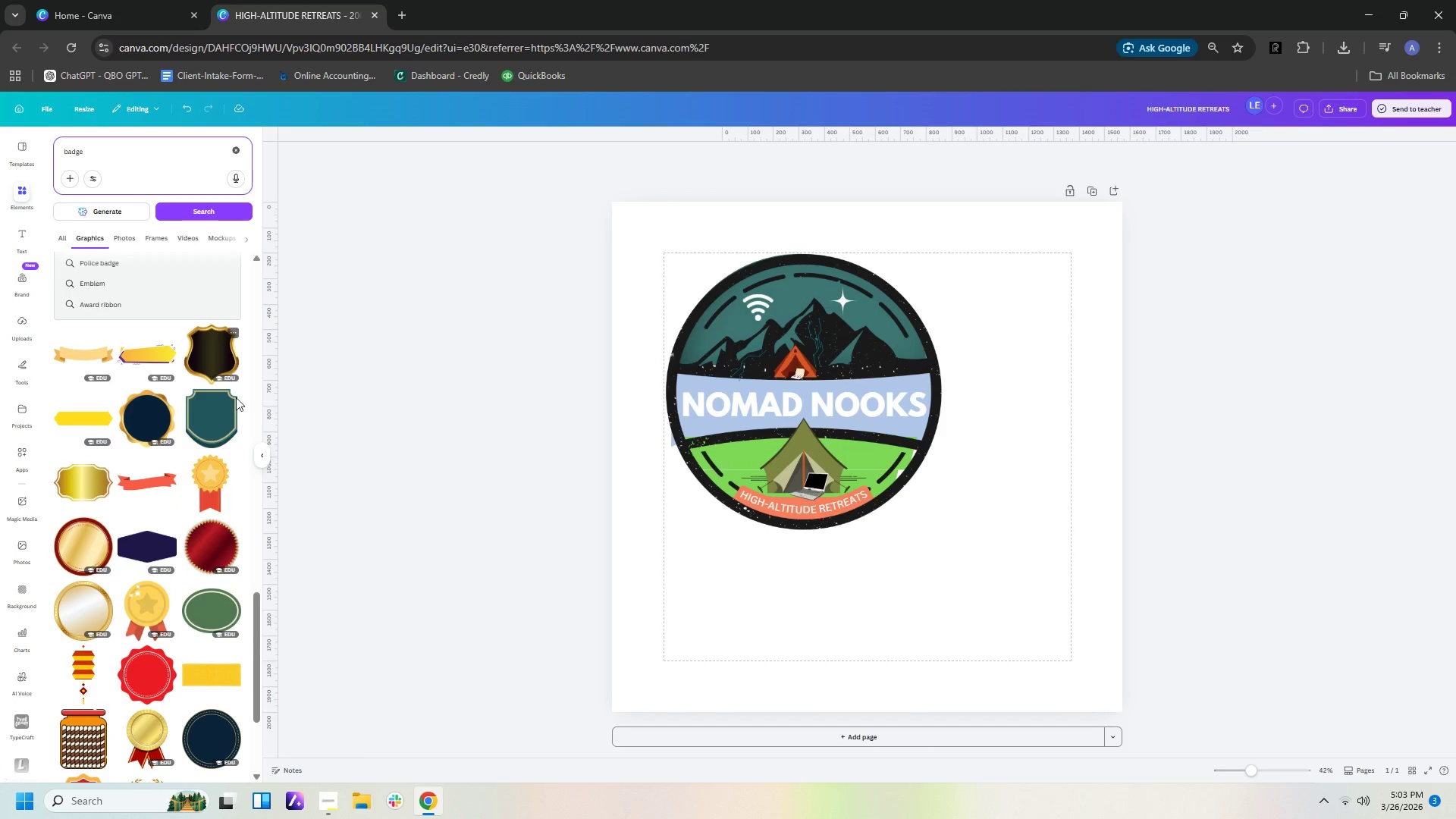 
scroll: coordinate [227, 463], scroll_direction: down, amount: 9.0
 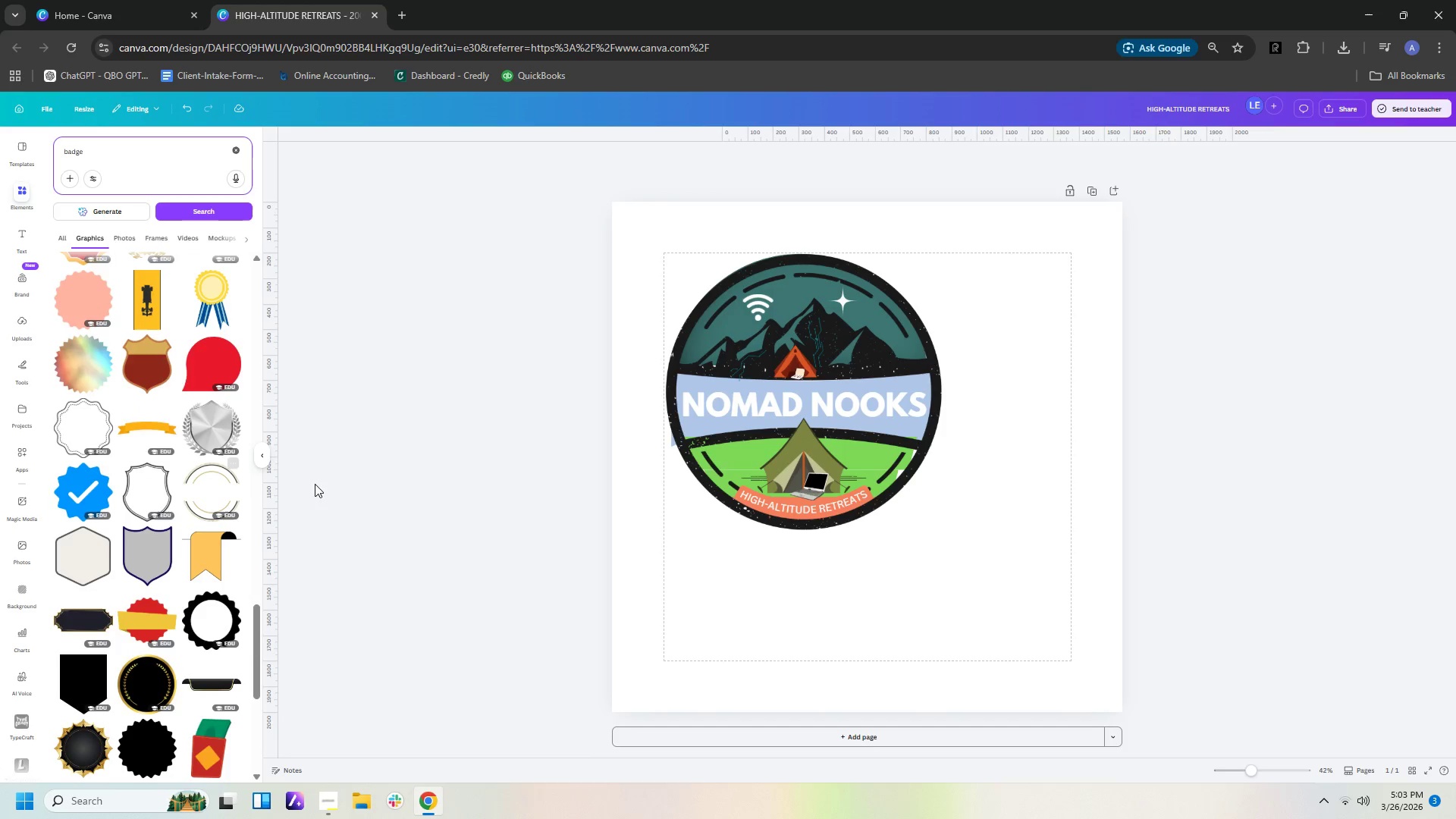 
left_click([161, 491])
 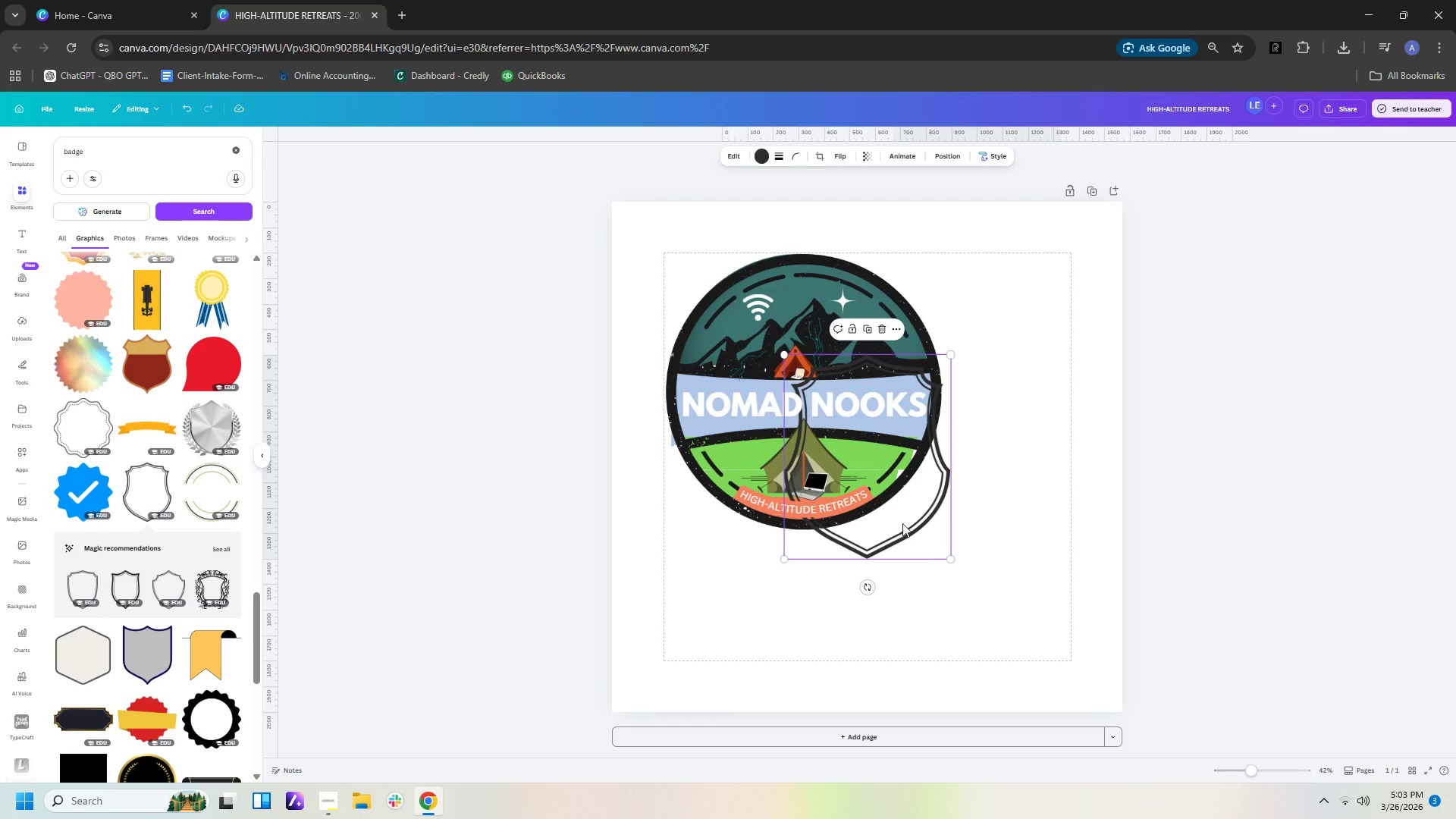 
left_click_drag(start_coordinate=[904, 523], to_coordinate=[919, 677])
 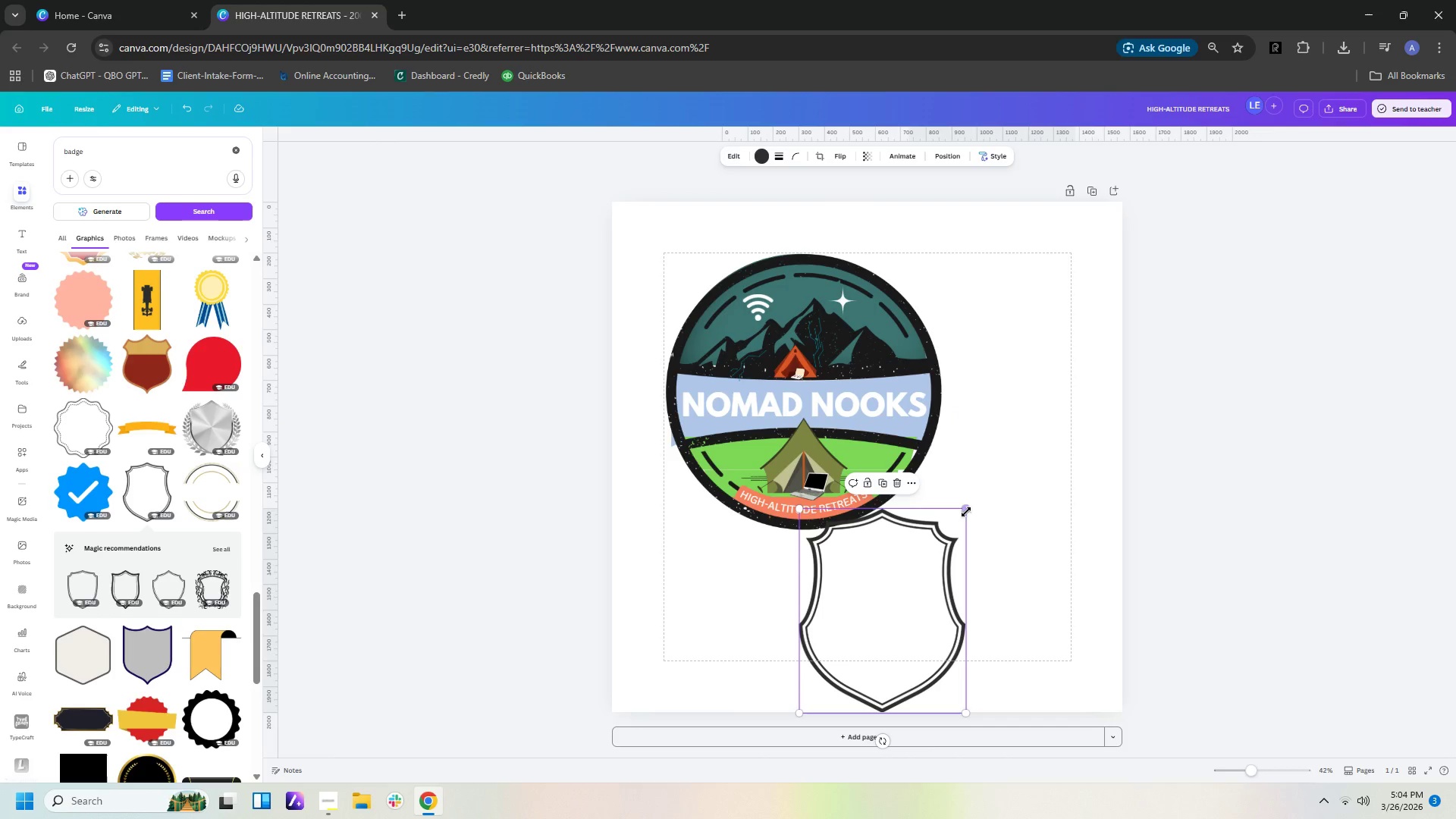 
left_click_drag(start_coordinate=[967, 511], to_coordinate=[1042, 462])
 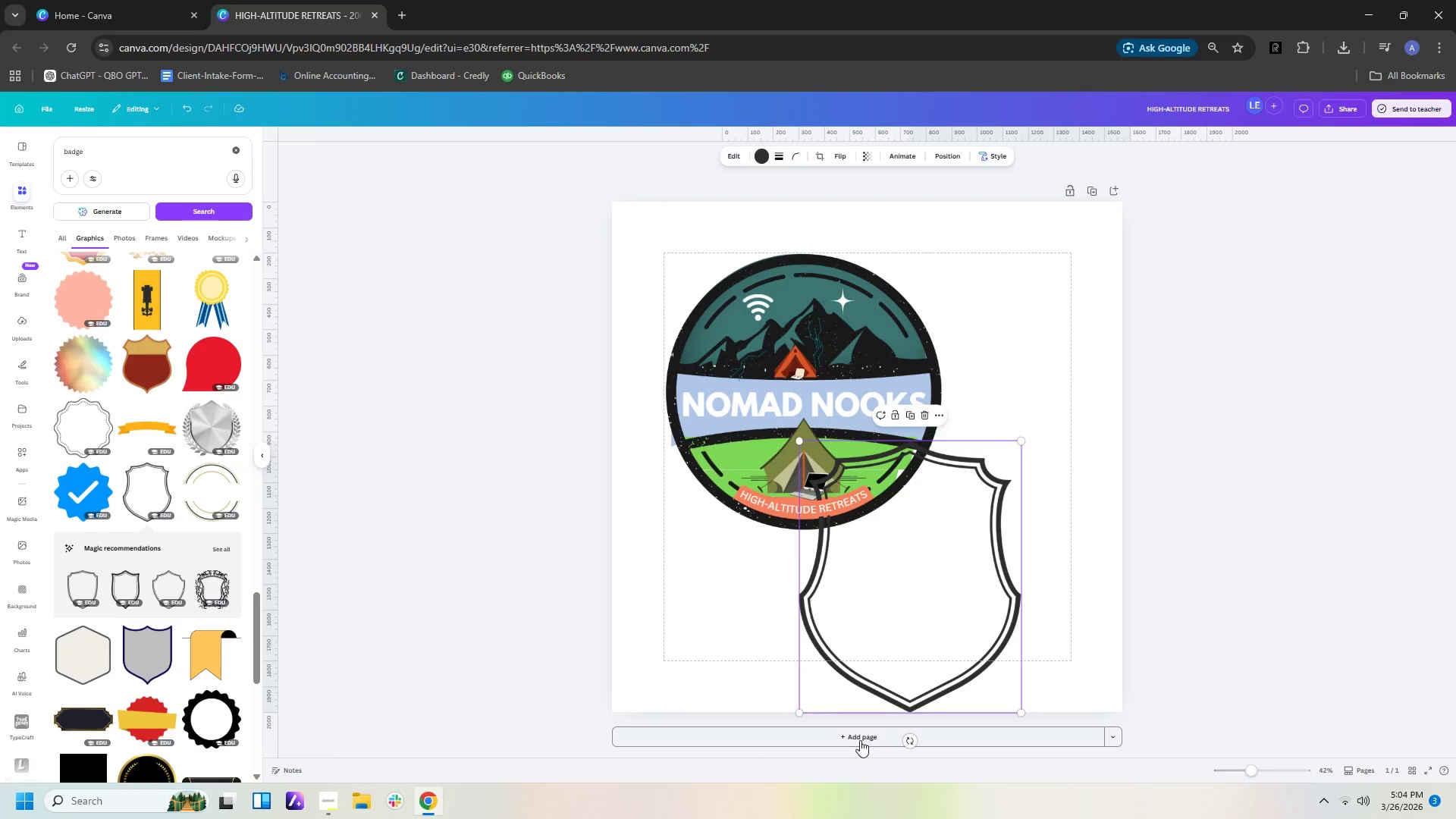 
left_click([860, 740])
 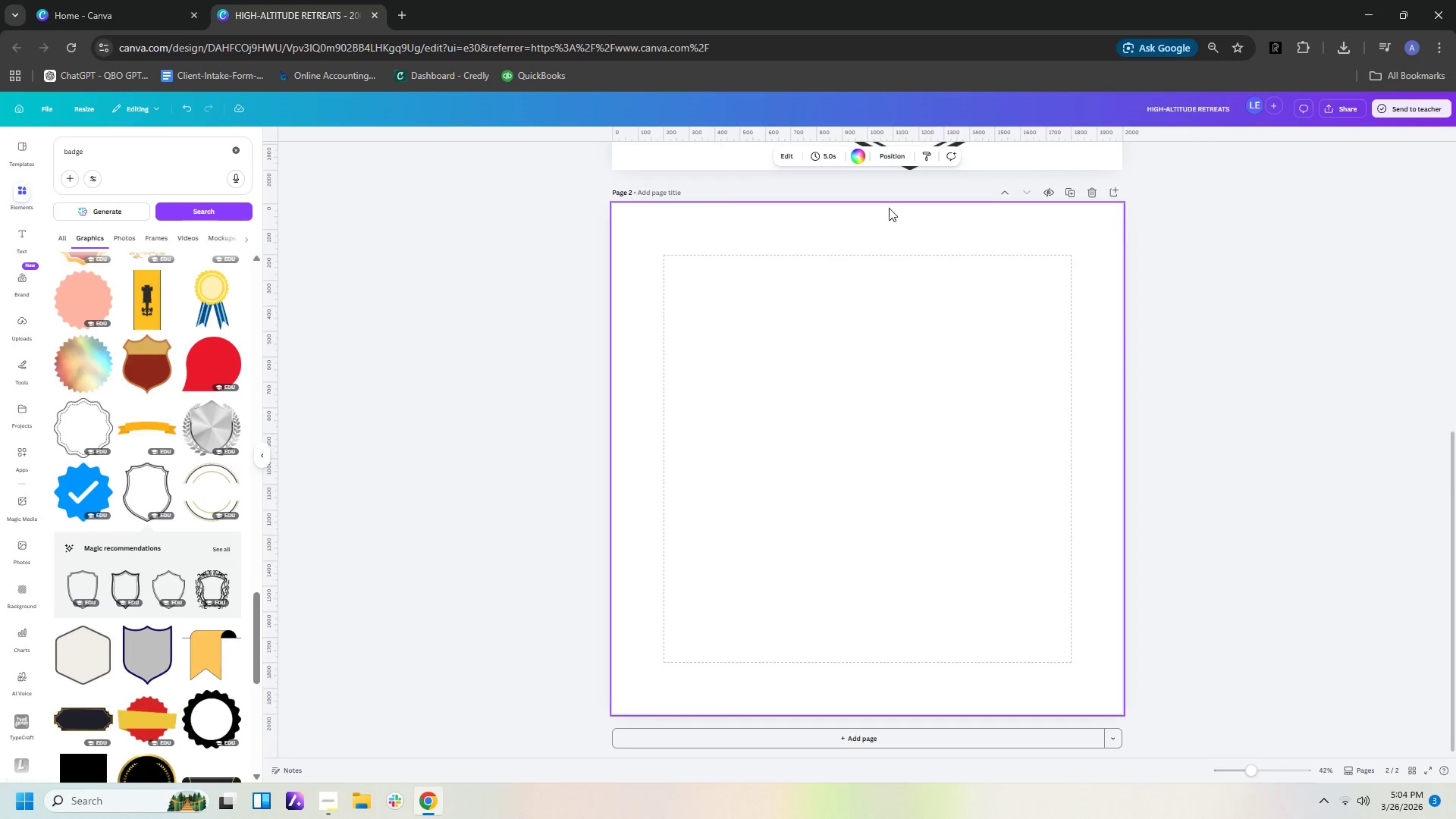 
scroll: coordinate [1059, 416], scroll_direction: up, amount: 3.0
 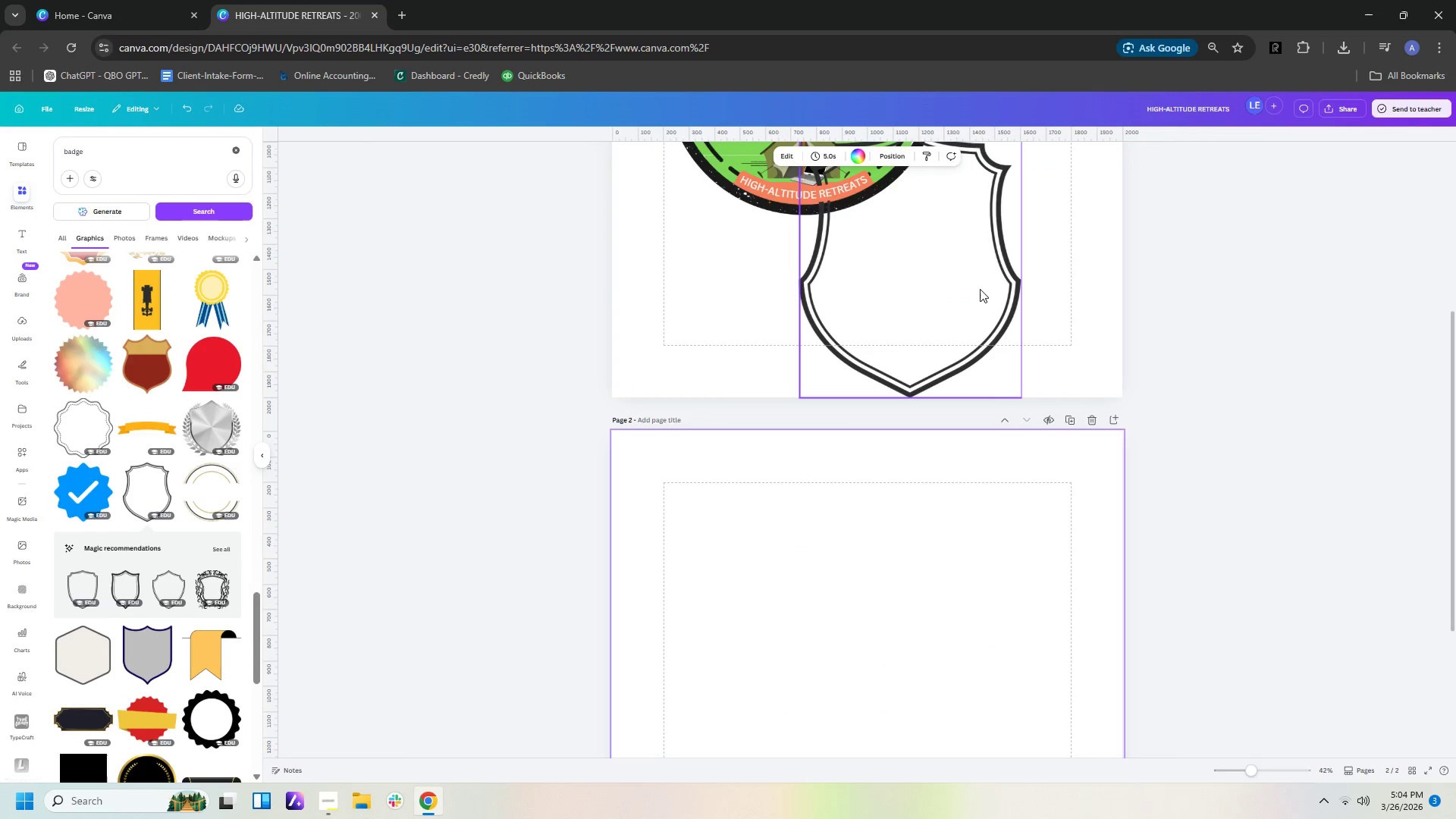 
left_click_drag(start_coordinate=[979, 287], to_coordinate=[902, 703])
 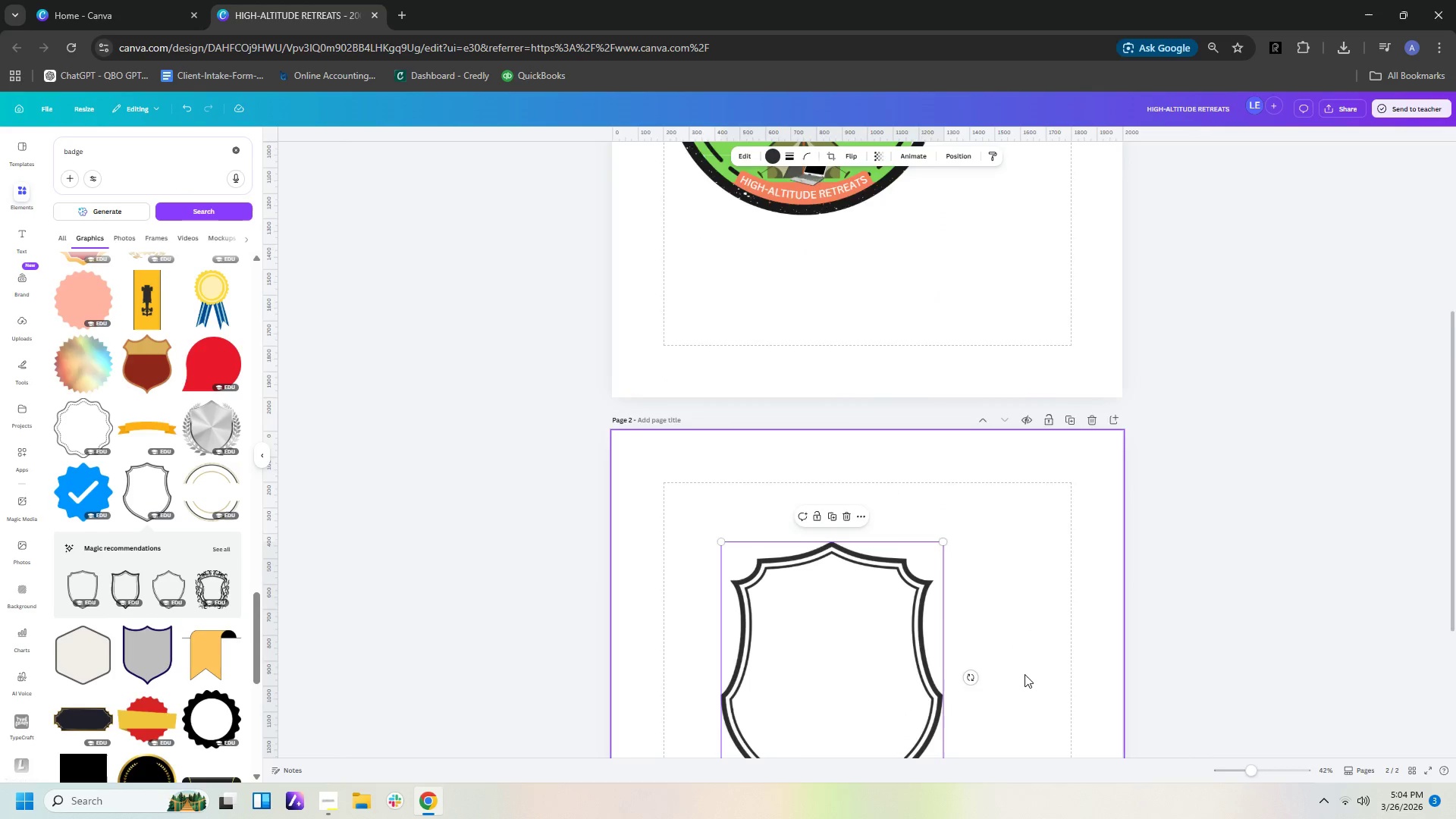 
scroll: coordinate [1026, 673], scroll_direction: down, amount: 6.0
 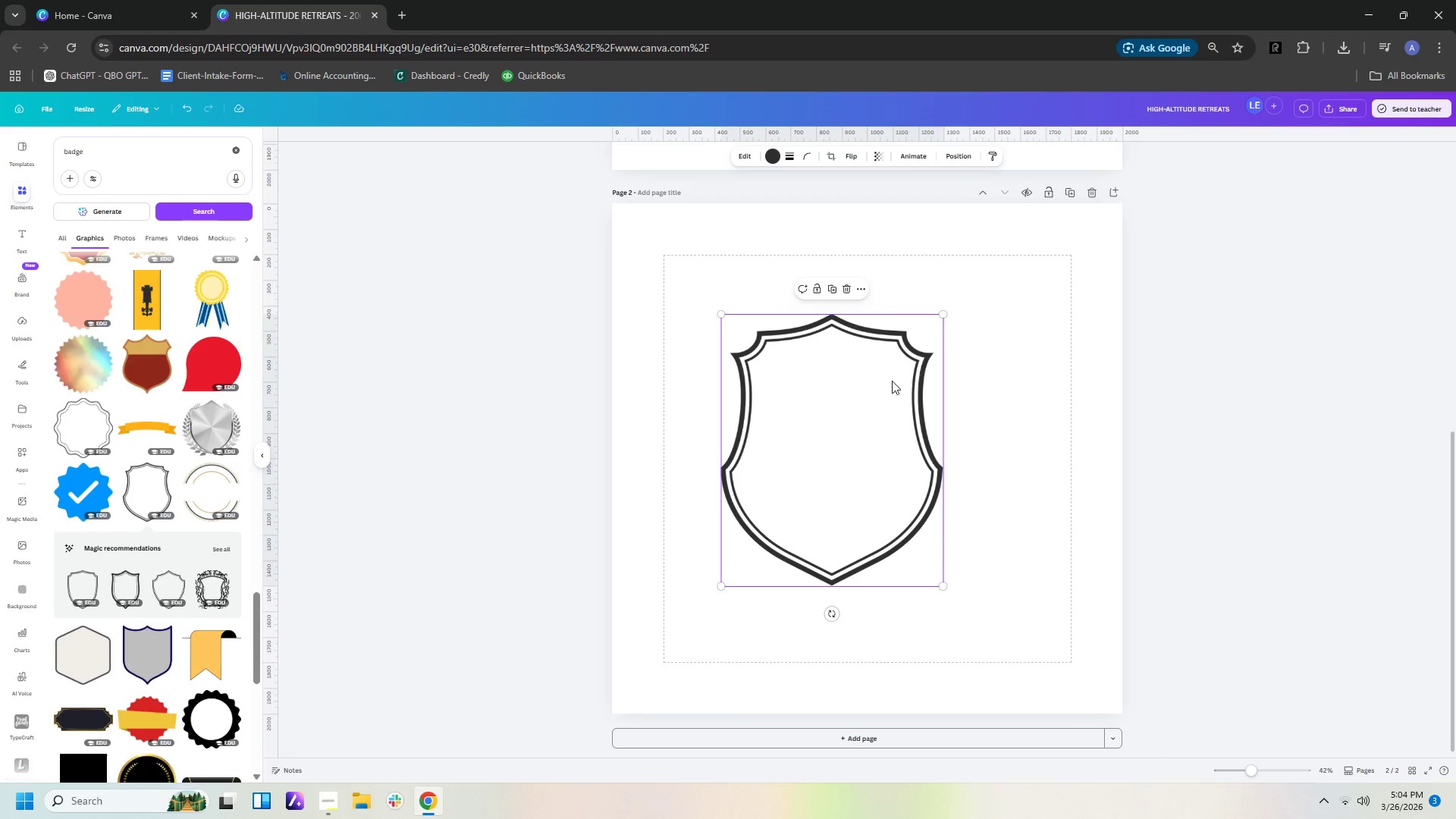 
left_click_drag(start_coordinate=[886, 425], to_coordinate=[915, 431])
 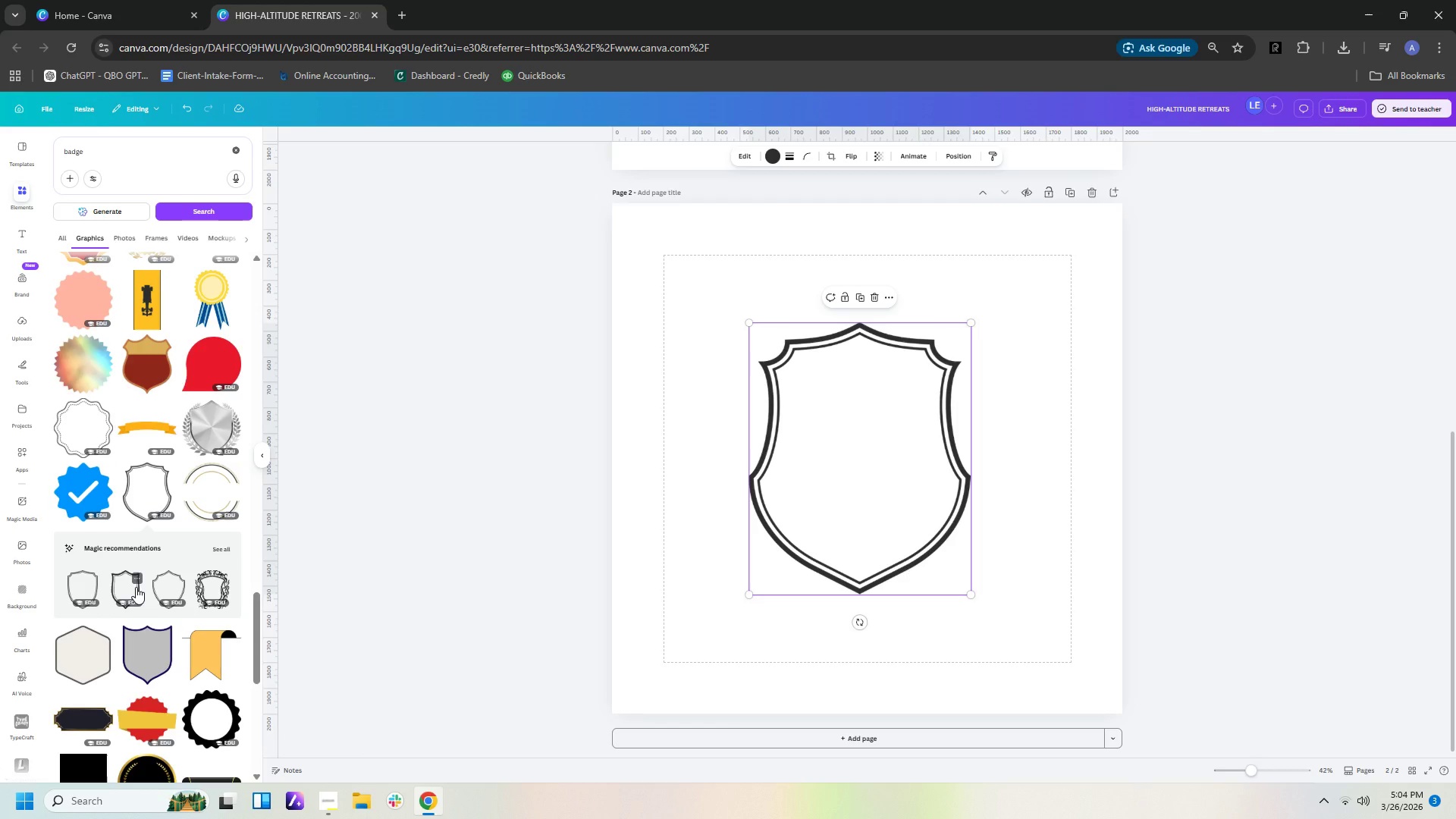 
left_click([135, 586])
 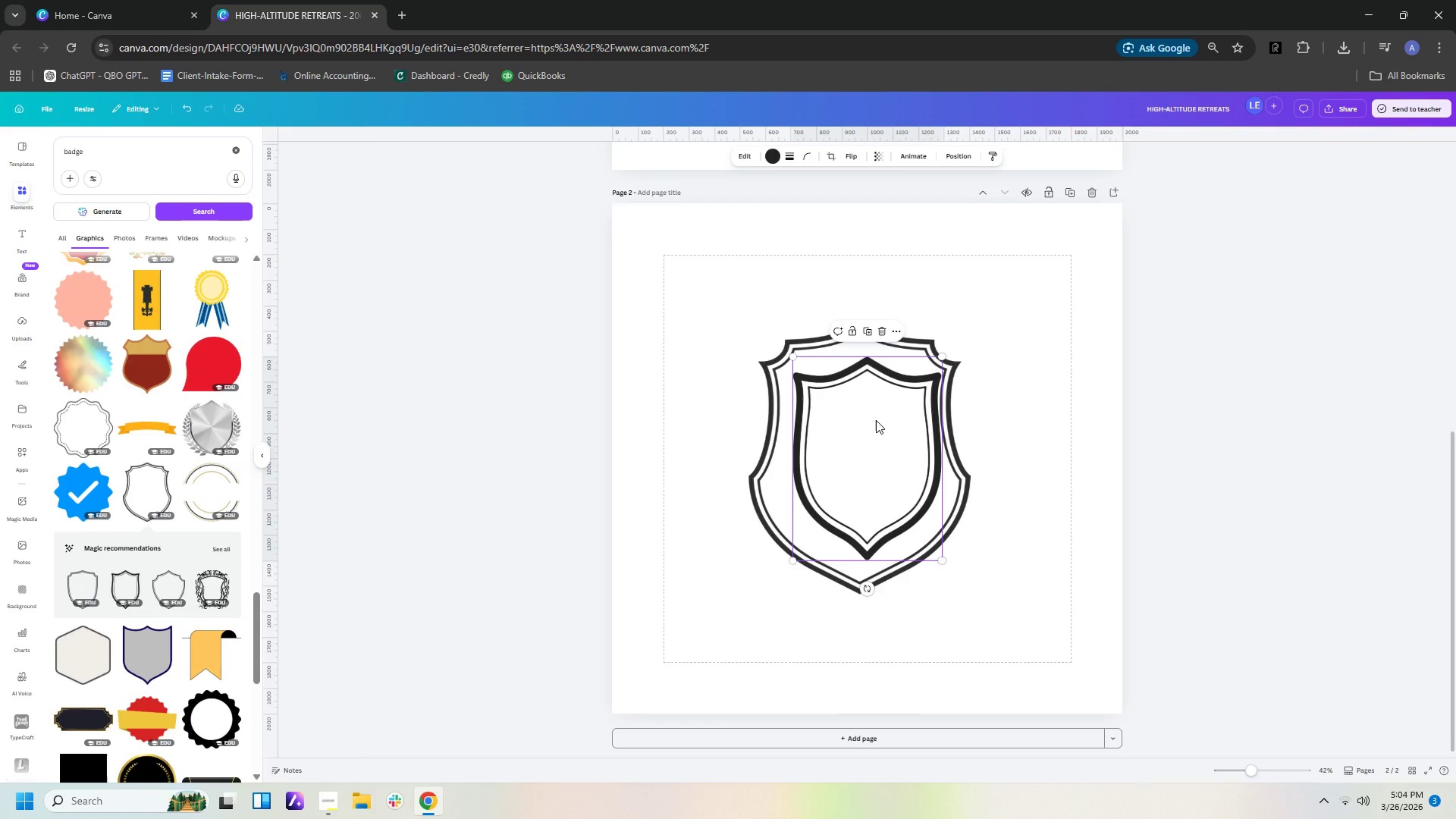 
left_click_drag(start_coordinate=[876, 420], to_coordinate=[1074, 441])
 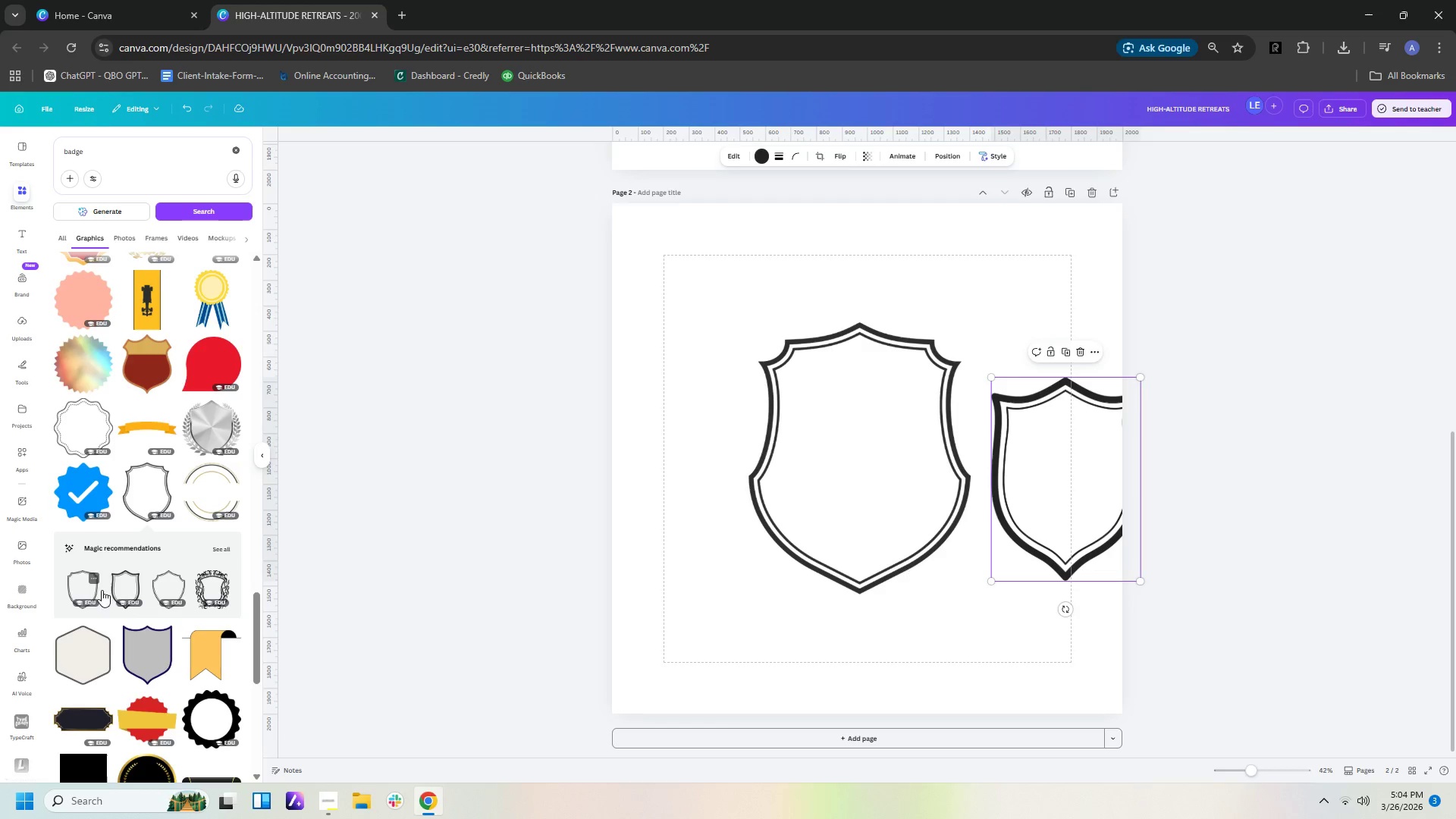 
wait(6.94)
 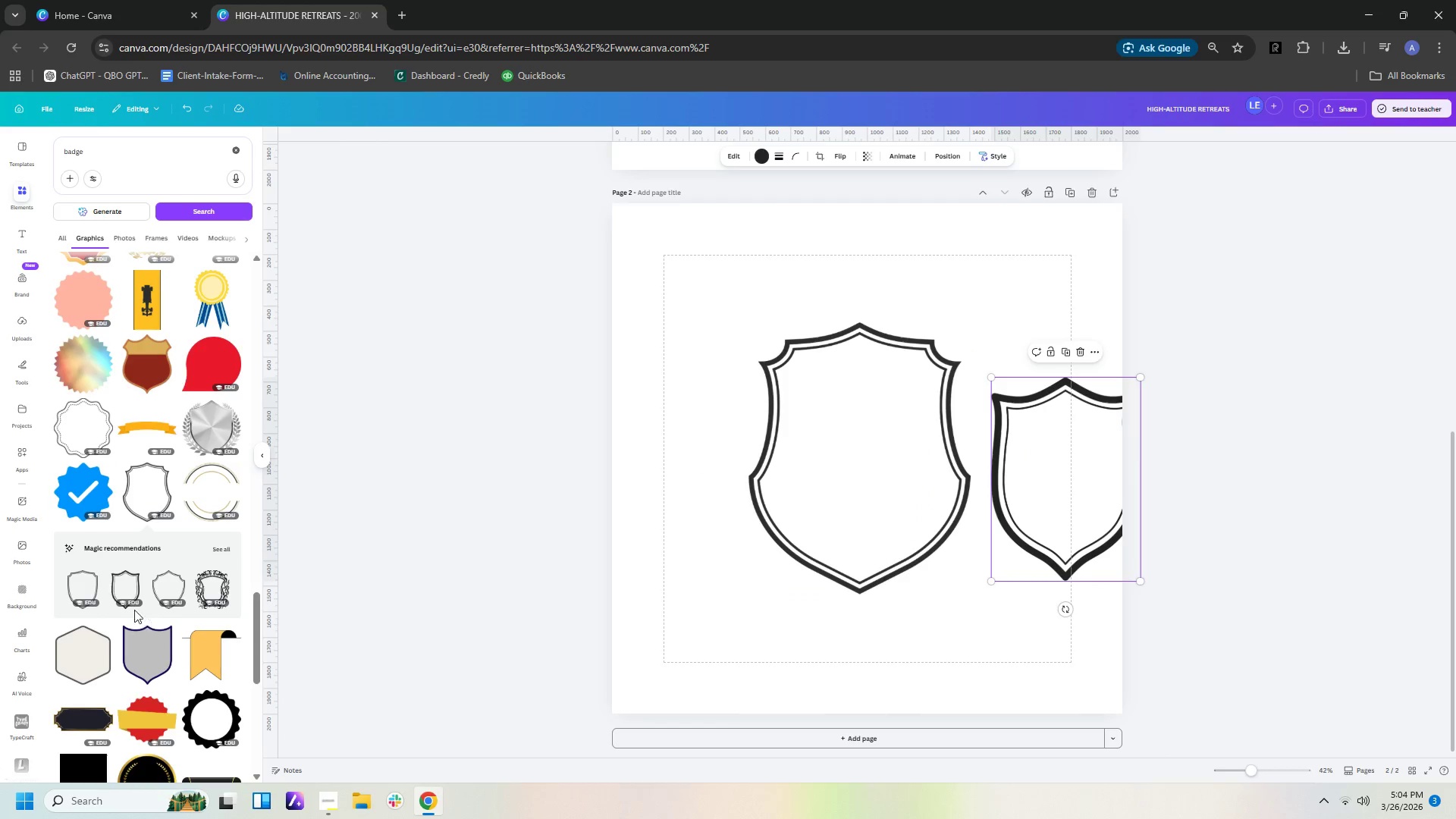 
left_click([790, 438])
 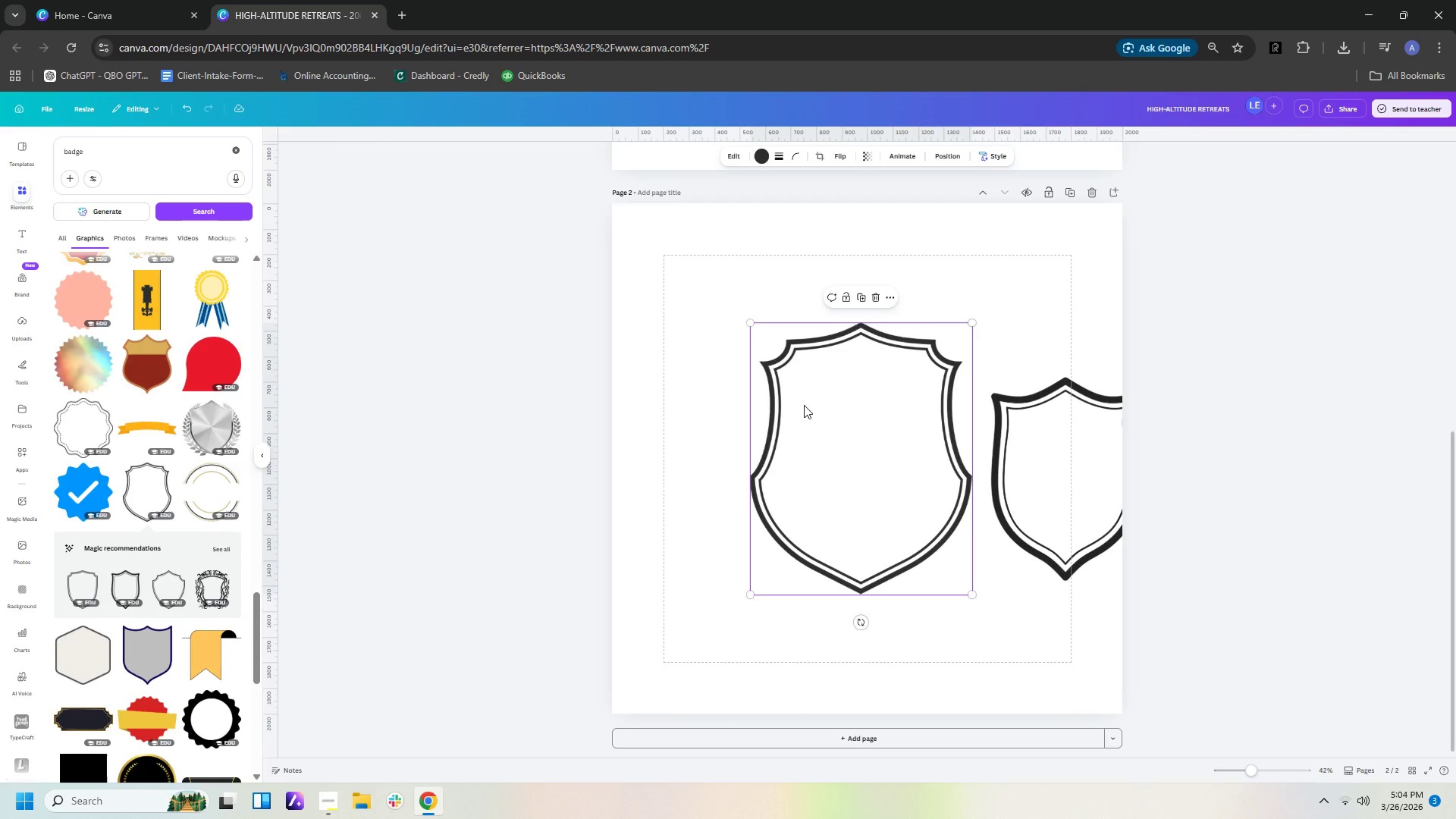 
double_click([804, 405])
 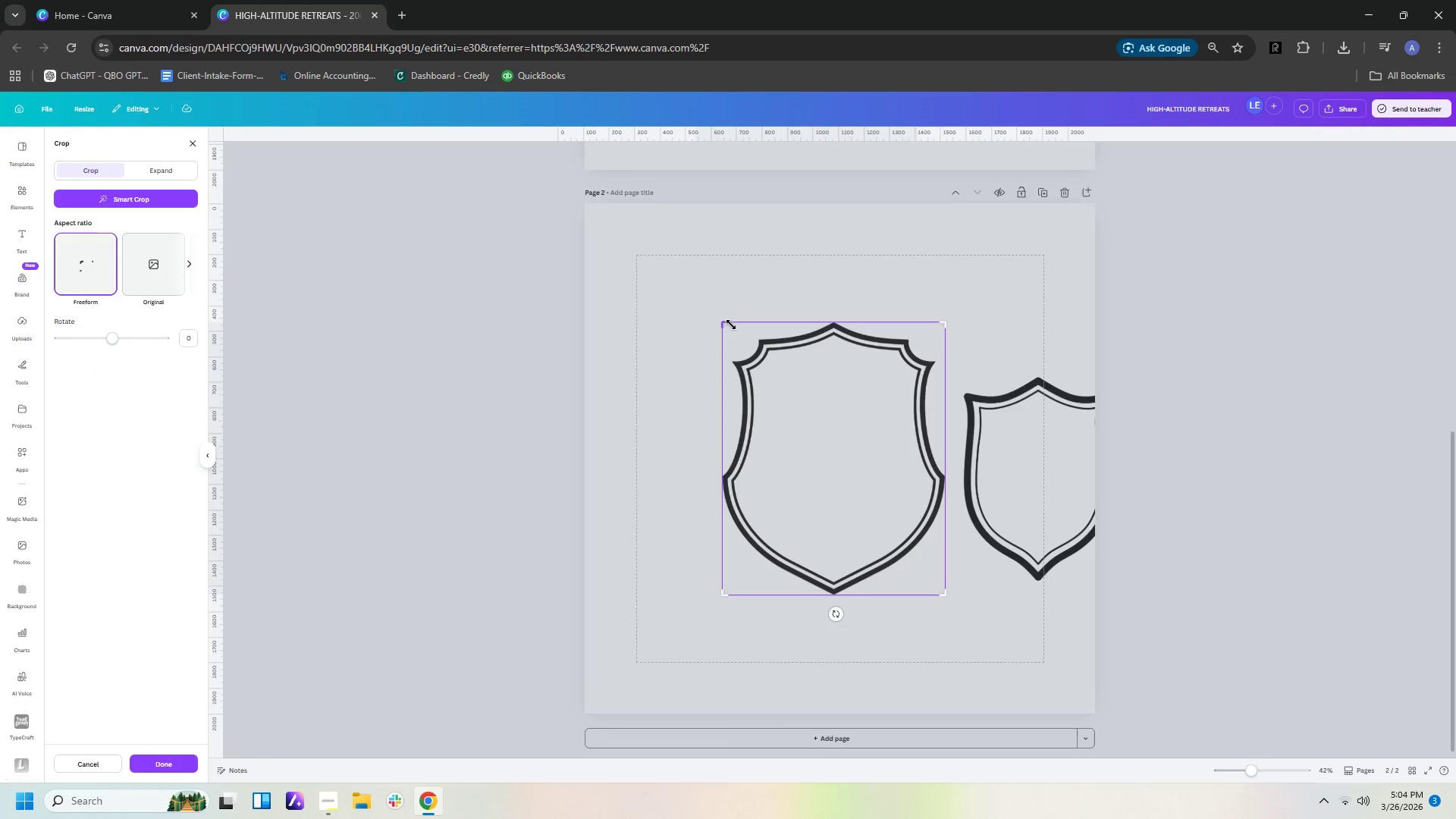 
left_click_drag(start_coordinate=[725, 323], to_coordinate=[692, 457])
 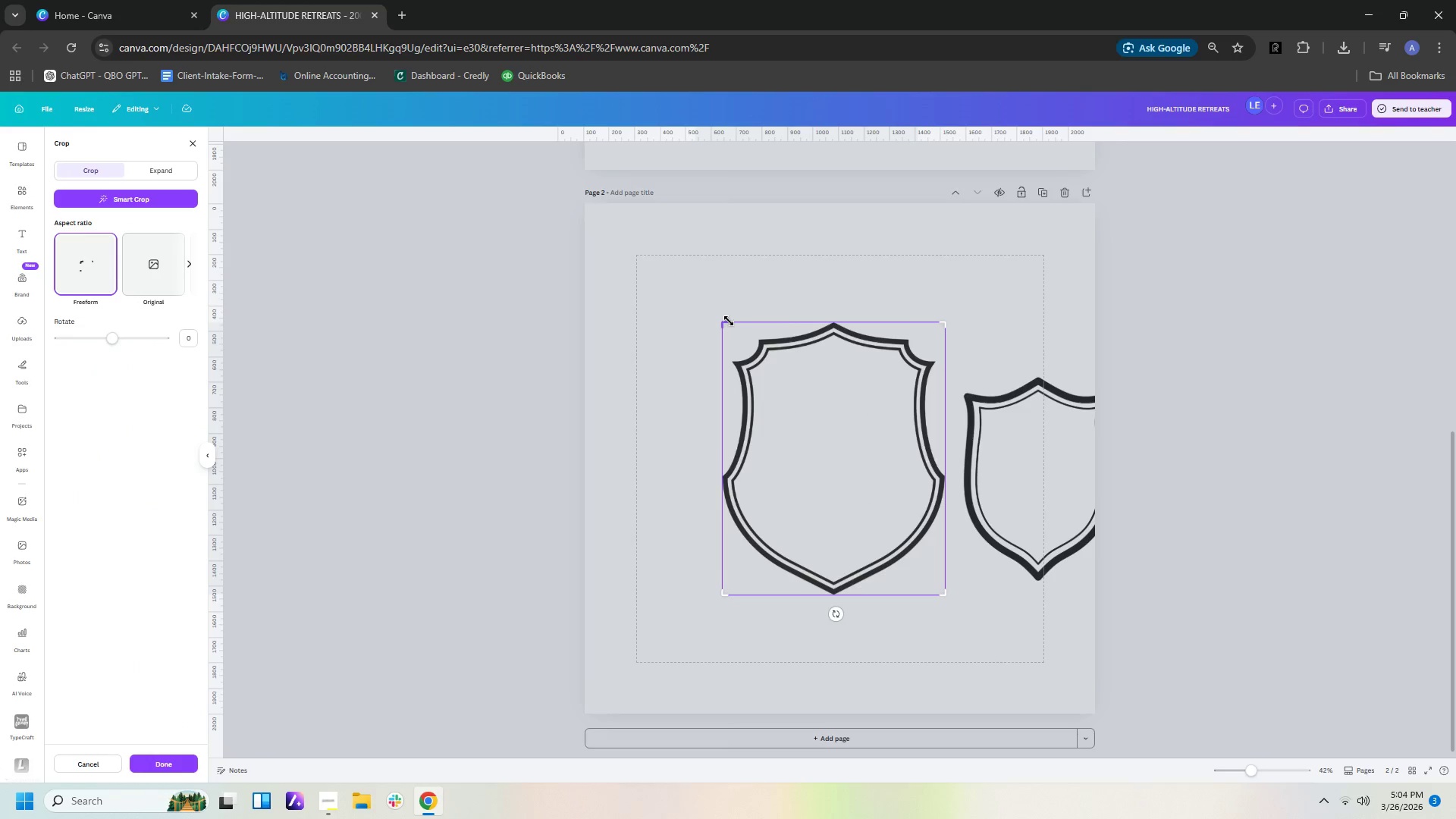 
left_click_drag(start_coordinate=[729, 321], to_coordinate=[721, 447])
 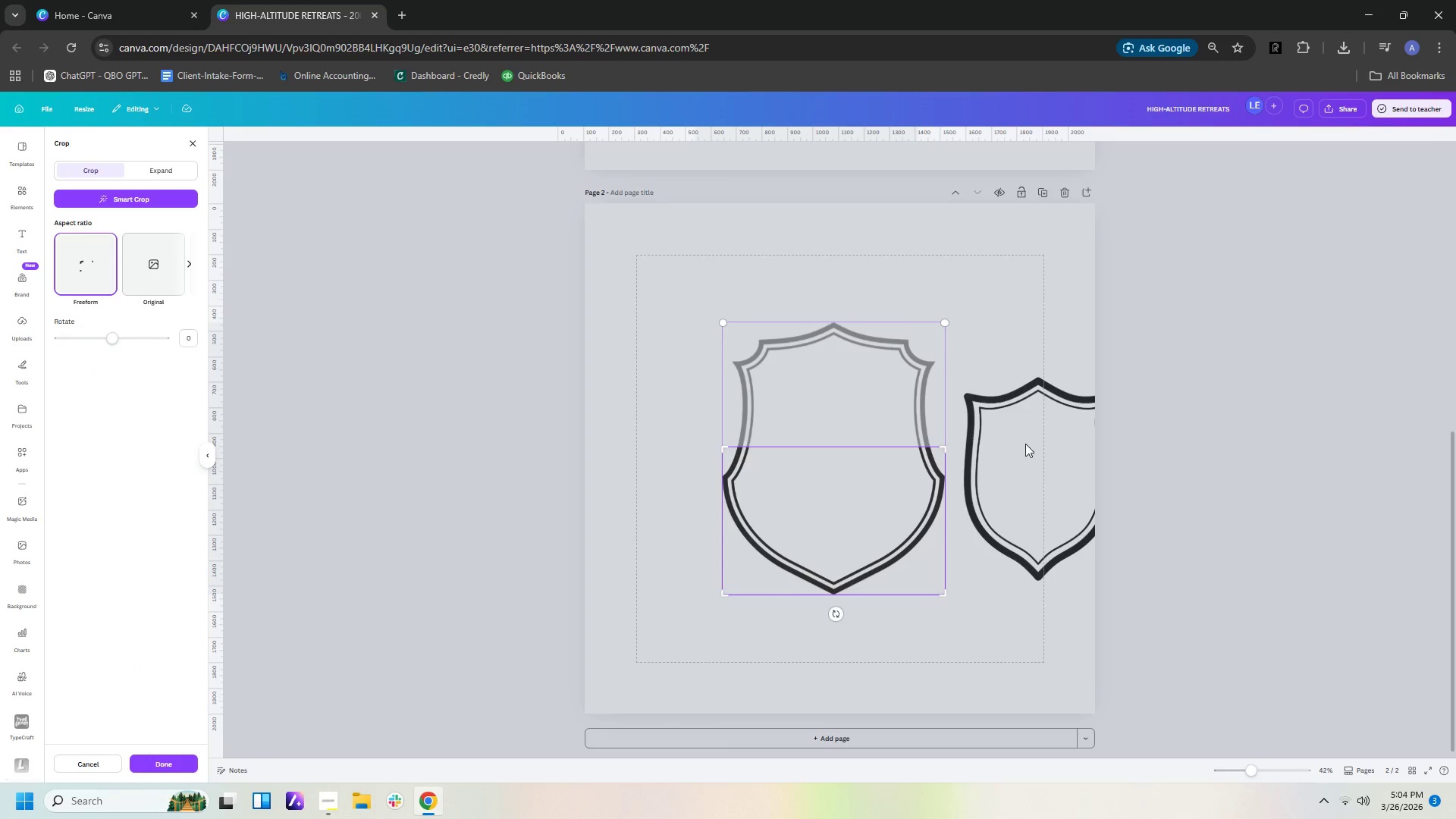 
left_click([1045, 444])
 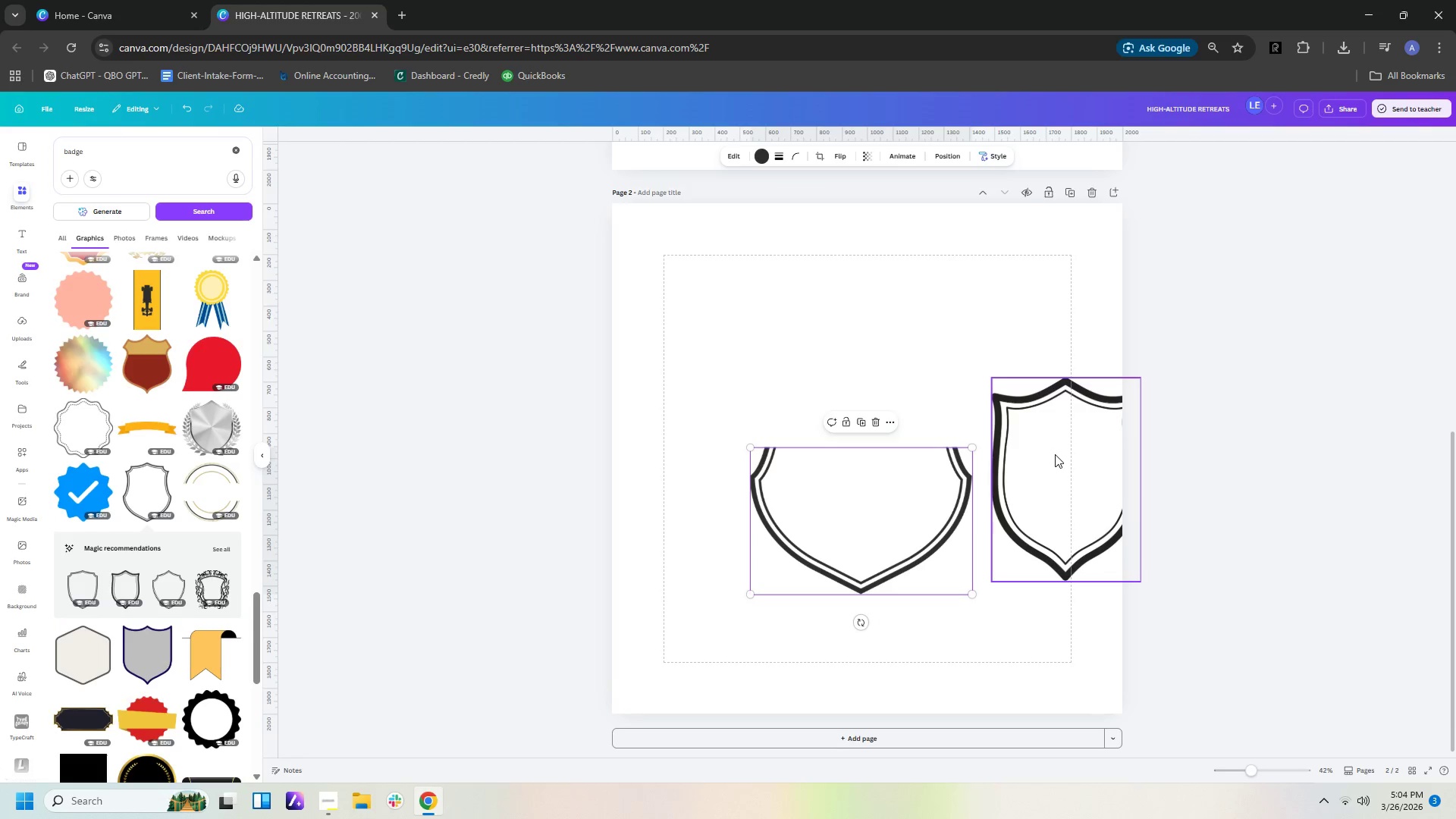 
left_click_drag(start_coordinate=[1055, 454], to_coordinate=[830, 380])
 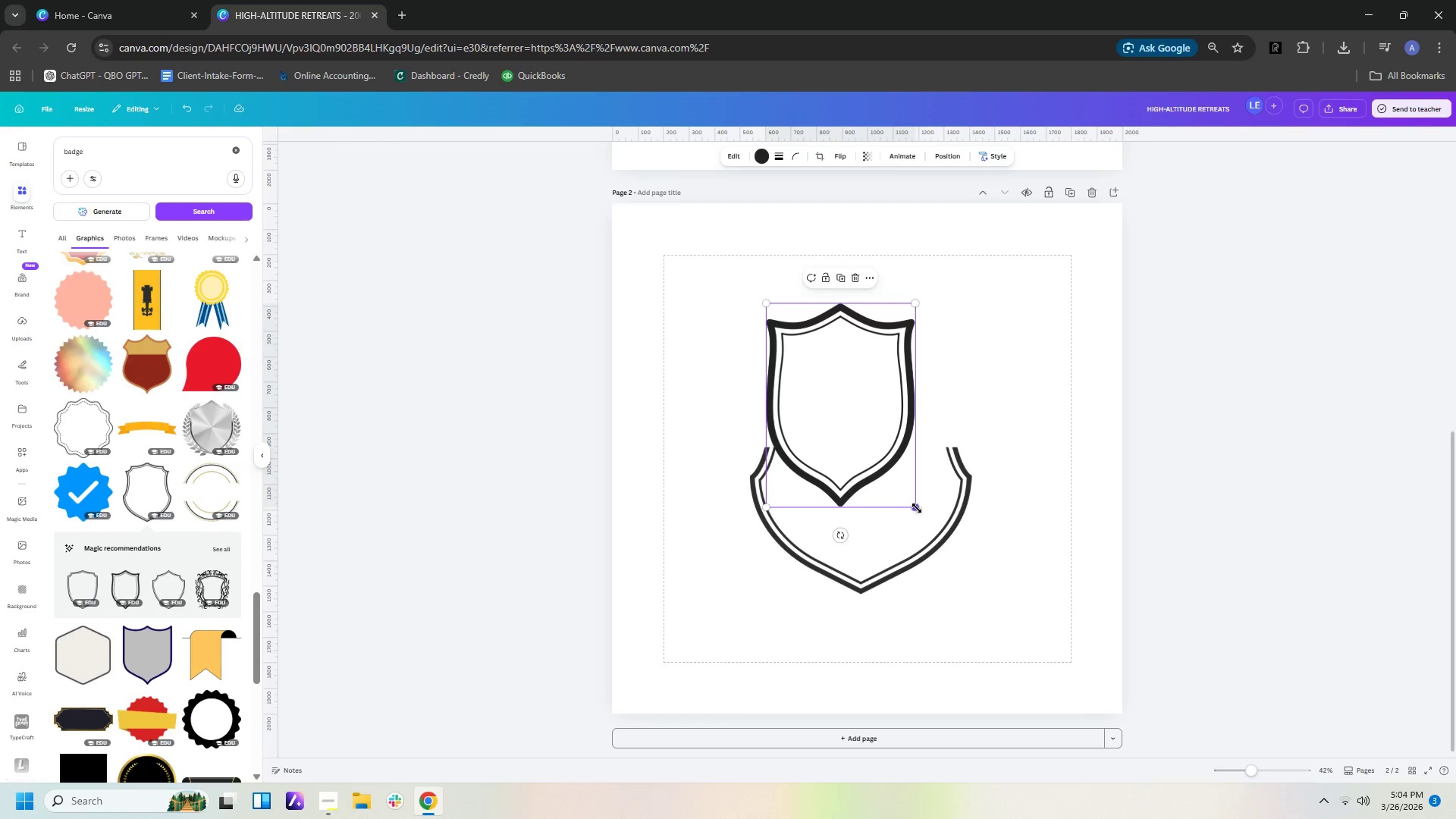 
left_click_drag(start_coordinate=[917, 508], to_coordinate=[985, 590])
 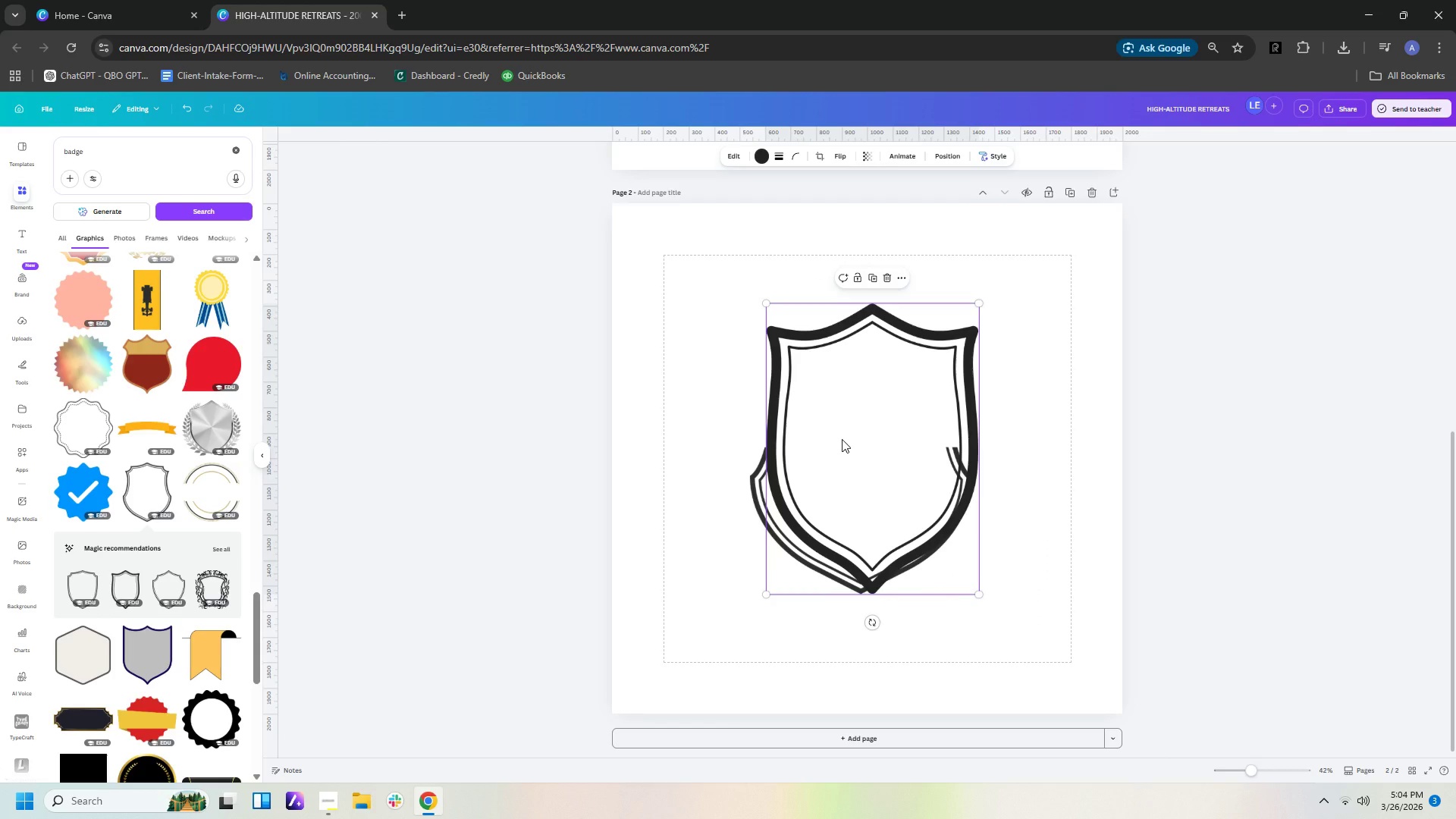 
key(Delete)
 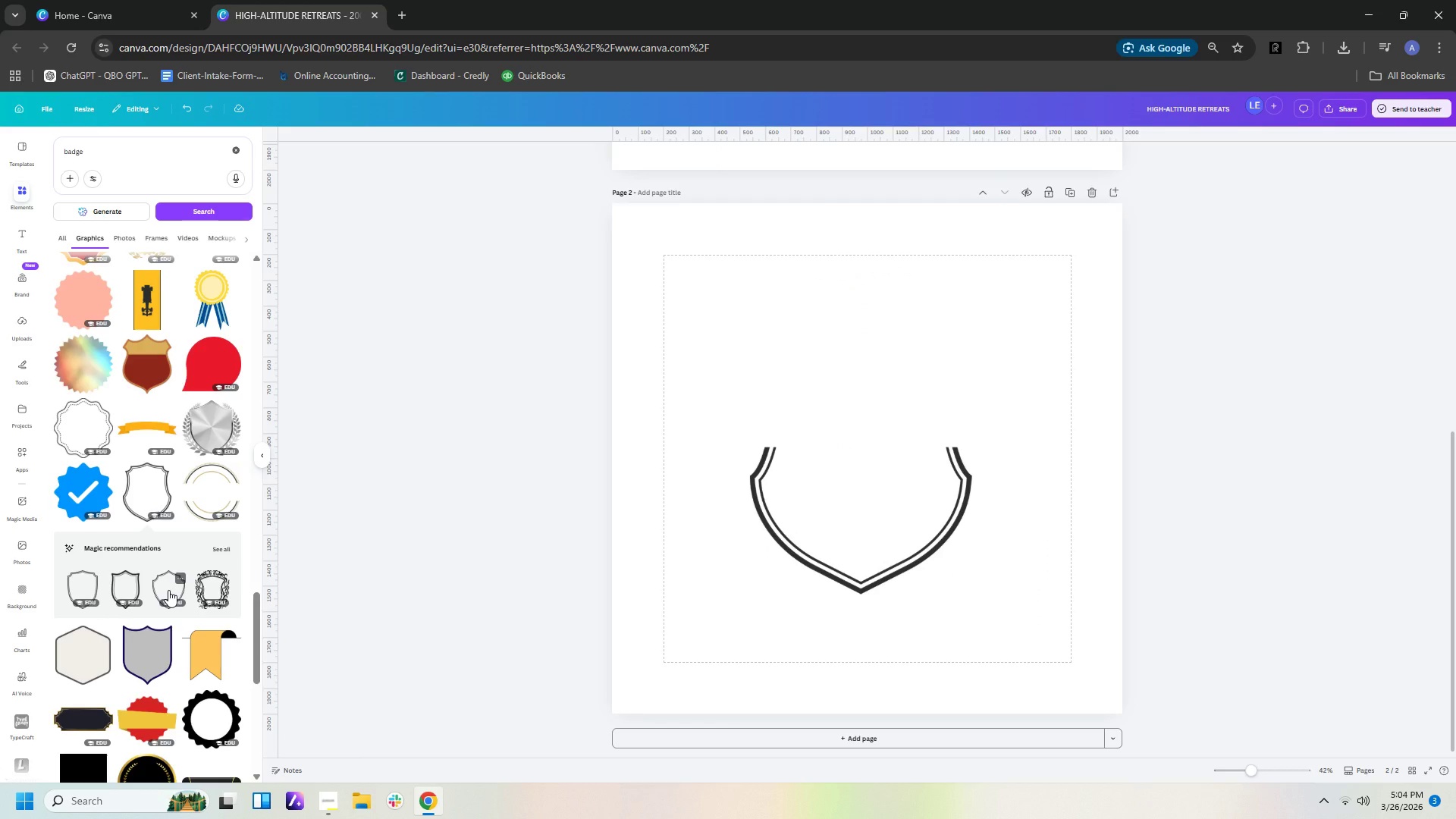 
left_click([133, 580])
 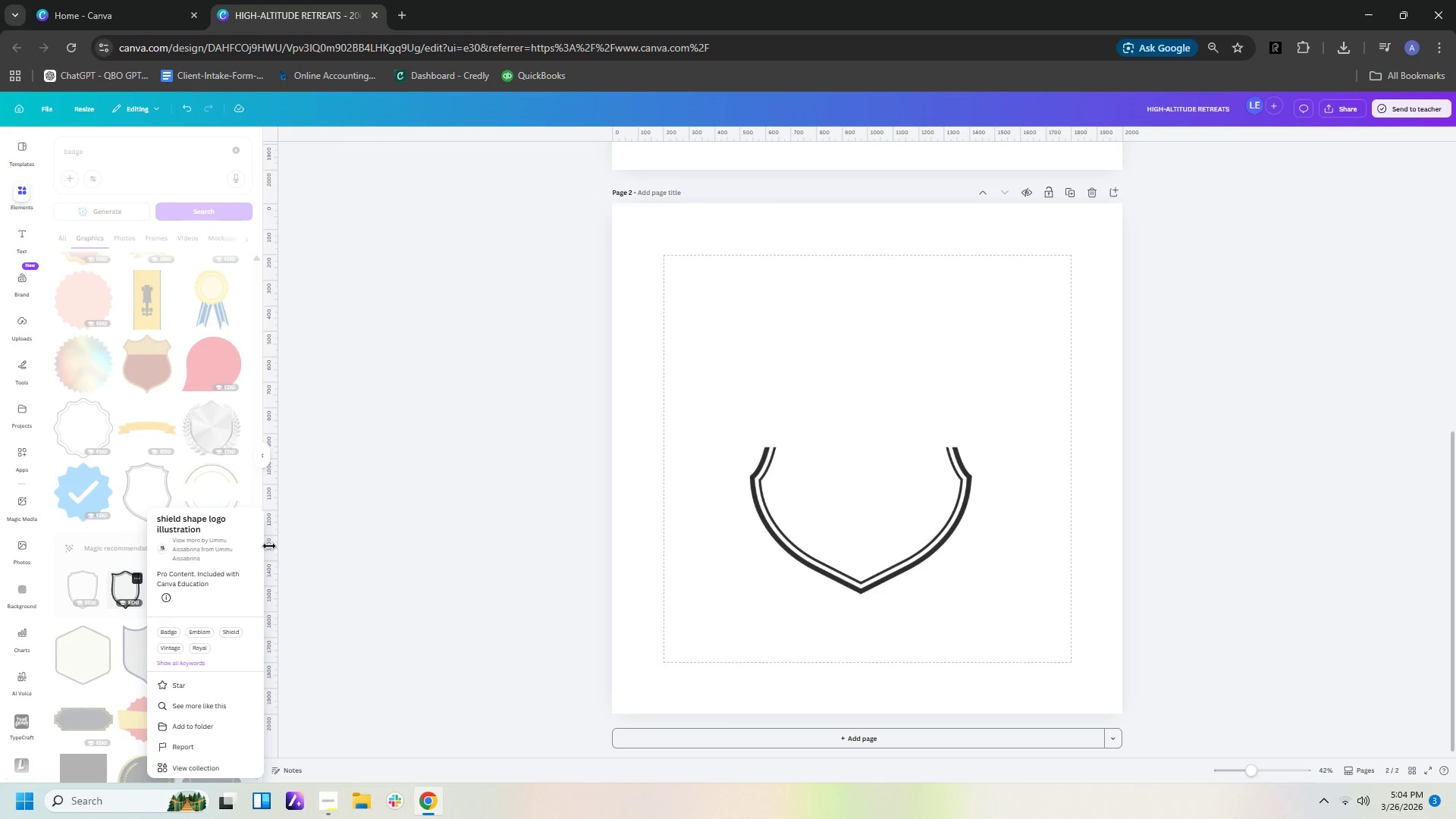 
left_click([122, 584])
 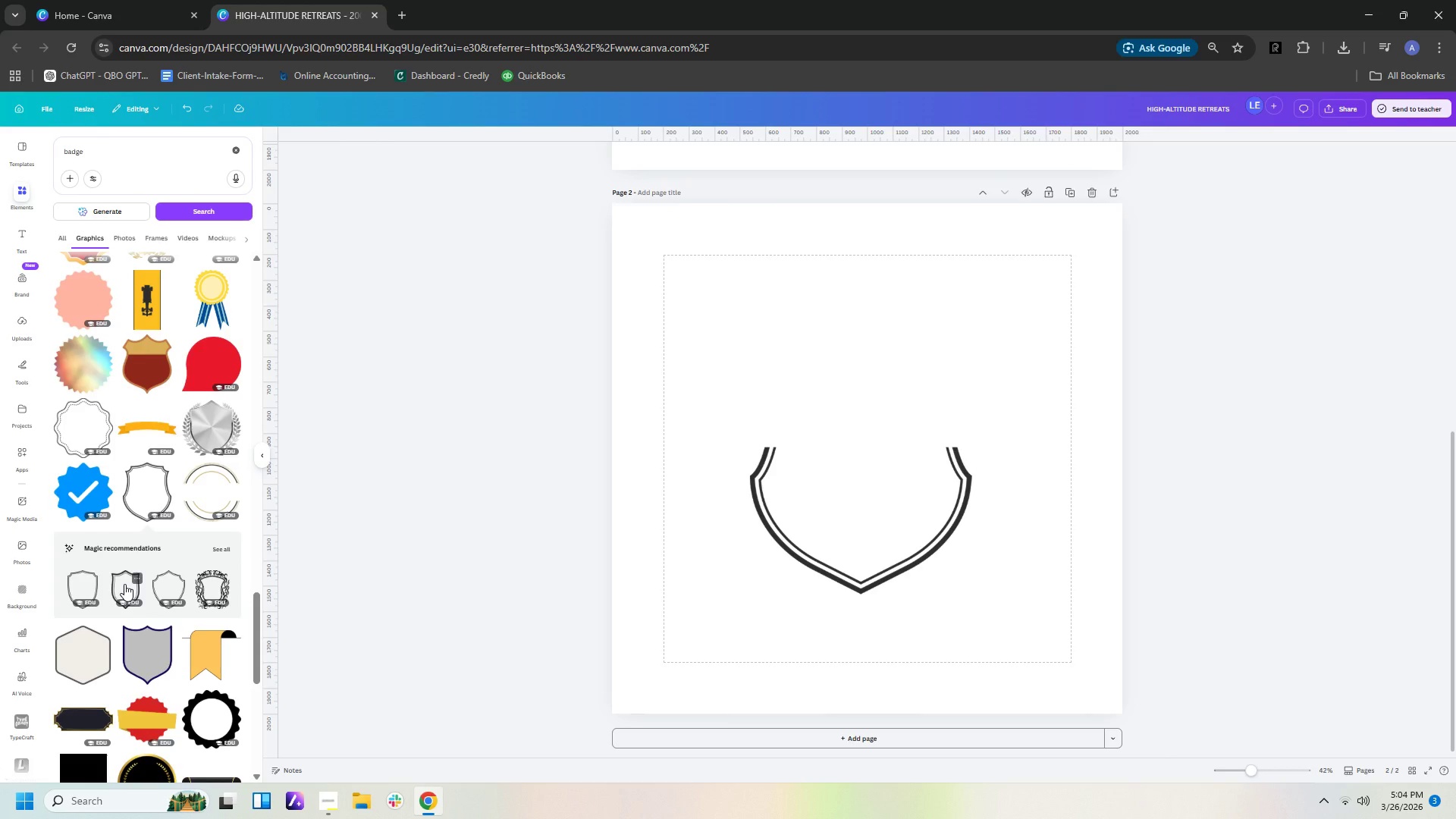 
left_click([124, 584])
 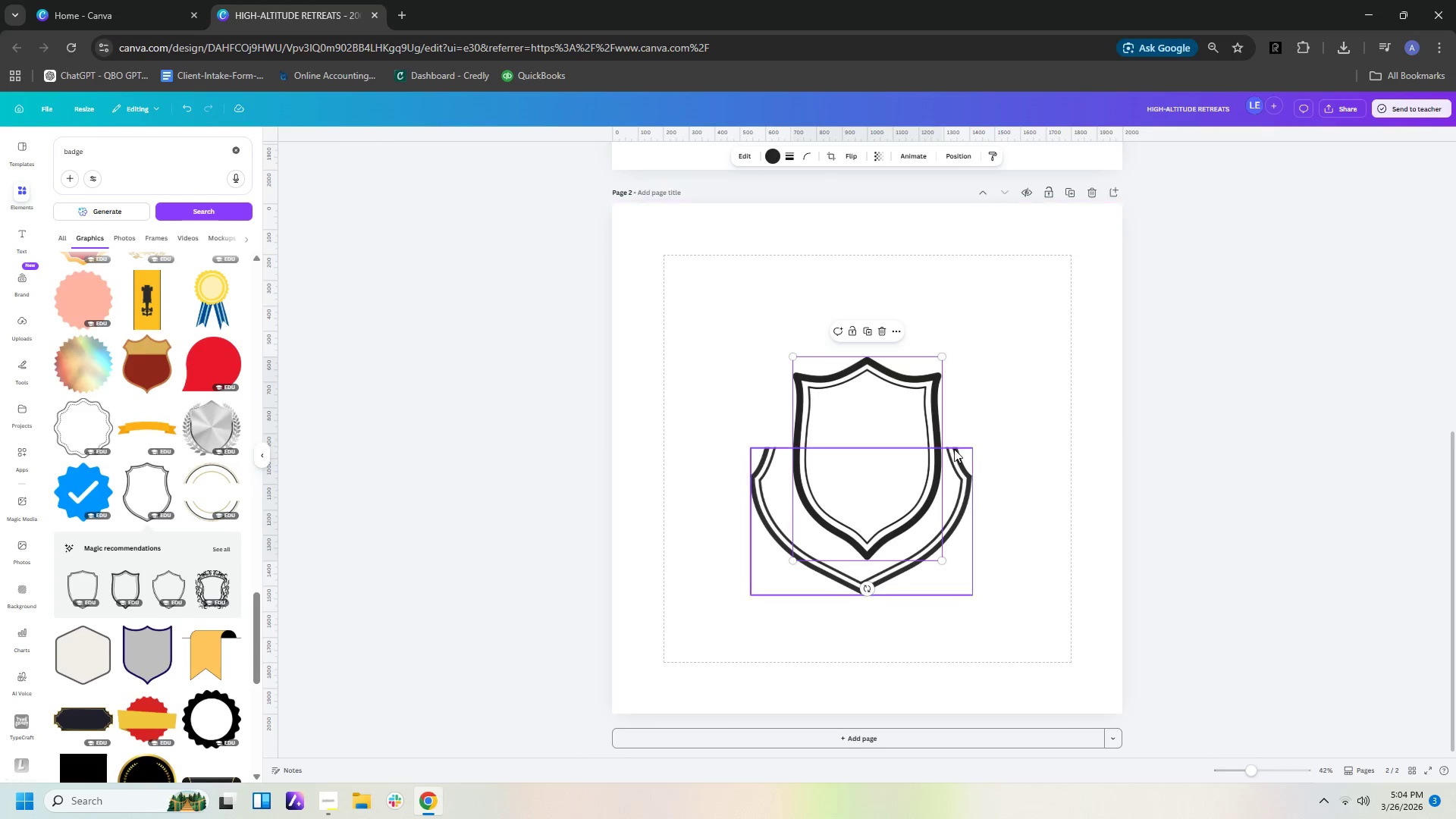 
left_click_drag(start_coordinate=[898, 448], to_coordinate=[863, 446])
 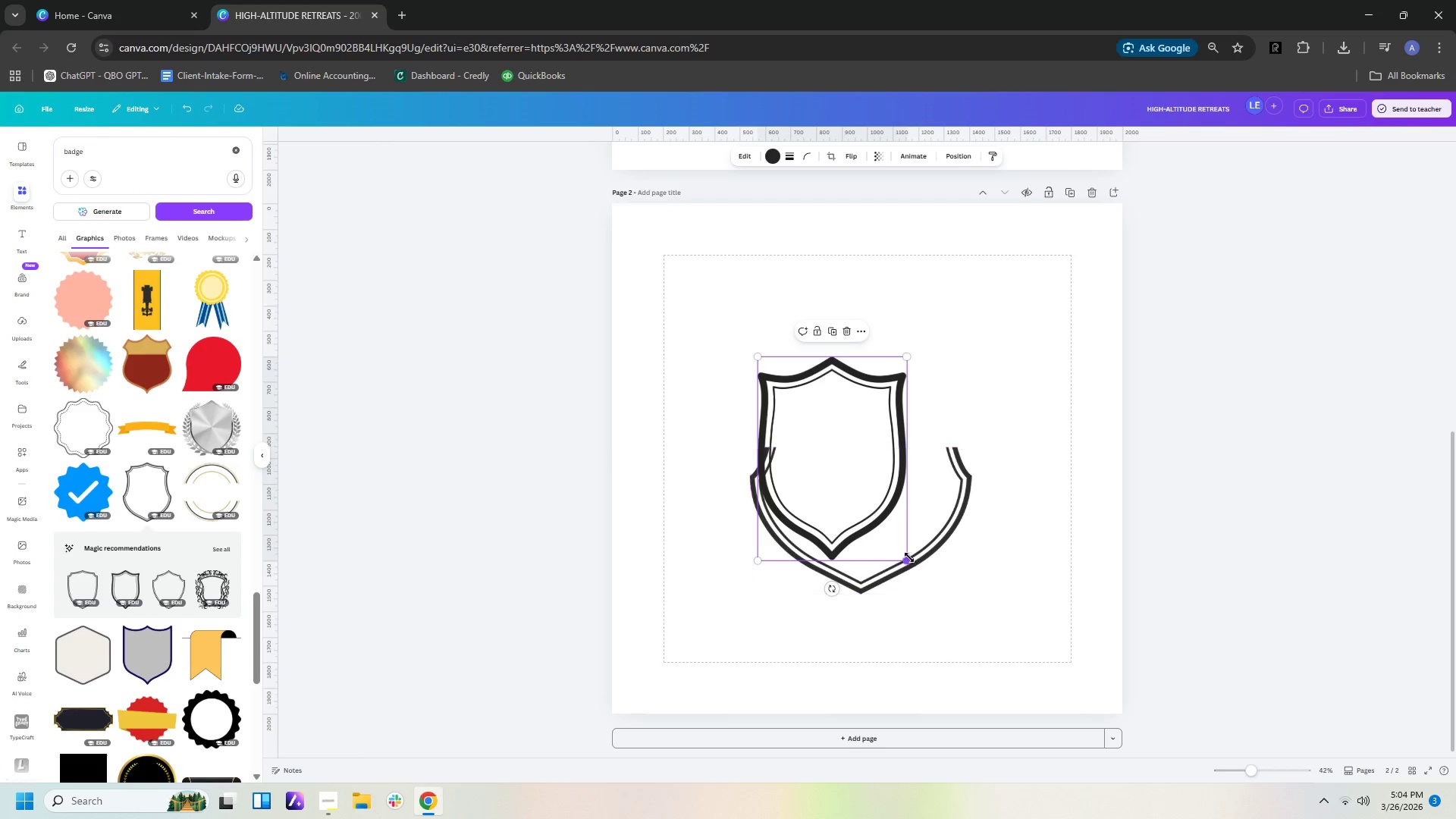 
left_click_drag(start_coordinate=[908, 557], to_coordinate=[1014, 606])
 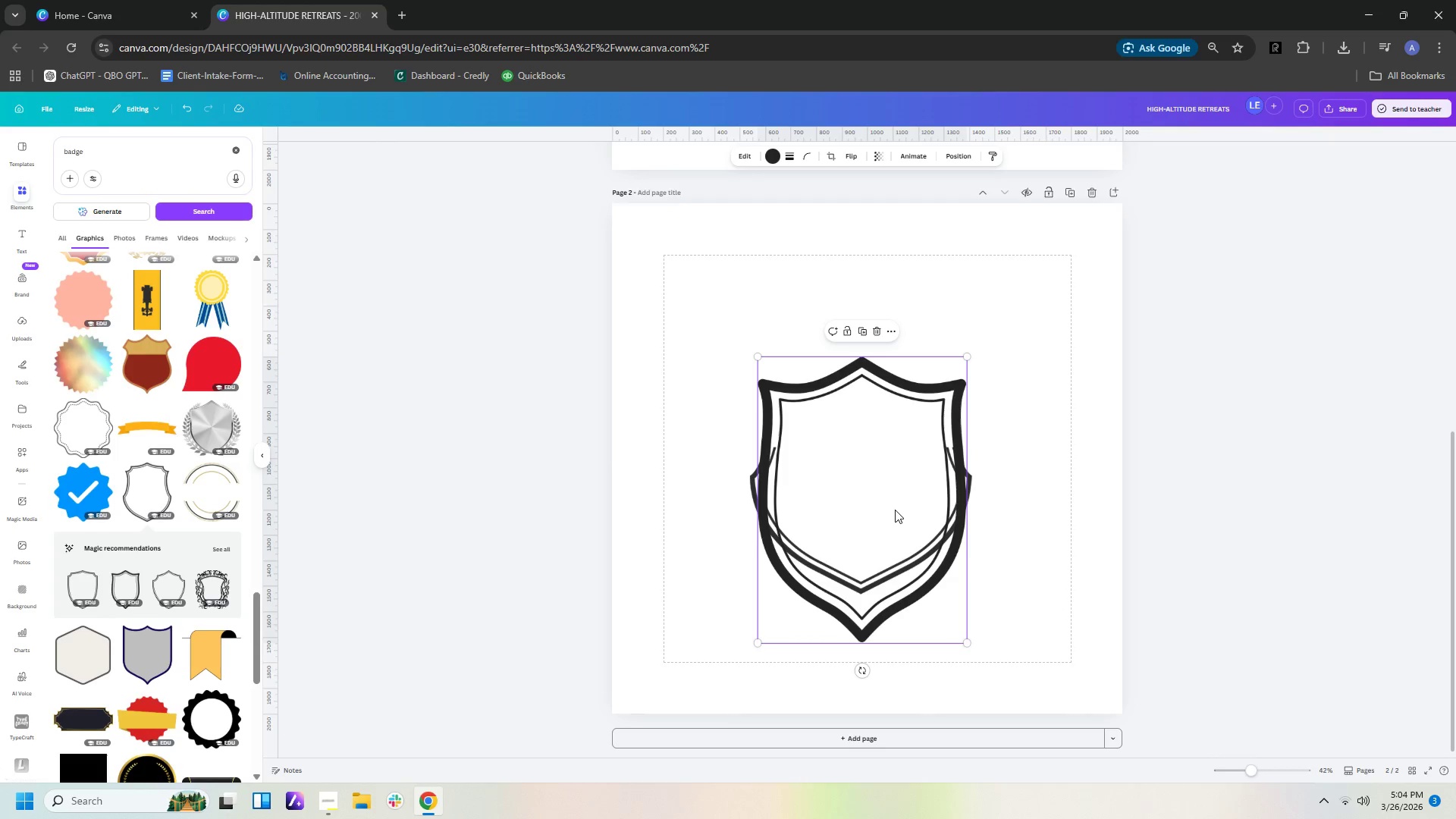 
left_click_drag(start_coordinate=[895, 510], to_coordinate=[901, 480])
 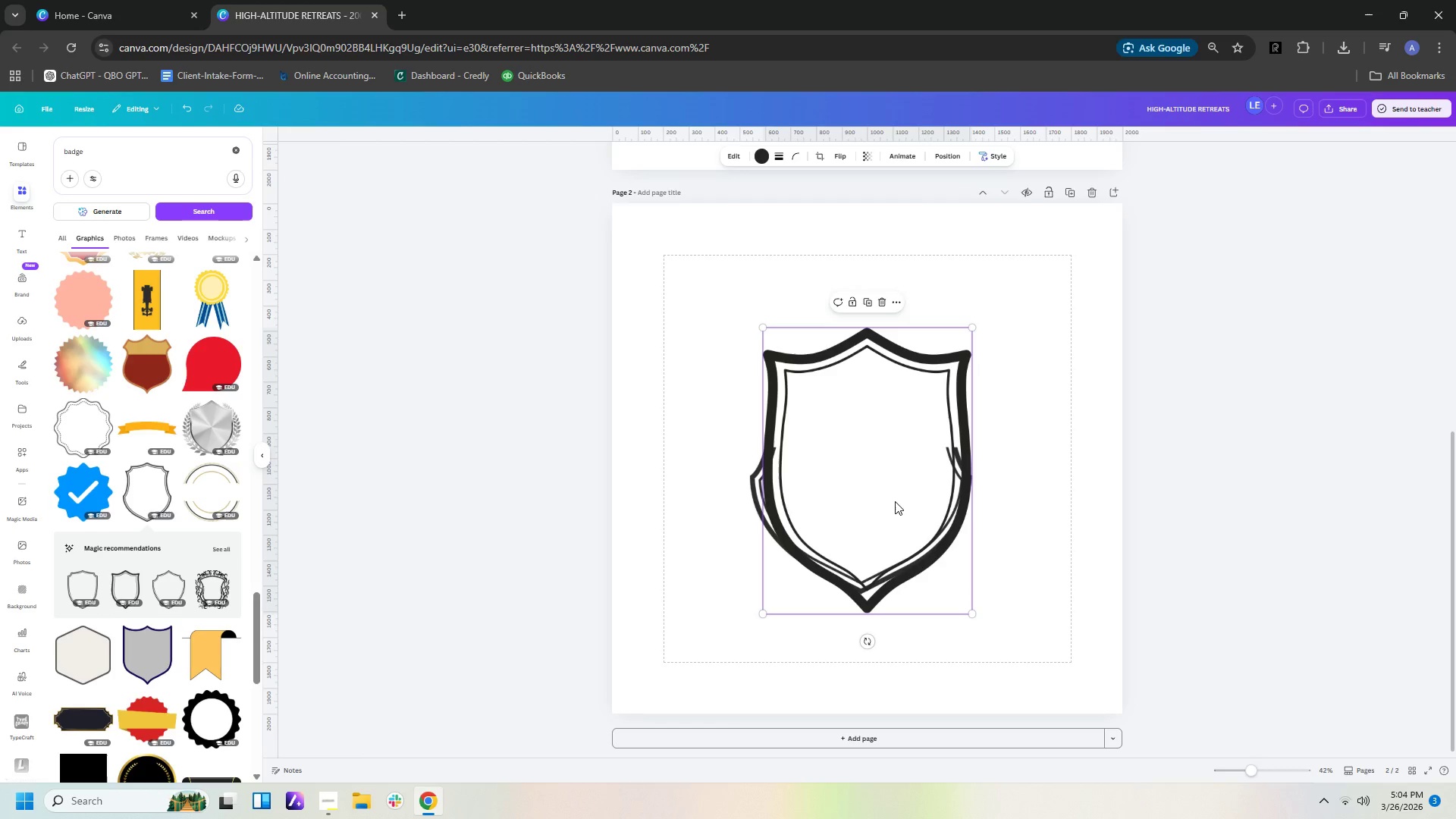 
double_click([895, 501])
 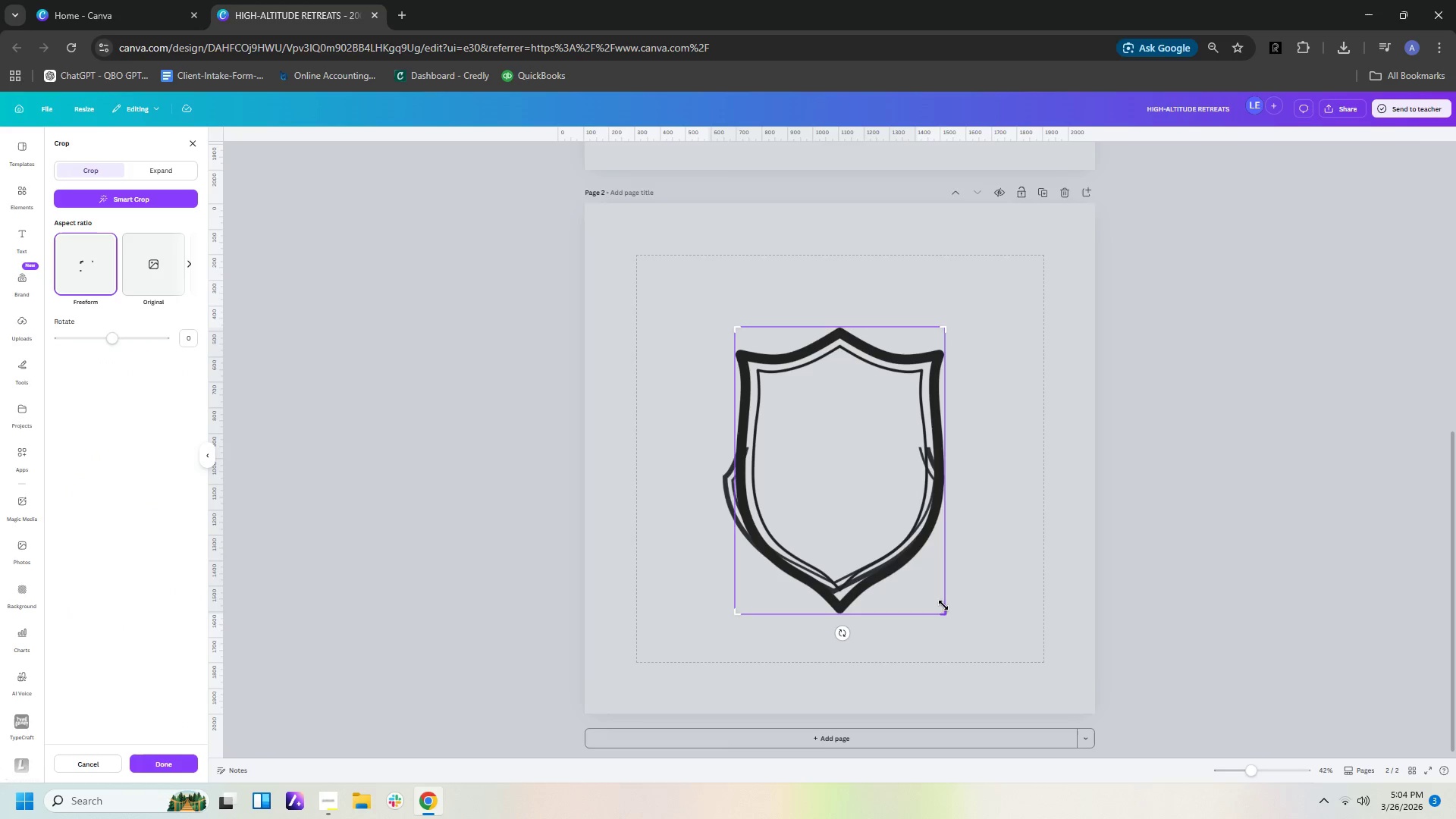 
left_click_drag(start_coordinate=[941, 615], to_coordinate=[945, 459])
 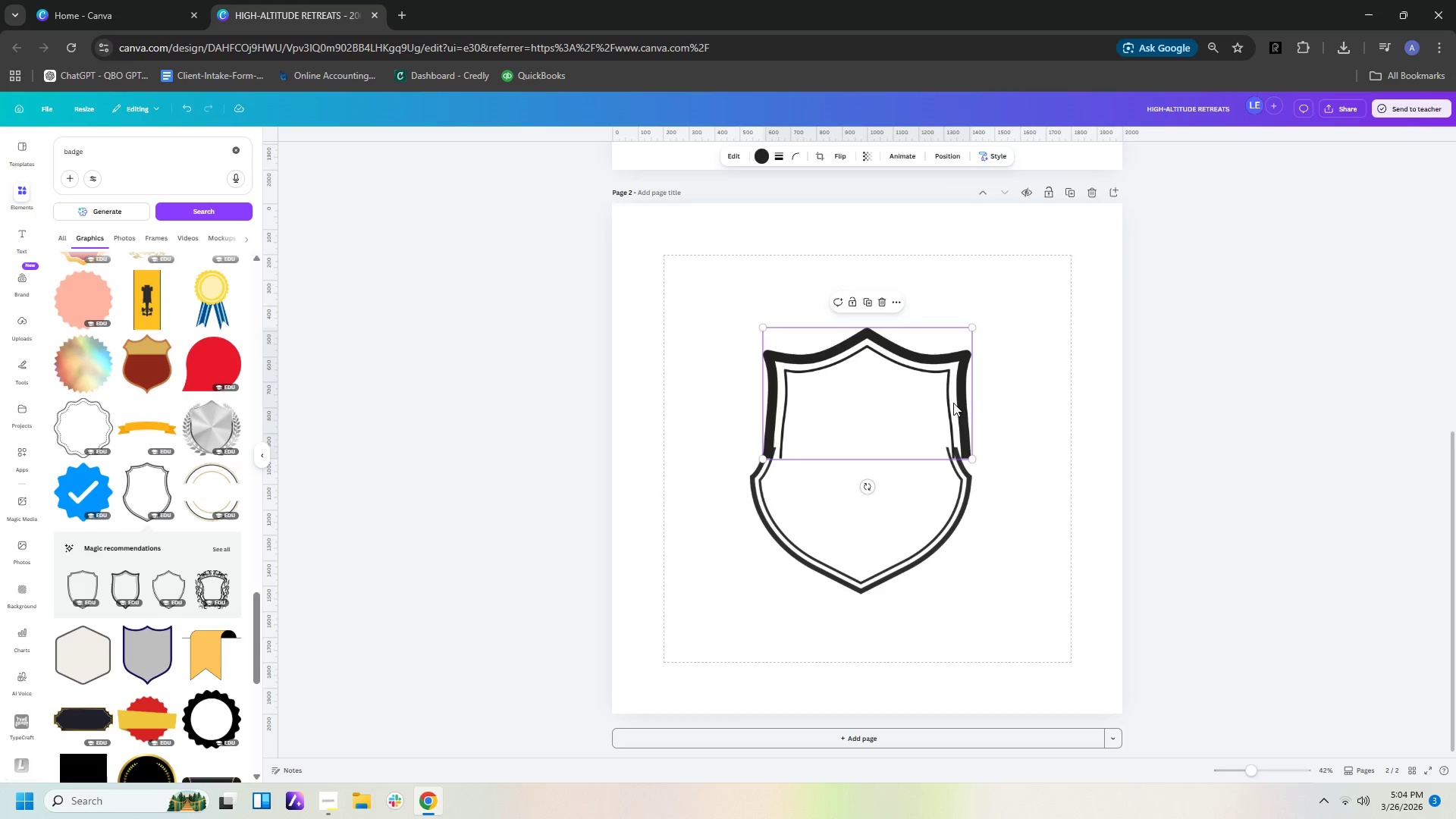 
left_click_drag(start_coordinate=[916, 390], to_coordinate=[911, 388])
 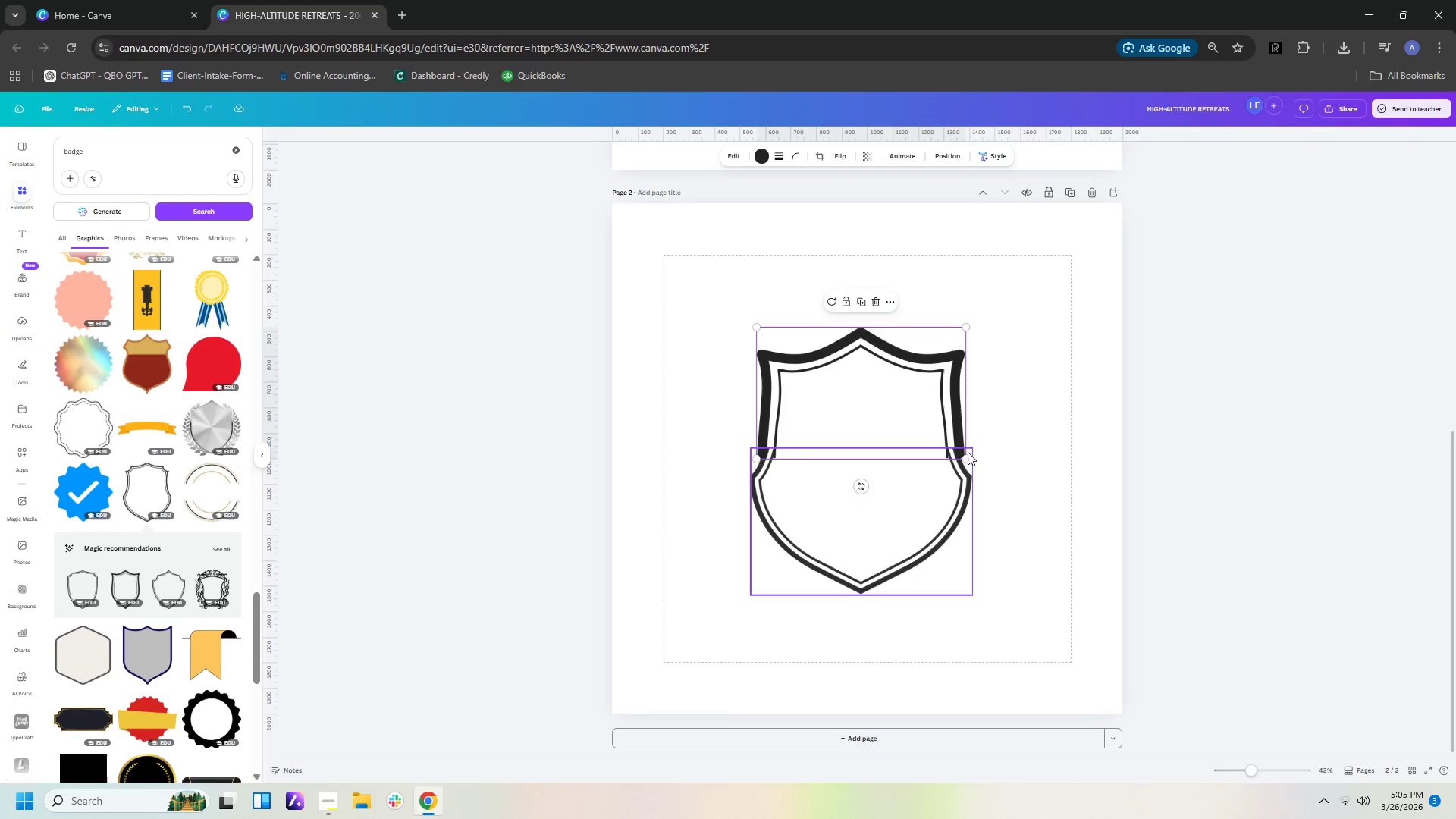 
left_click([968, 452])
 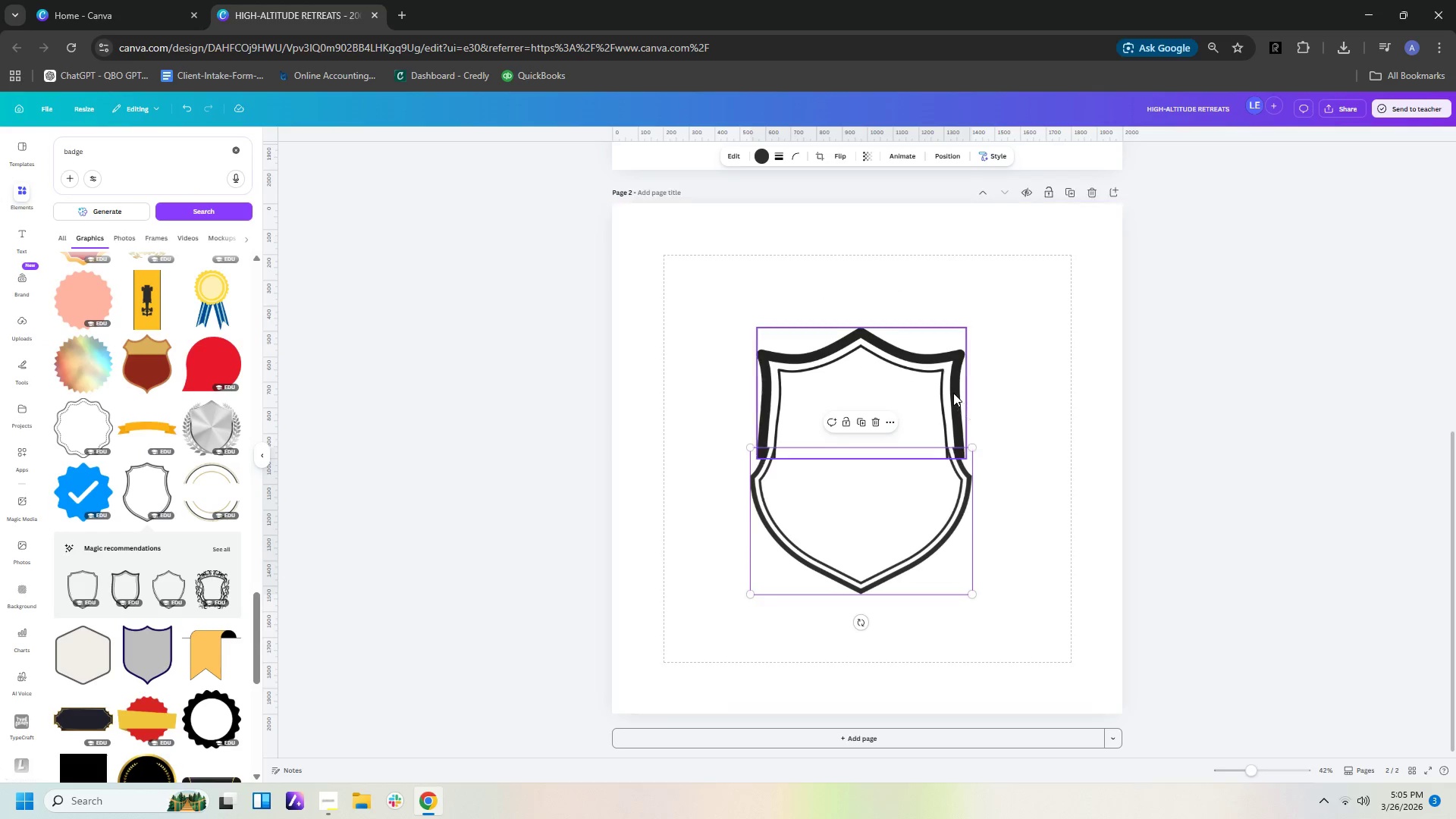 
left_click([953, 393])
 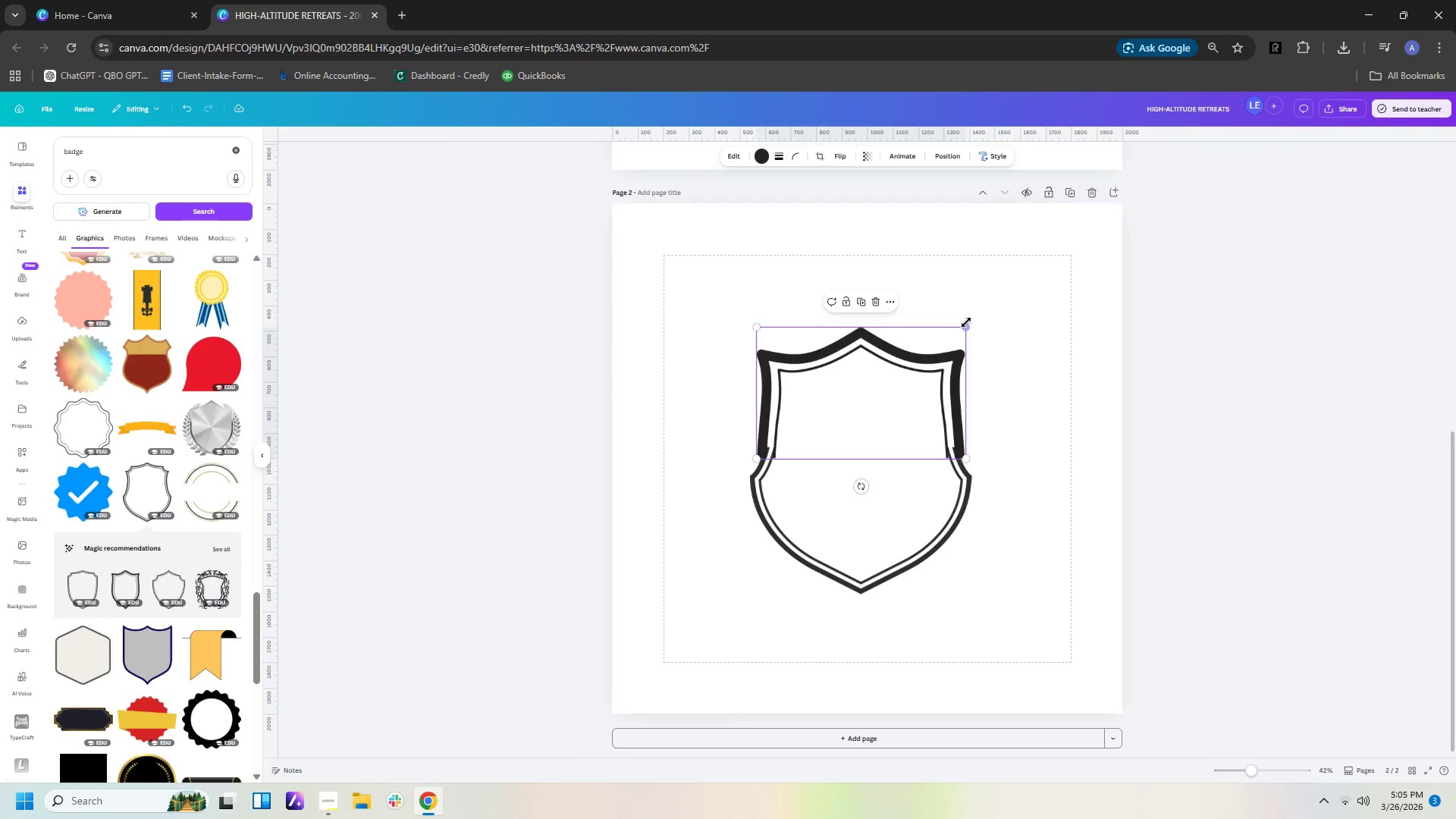 
left_click_drag(start_coordinate=[968, 325], to_coordinate=[960, 331])
 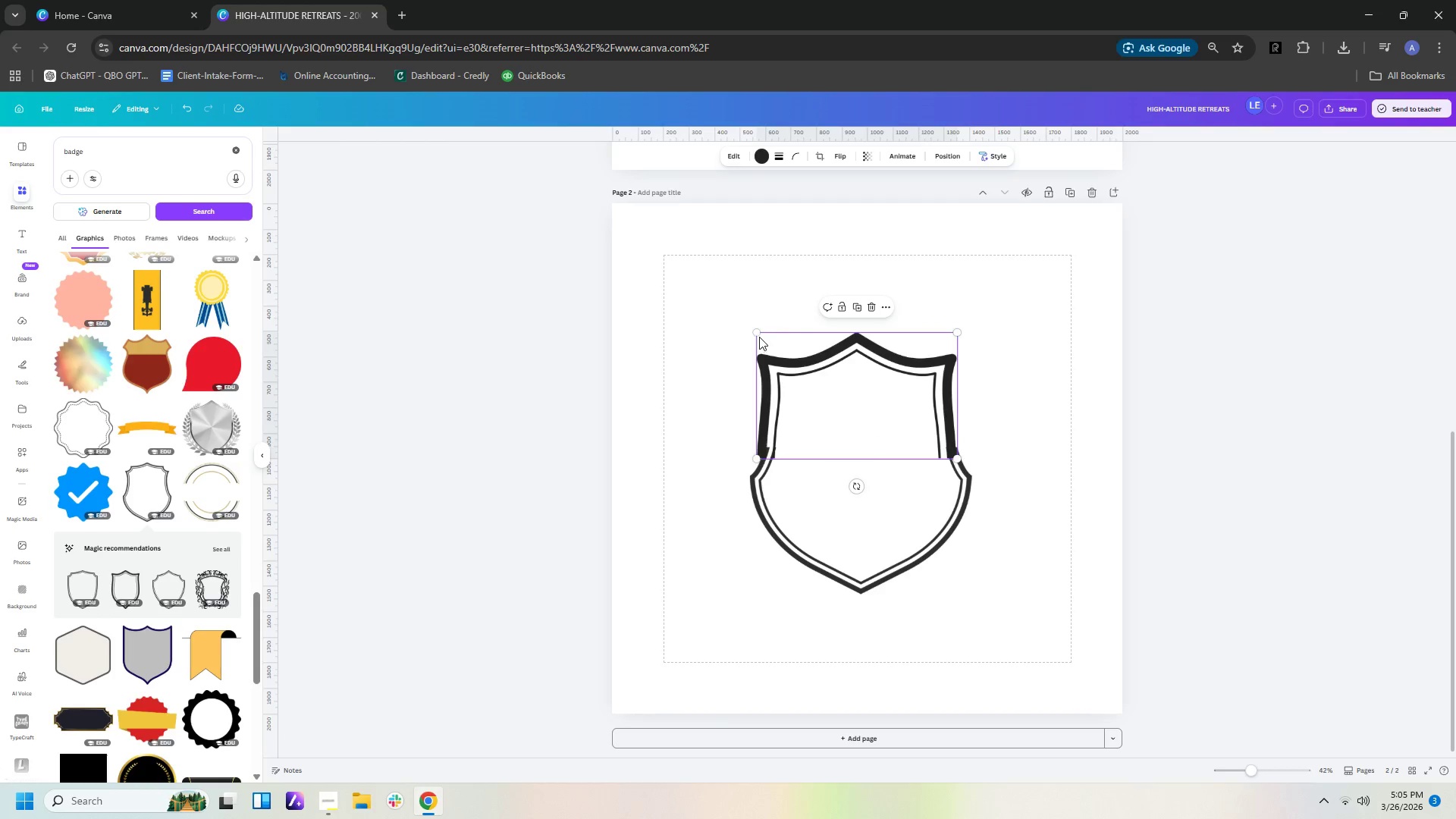 
left_click_drag(start_coordinate=[759, 330], to_coordinate=[770, 328])
 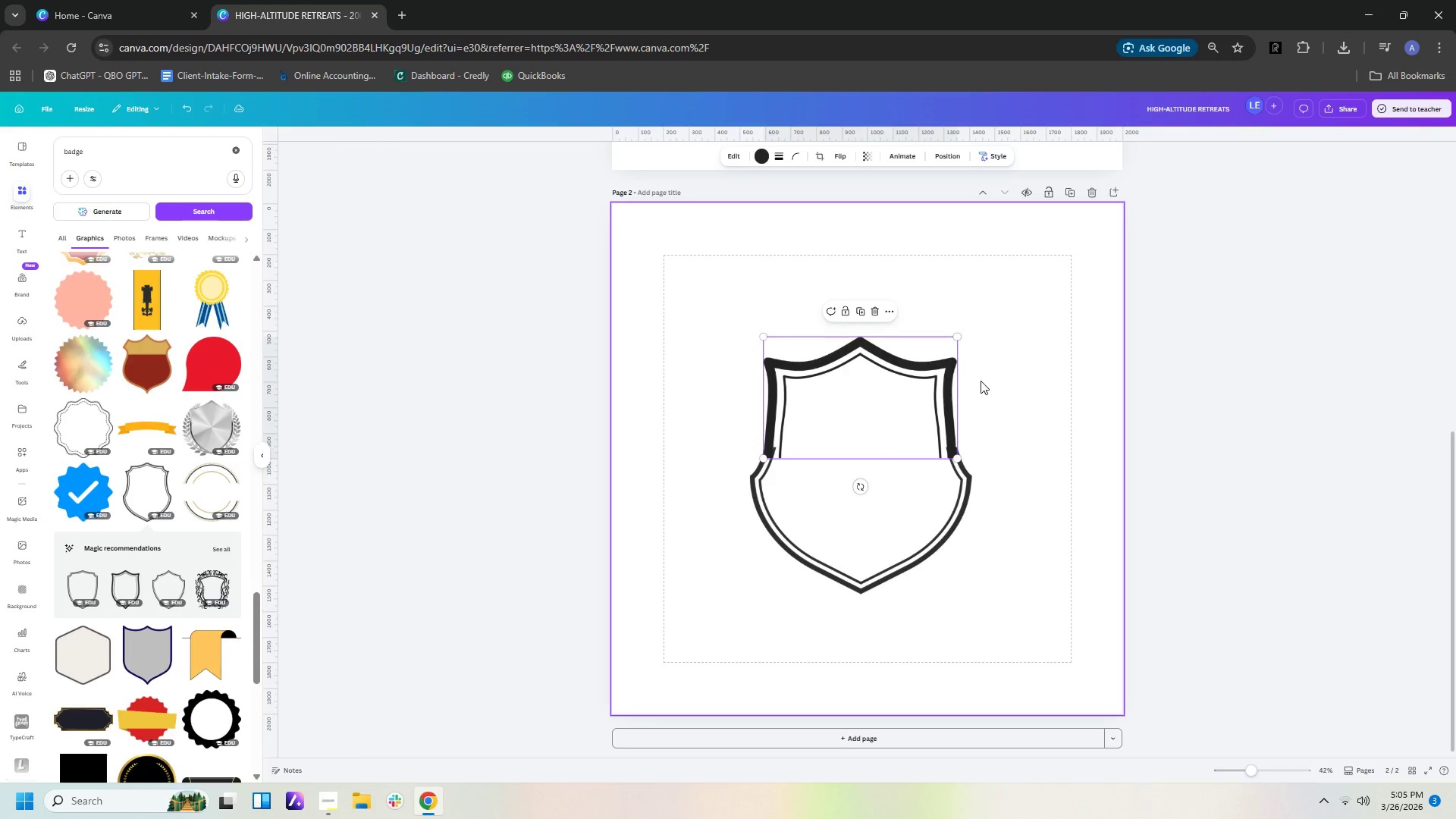 
left_click([981, 381])
 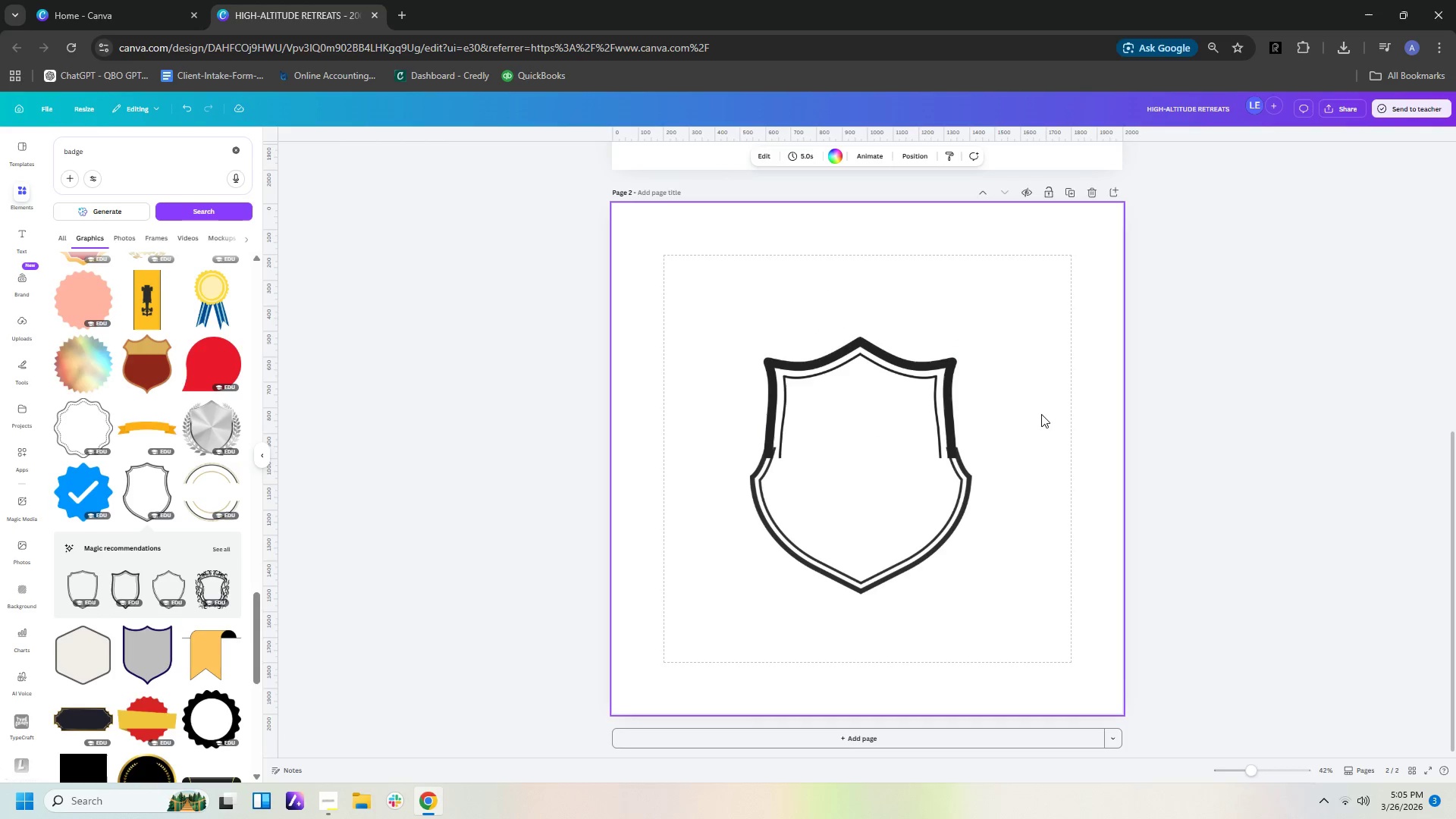 
left_click([1041, 414])
 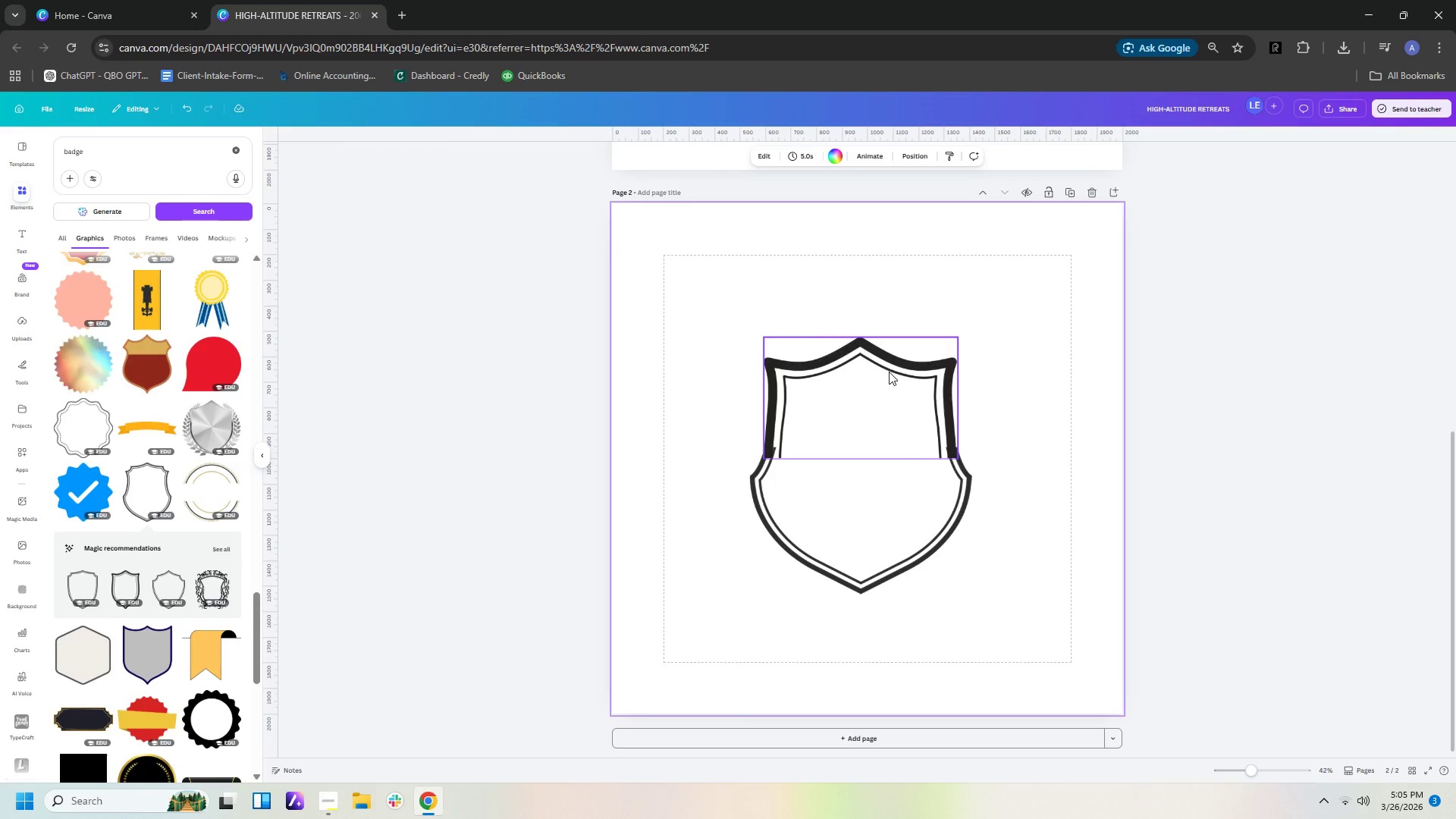 
left_click([885, 372])
 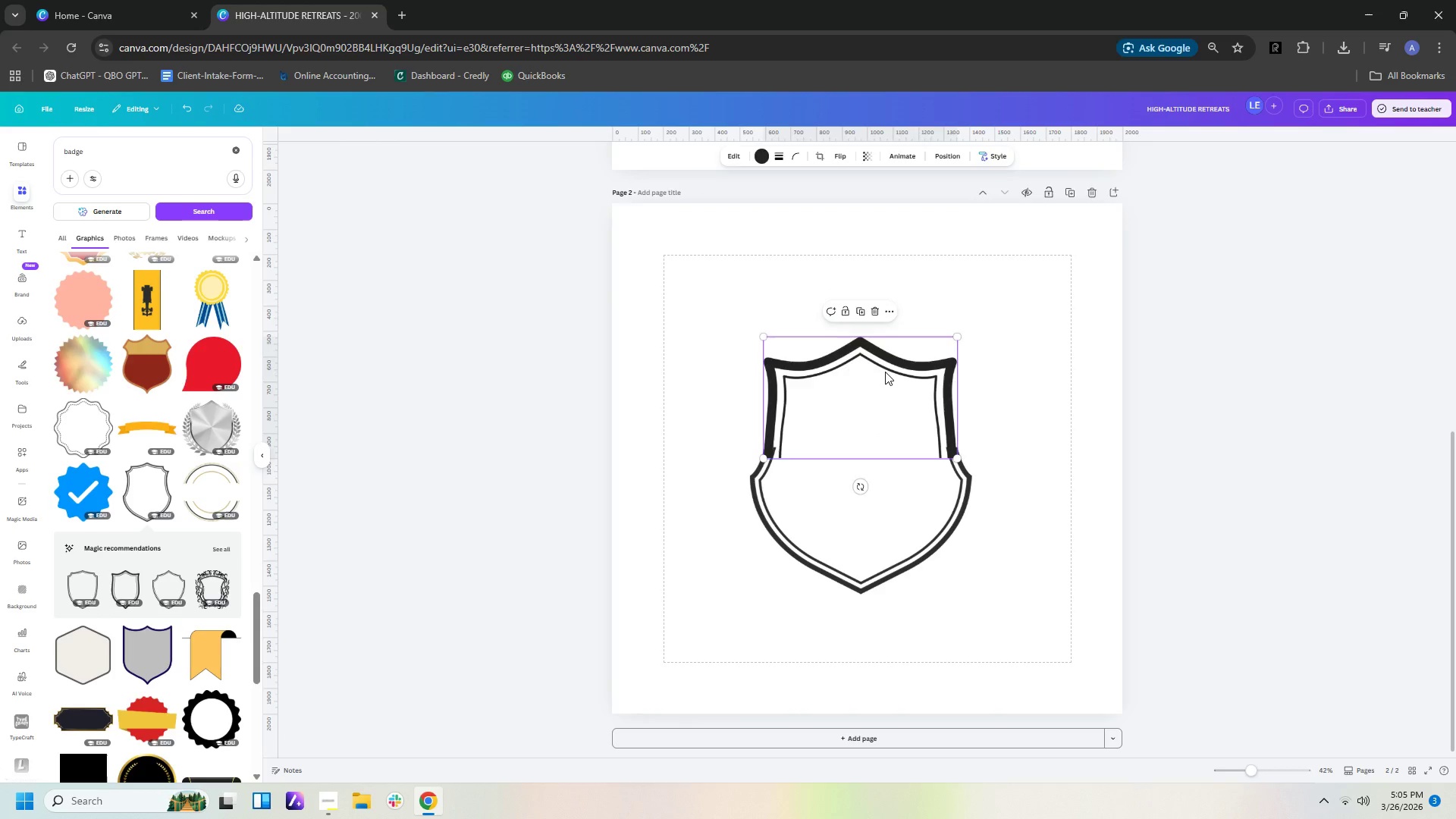 
key(Delete)
 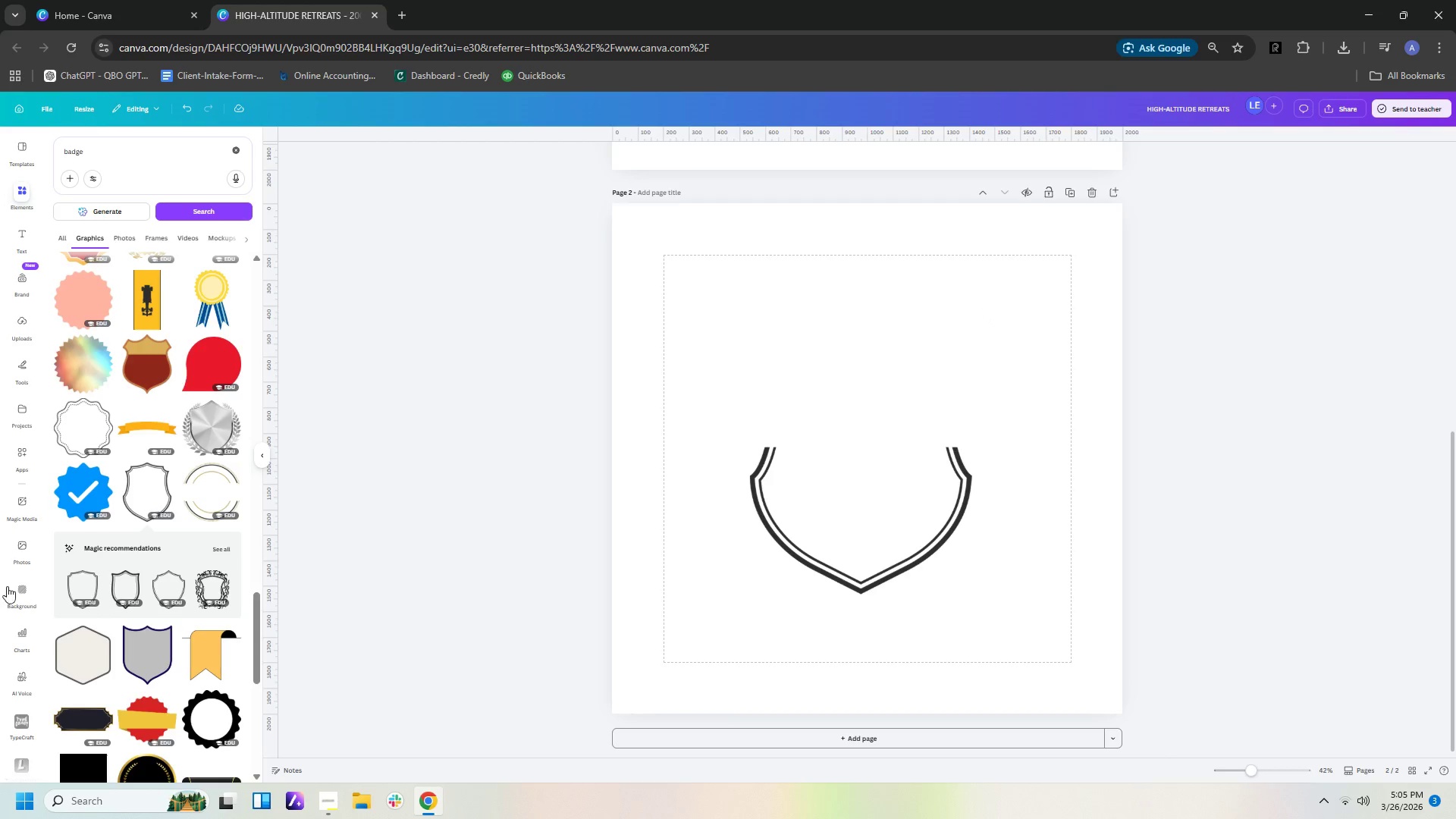 
scroll: coordinate [90, 640], scroll_direction: down, amount: 13.0
 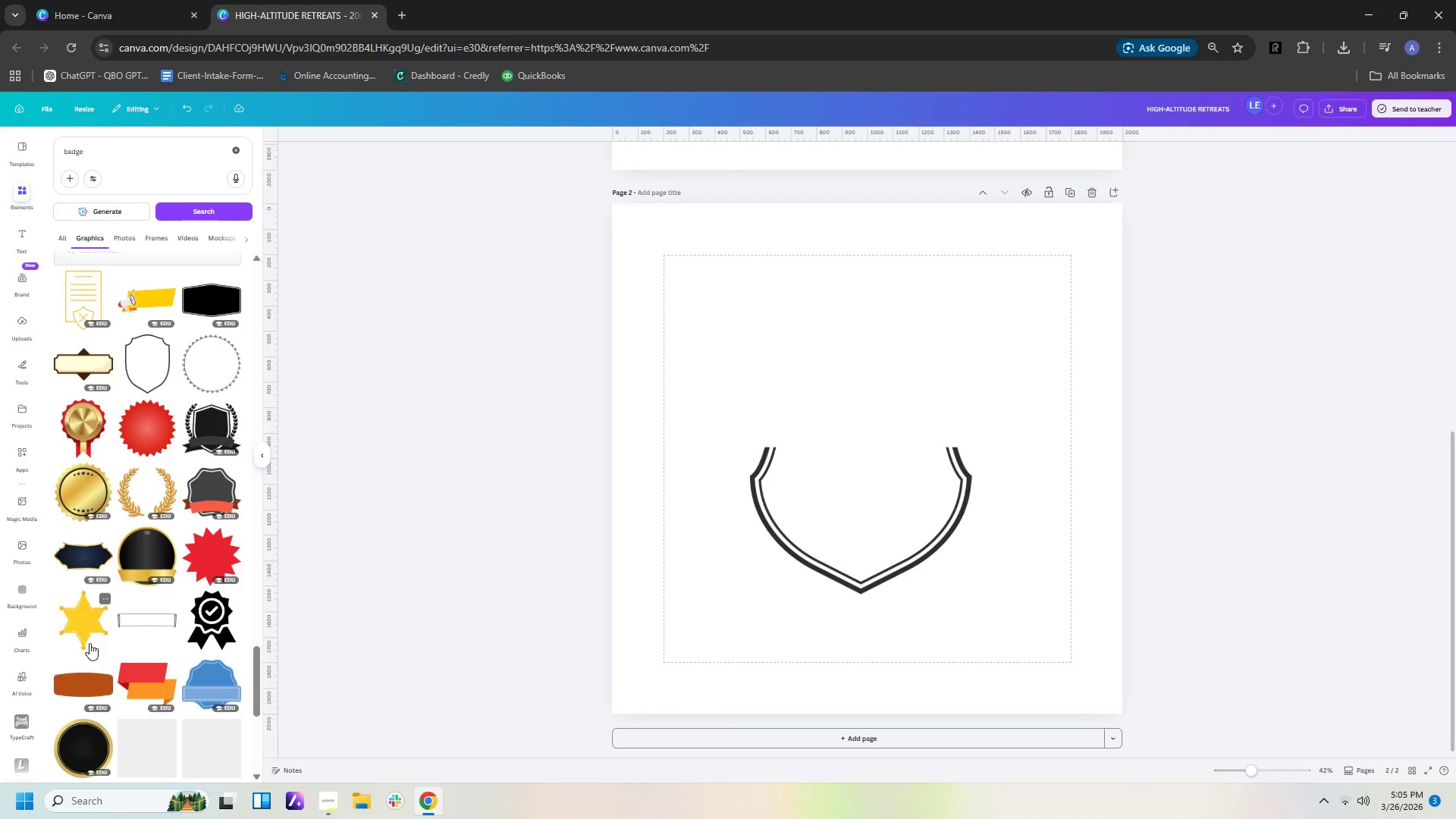 
scroll: coordinate [228, 664], scroll_direction: down, amount: 7.0
 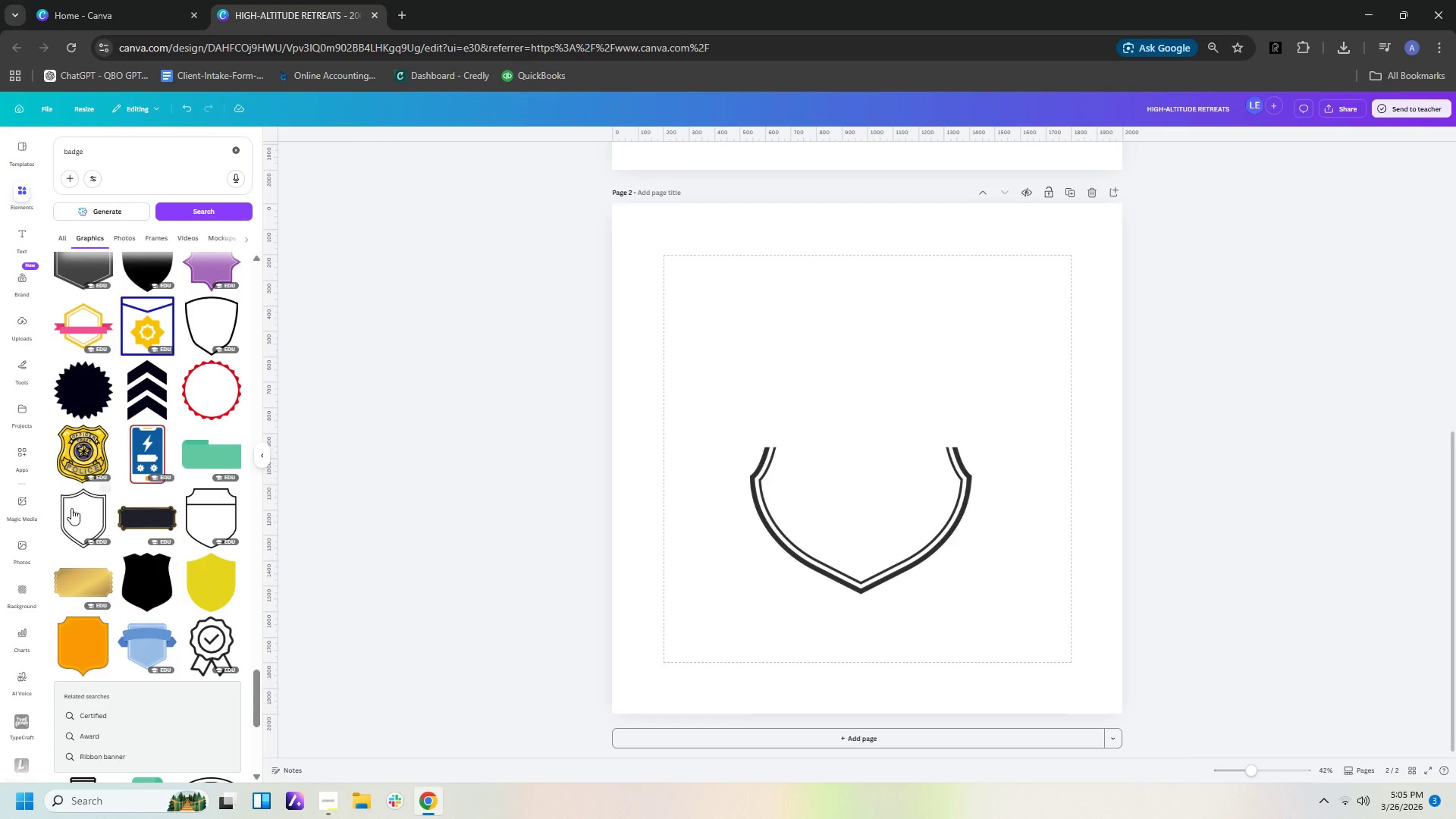 
left_click([81, 507])
 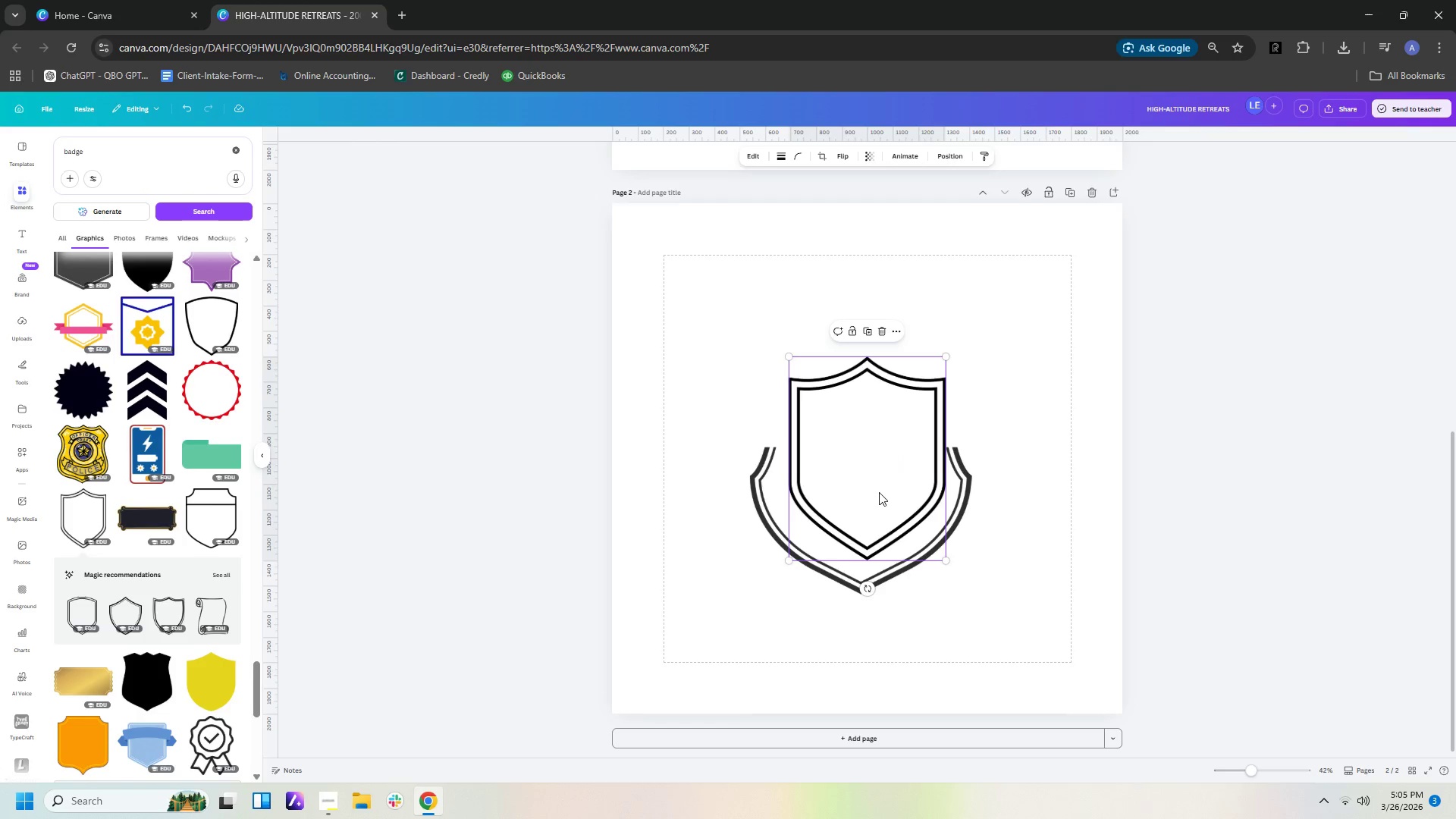 
left_click_drag(start_coordinate=[879, 492], to_coordinate=[856, 463])
 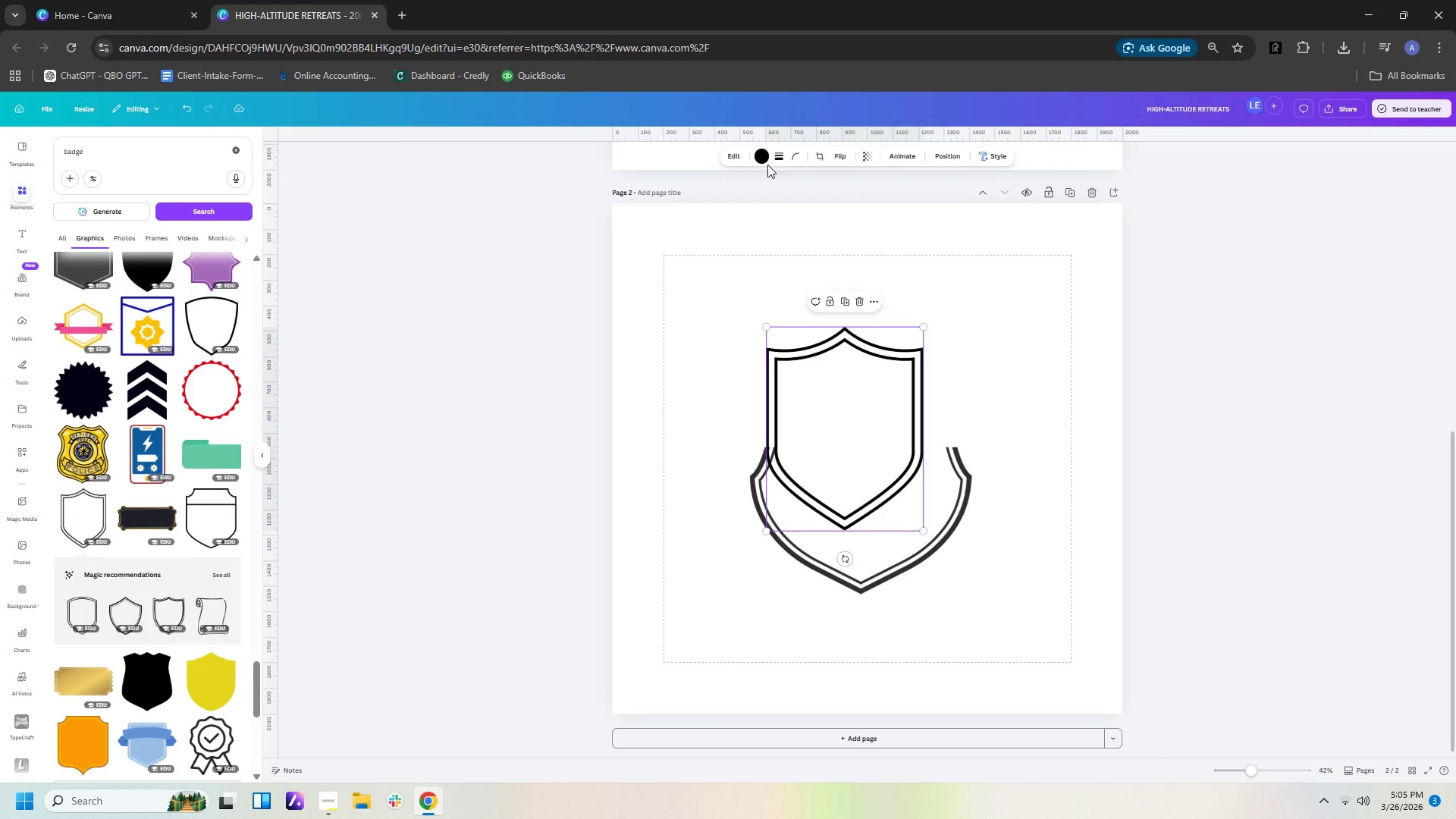 
left_click([773, 160])
 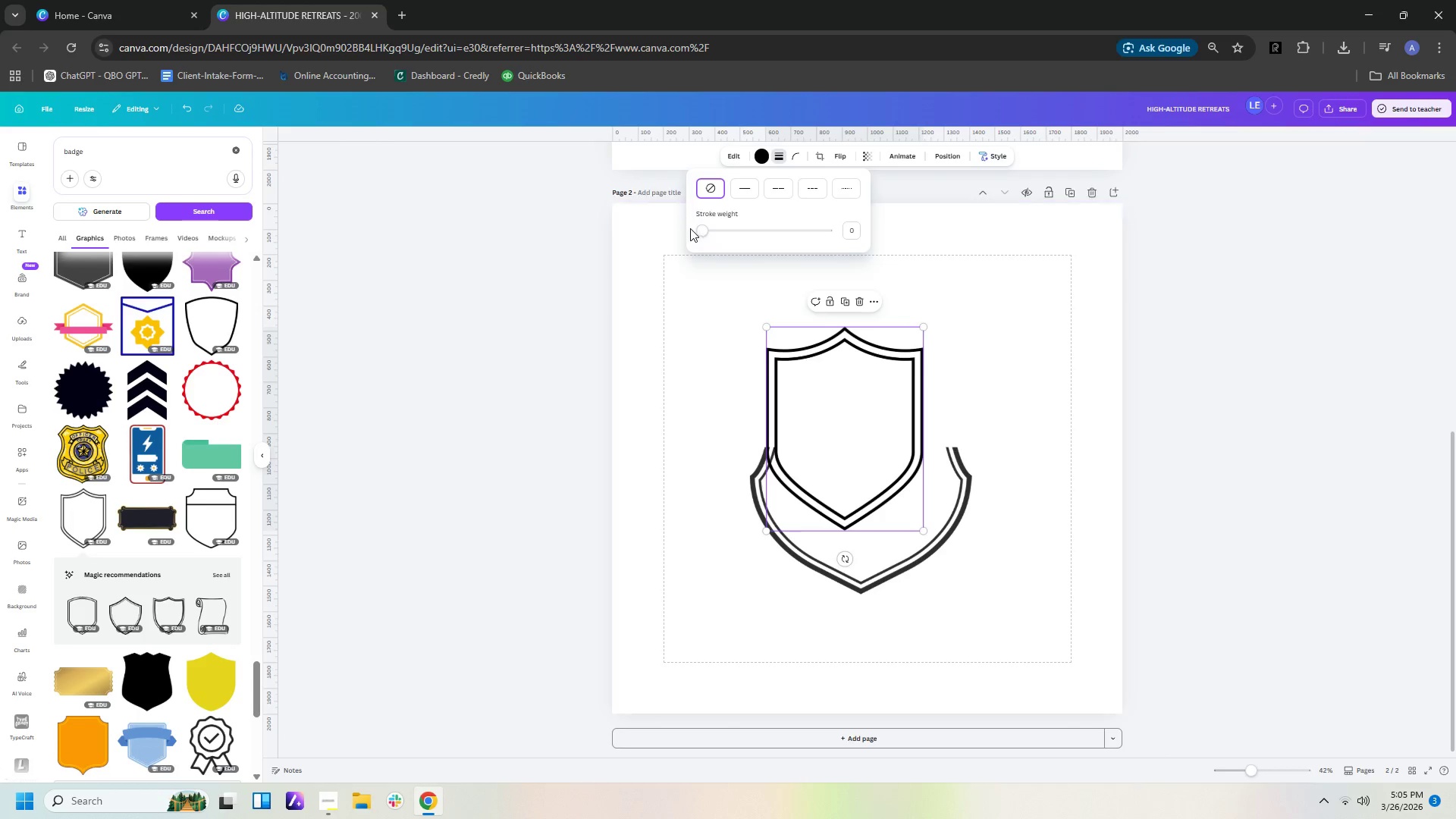 
left_click_drag(start_coordinate=[705, 231], to_coordinate=[718, 231])
 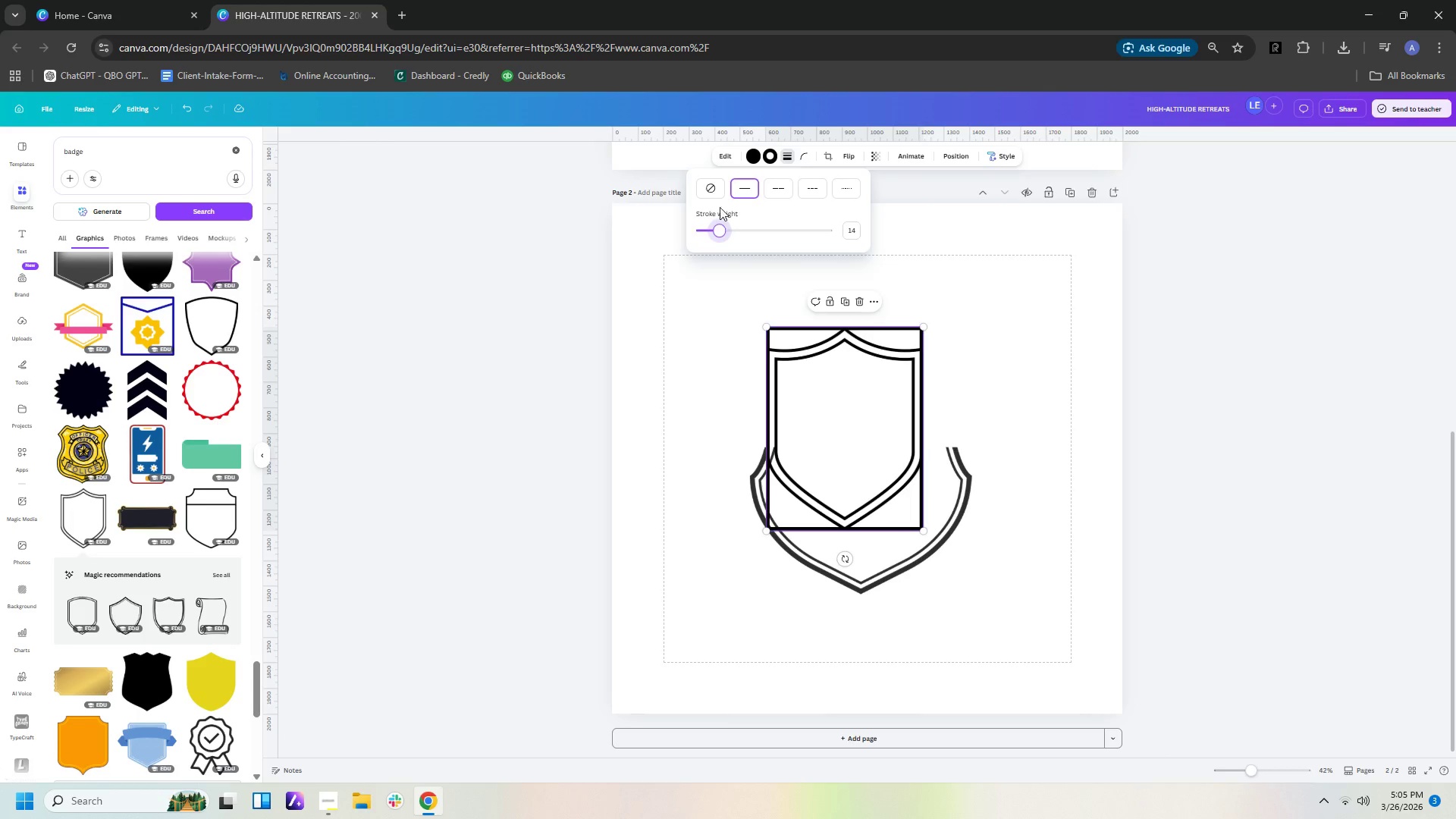 
left_click([720, 185])
 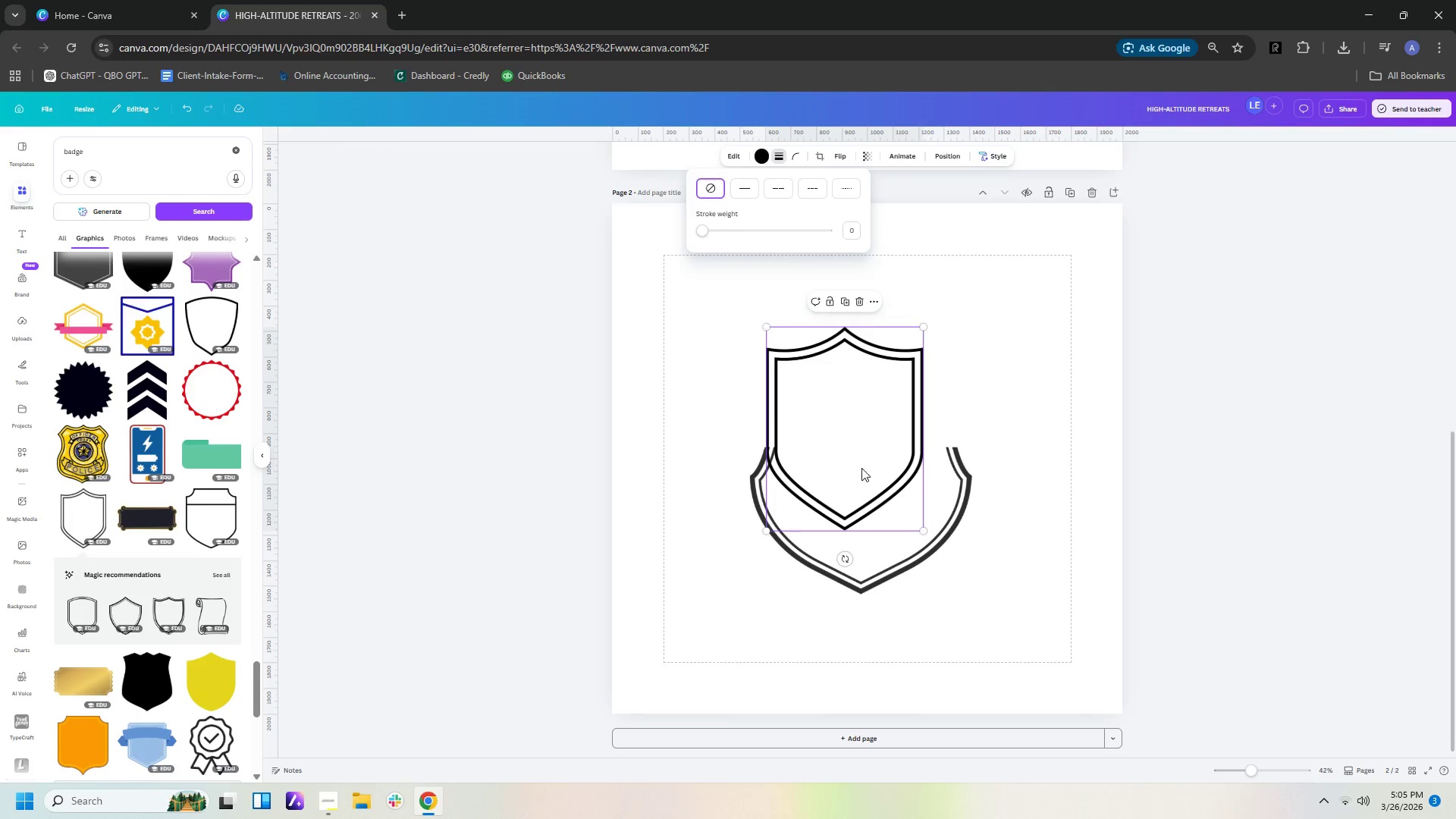 
left_click([862, 476])
 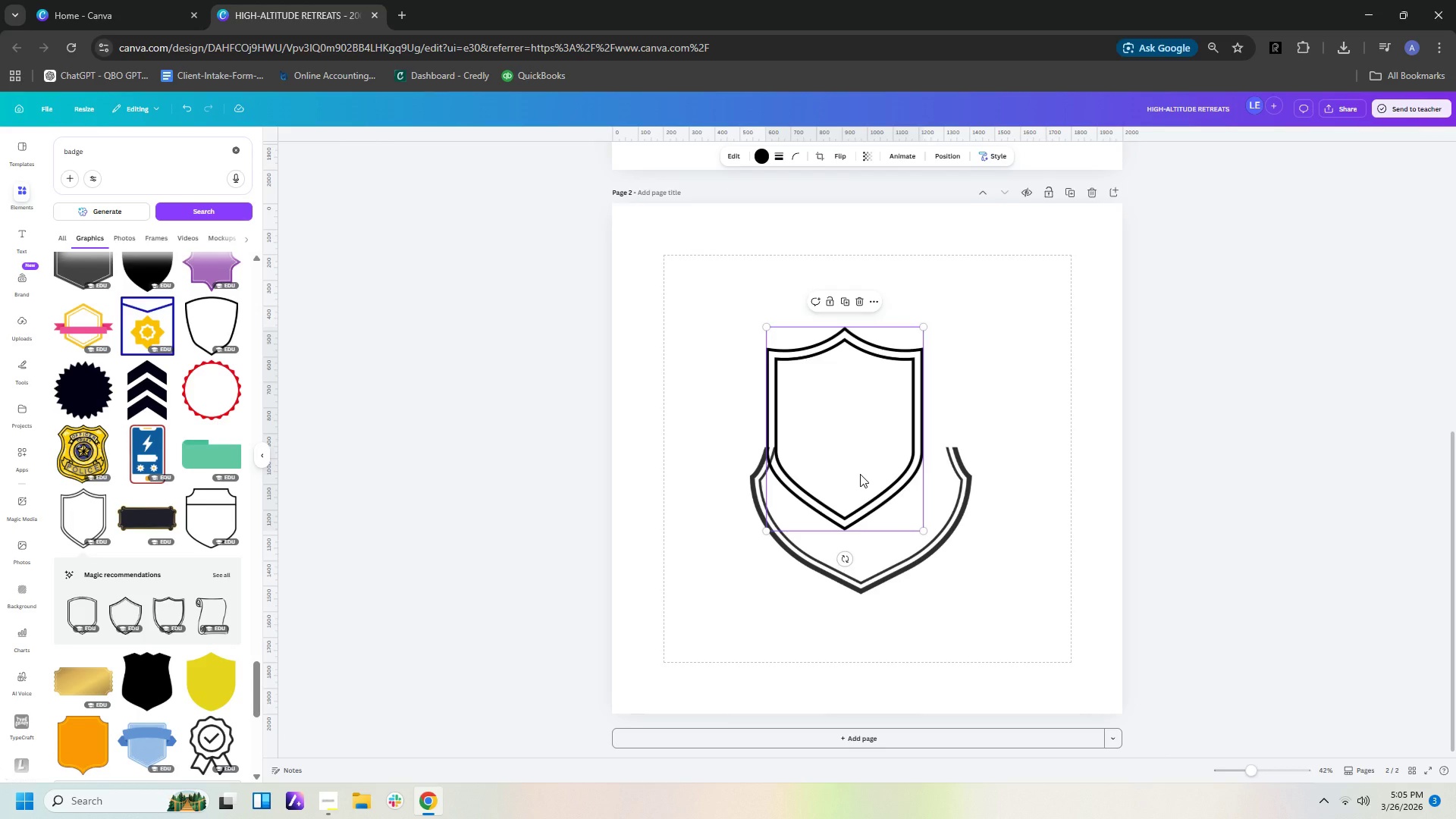 
key(Delete)
 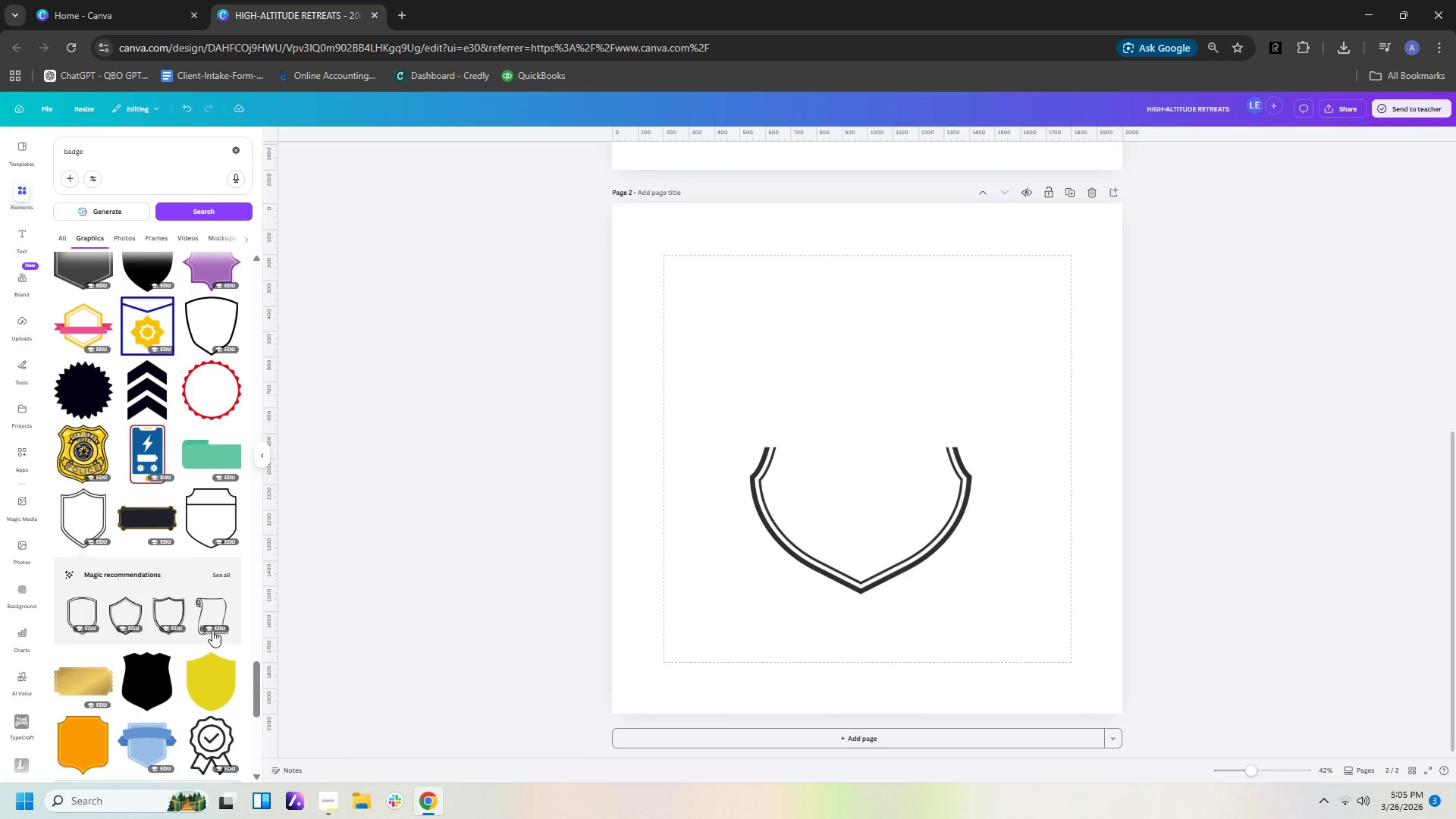 
left_click([166, 610])
 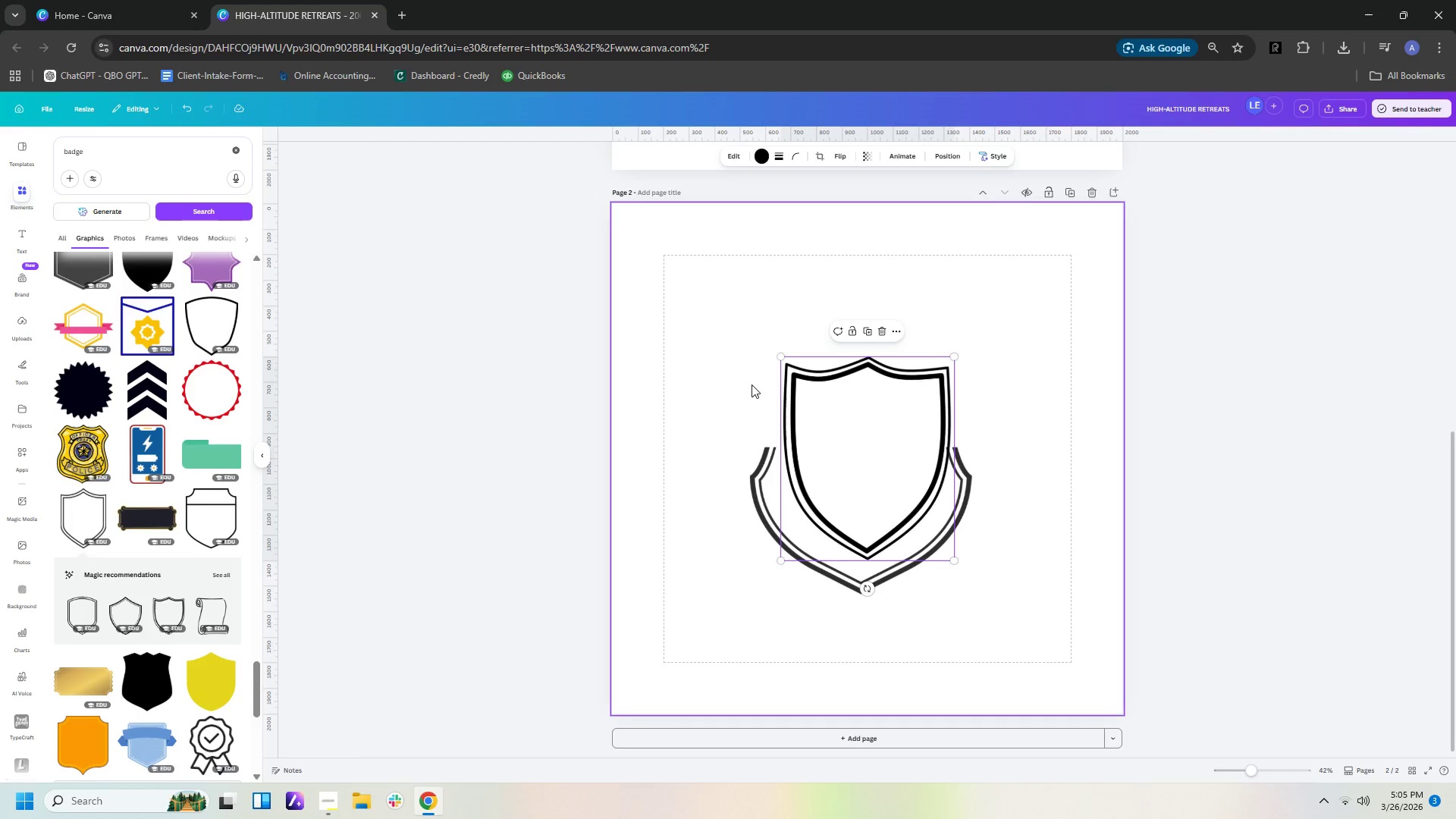 
left_click_drag(start_coordinate=[847, 431], to_coordinate=[833, 418])
 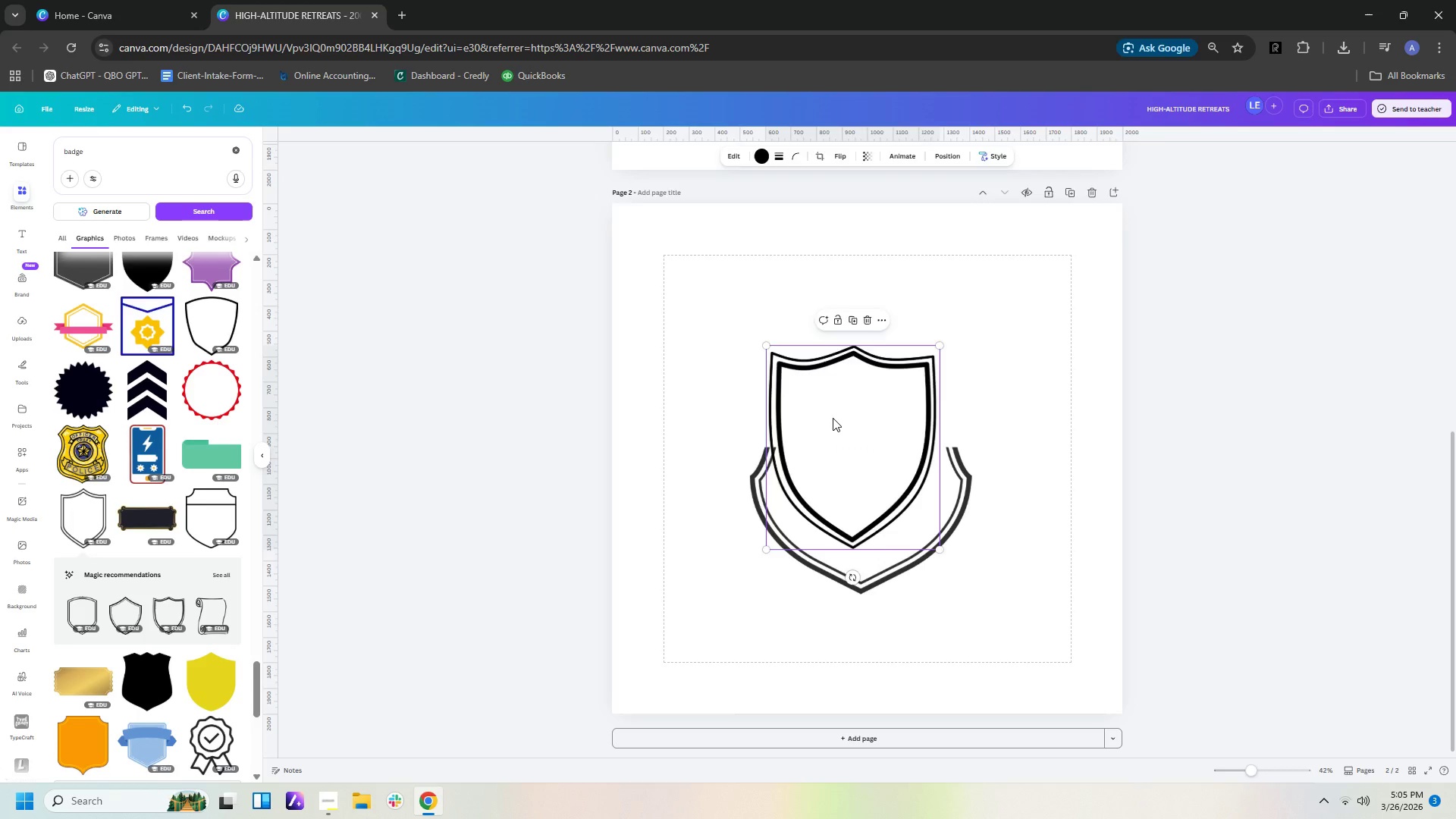 
key(Delete)
 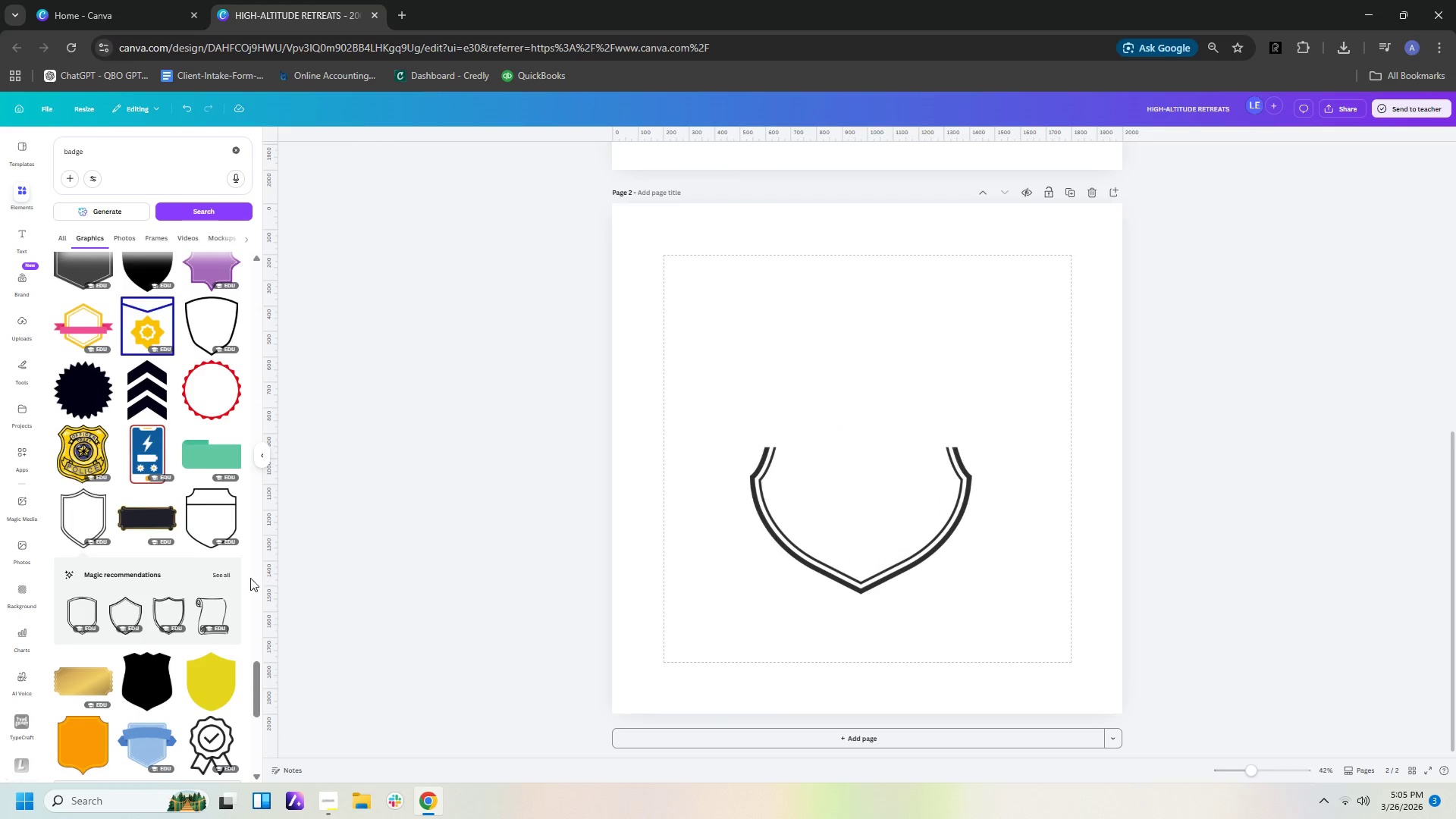 
left_click([222, 571])
 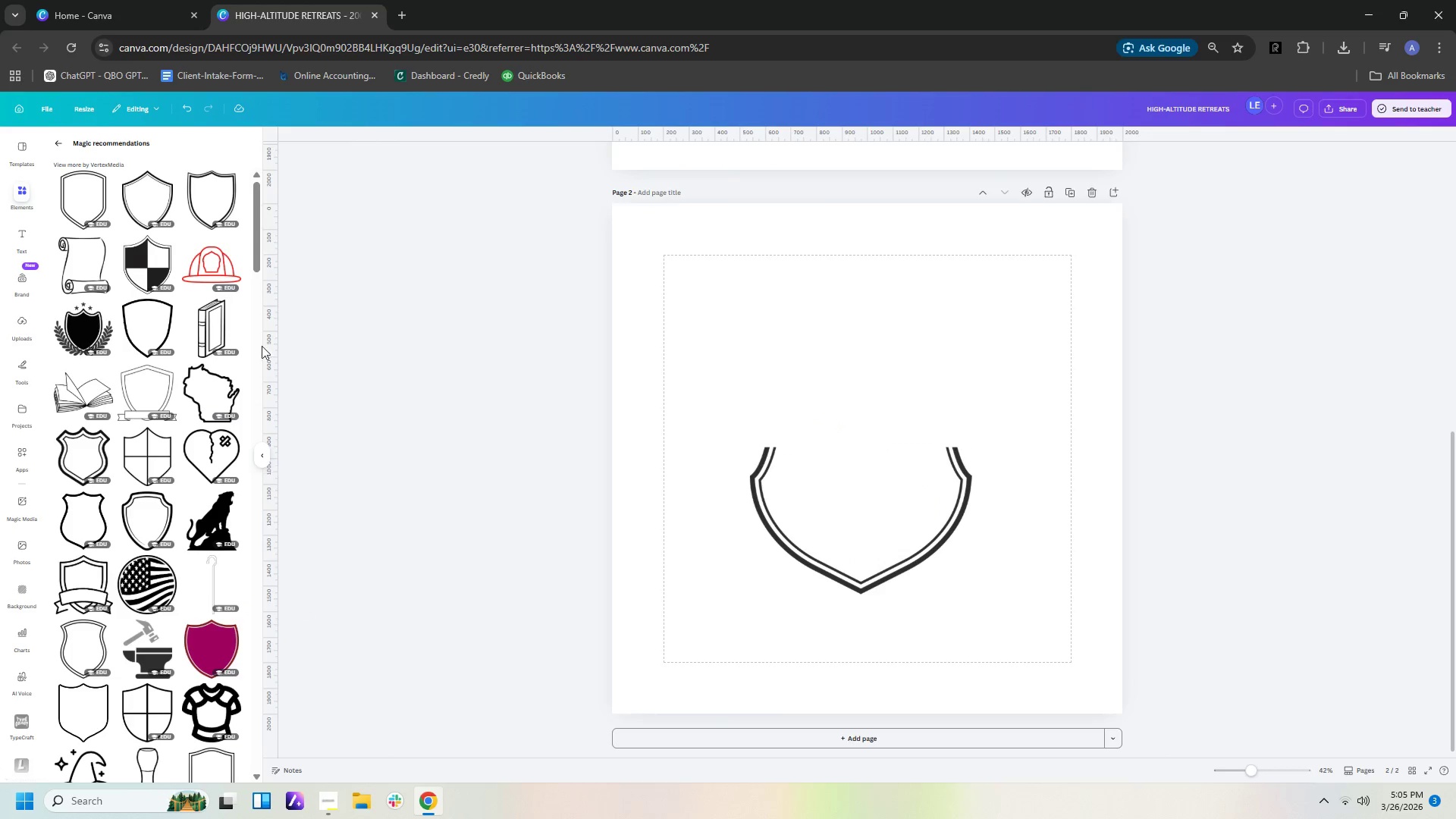 
left_click([136, 200])
 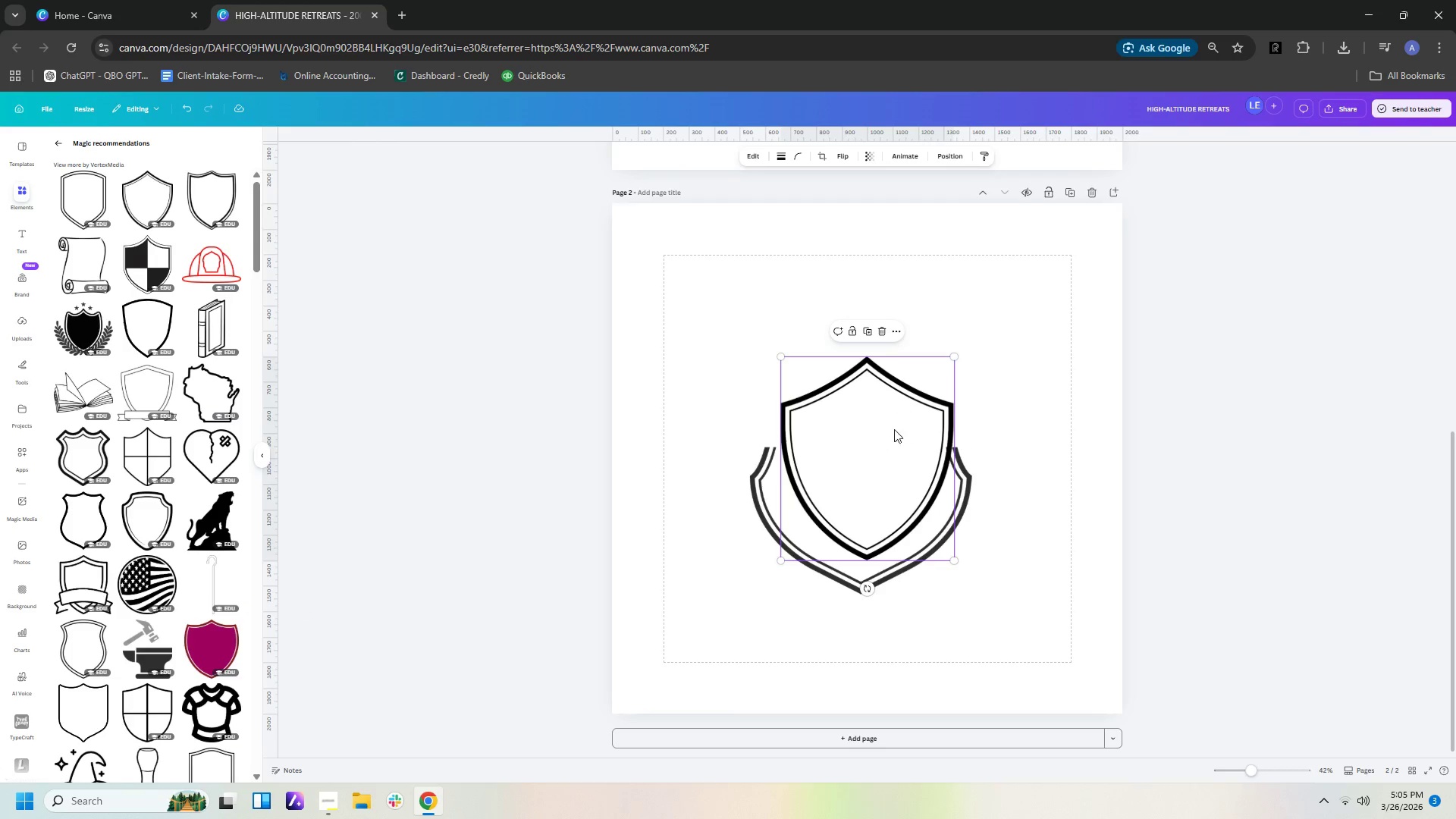 
left_click_drag(start_coordinate=[861, 443], to_coordinate=[842, 423])
 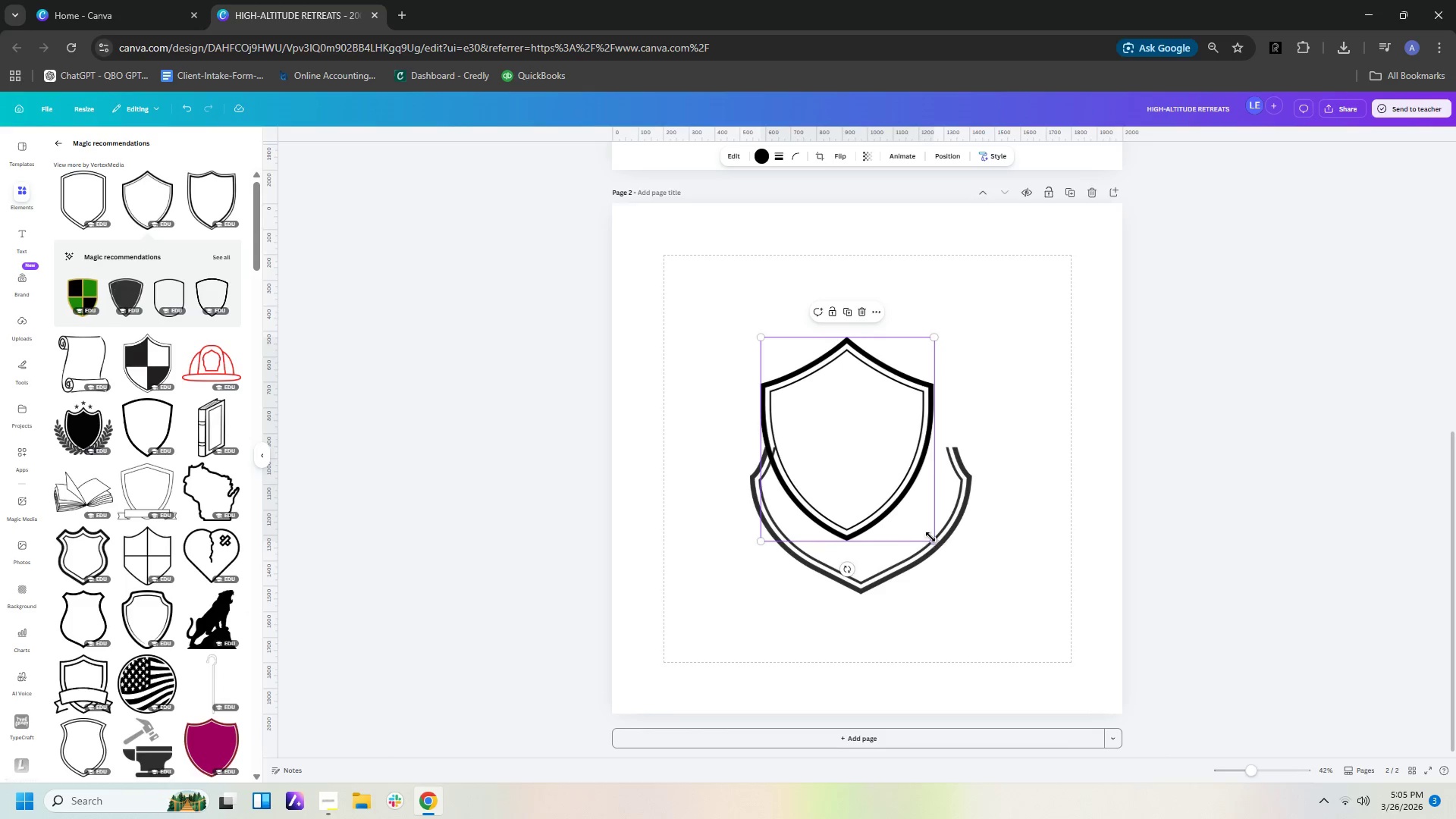 
left_click_drag(start_coordinate=[933, 537], to_coordinate=[976, 556])
 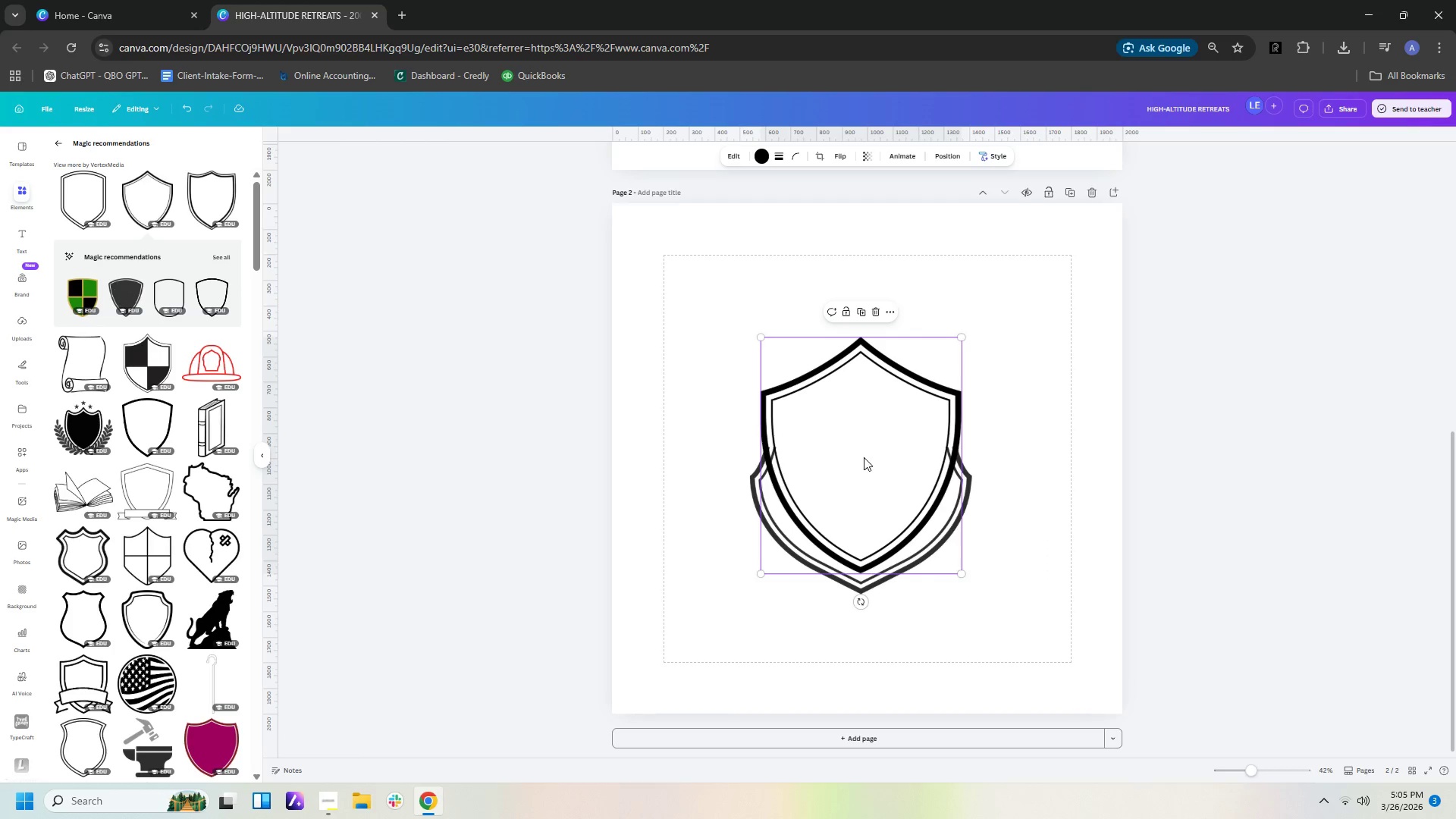 
left_click_drag(start_coordinate=[864, 457], to_coordinate=[861, 444])
 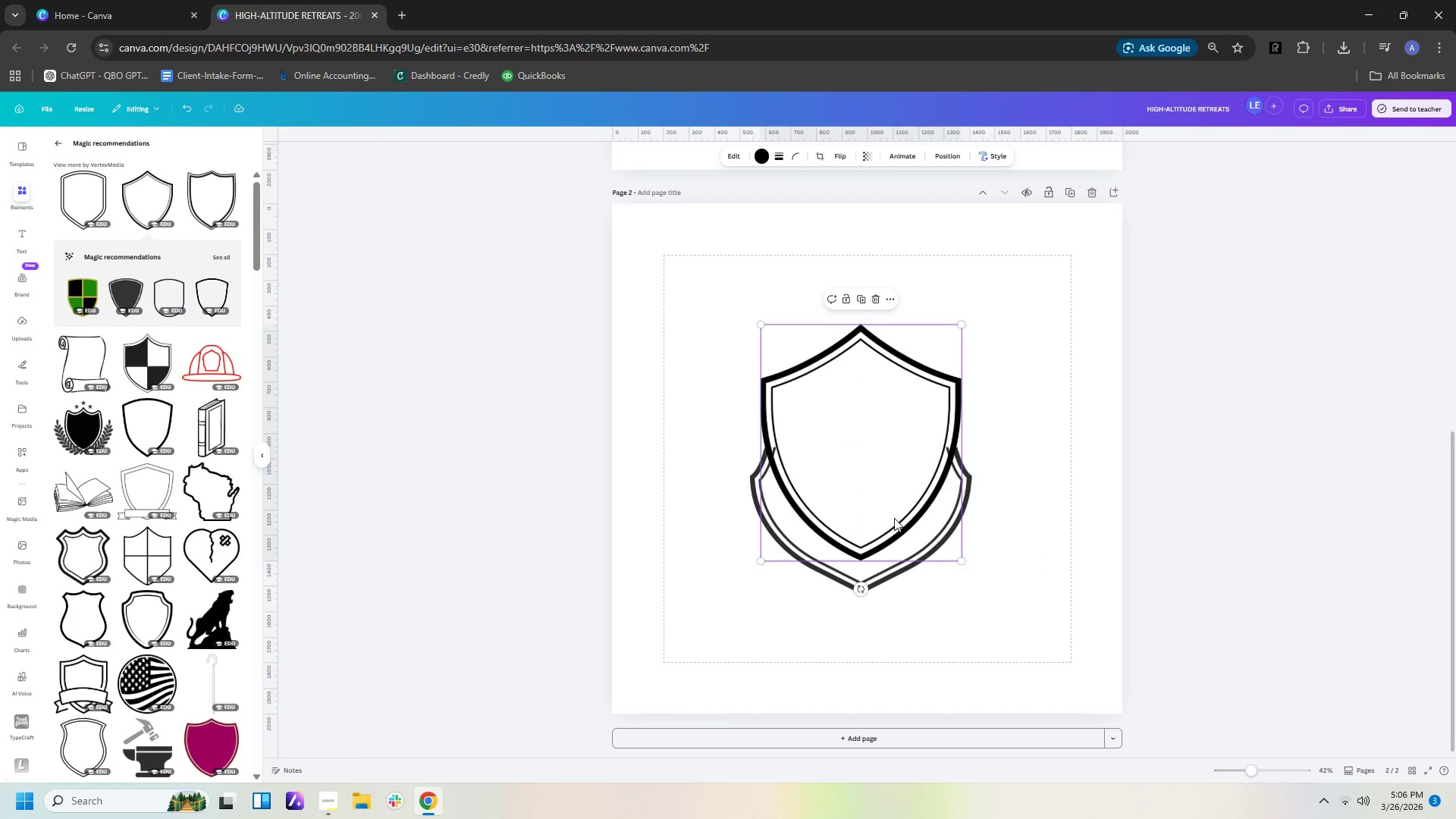 
double_click([885, 413])
 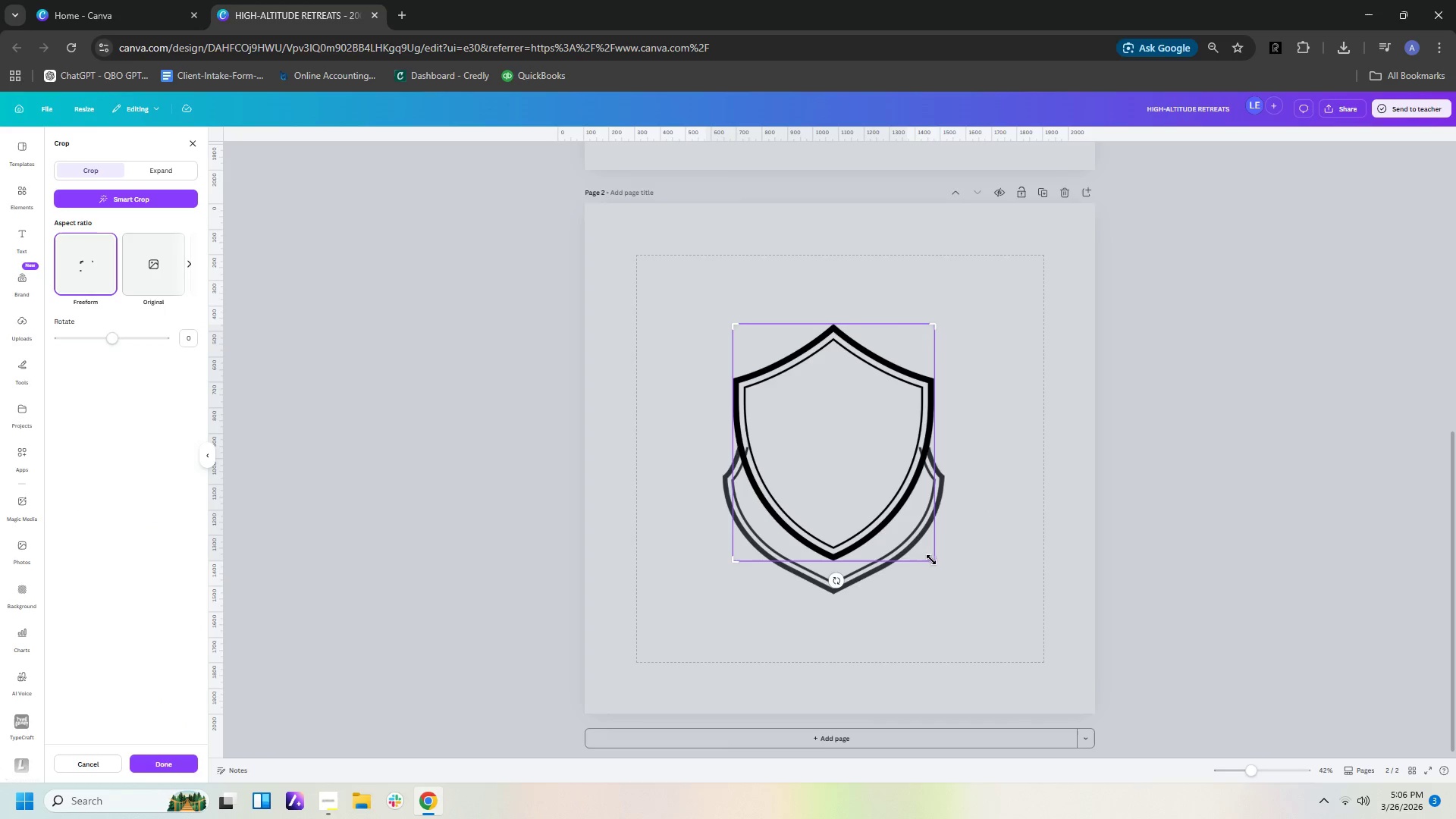 
left_click_drag(start_coordinate=[935, 560], to_coordinate=[937, 449])
 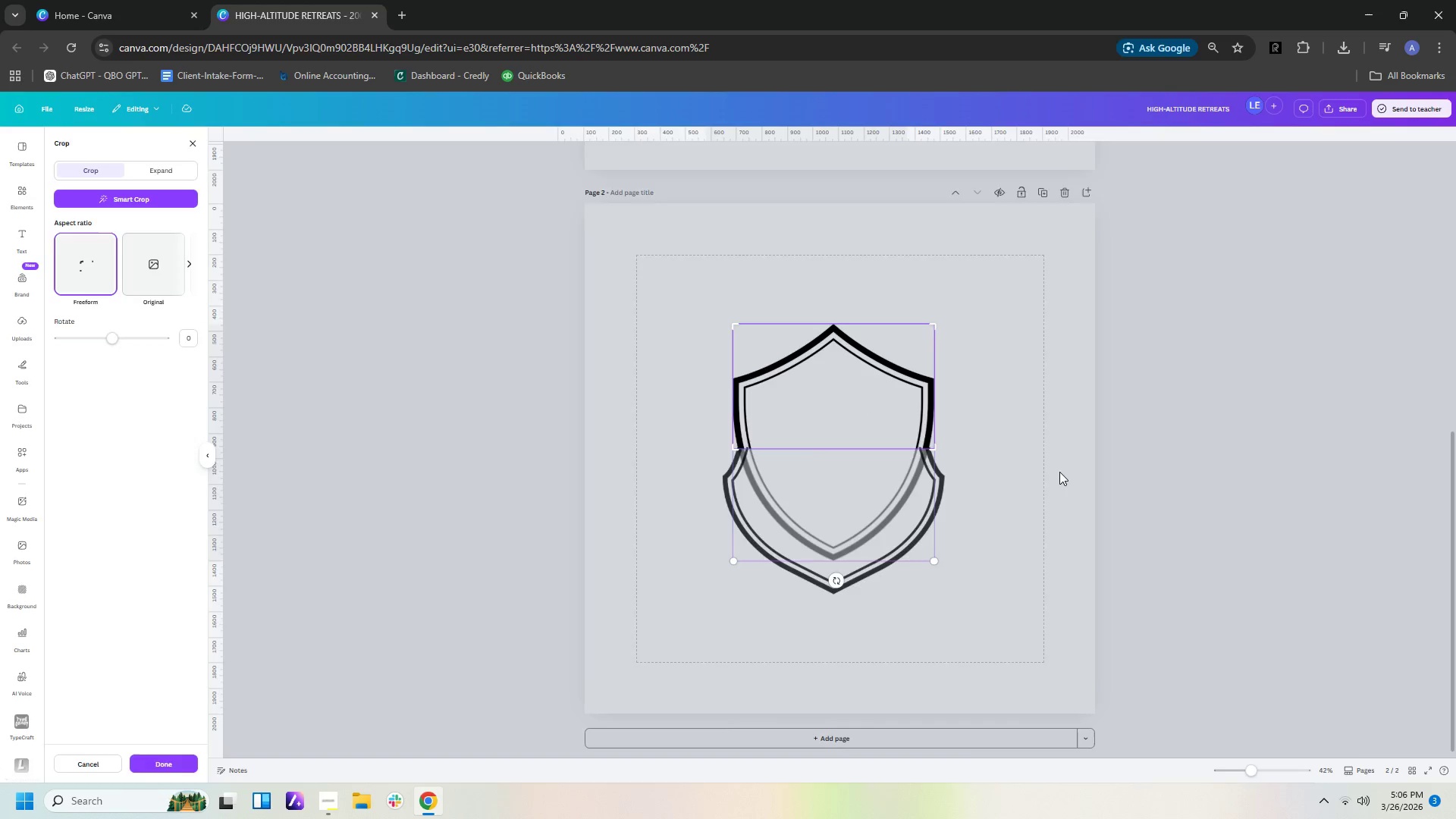 
left_click([1059, 472])
 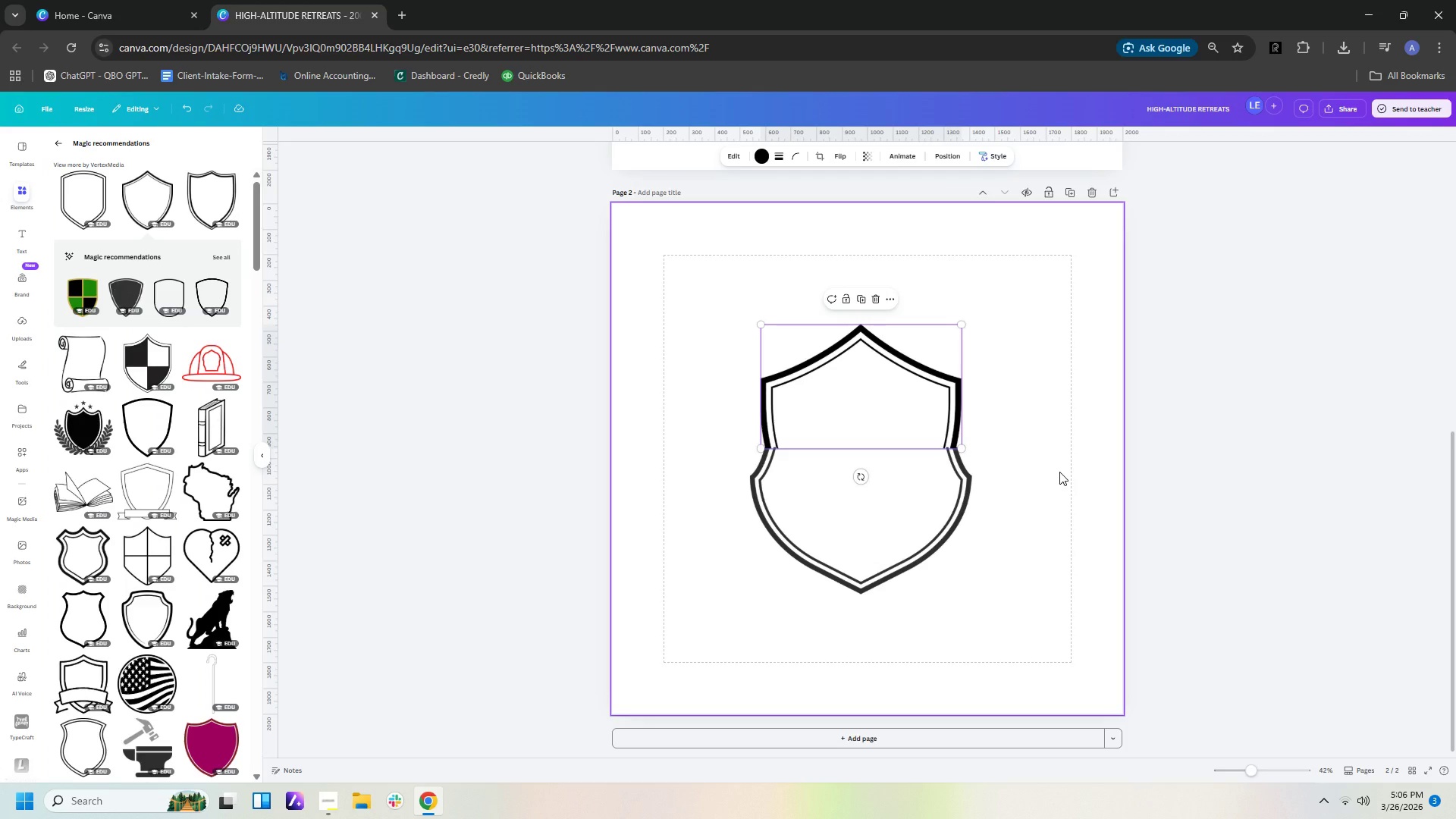 
left_click([1059, 472])
 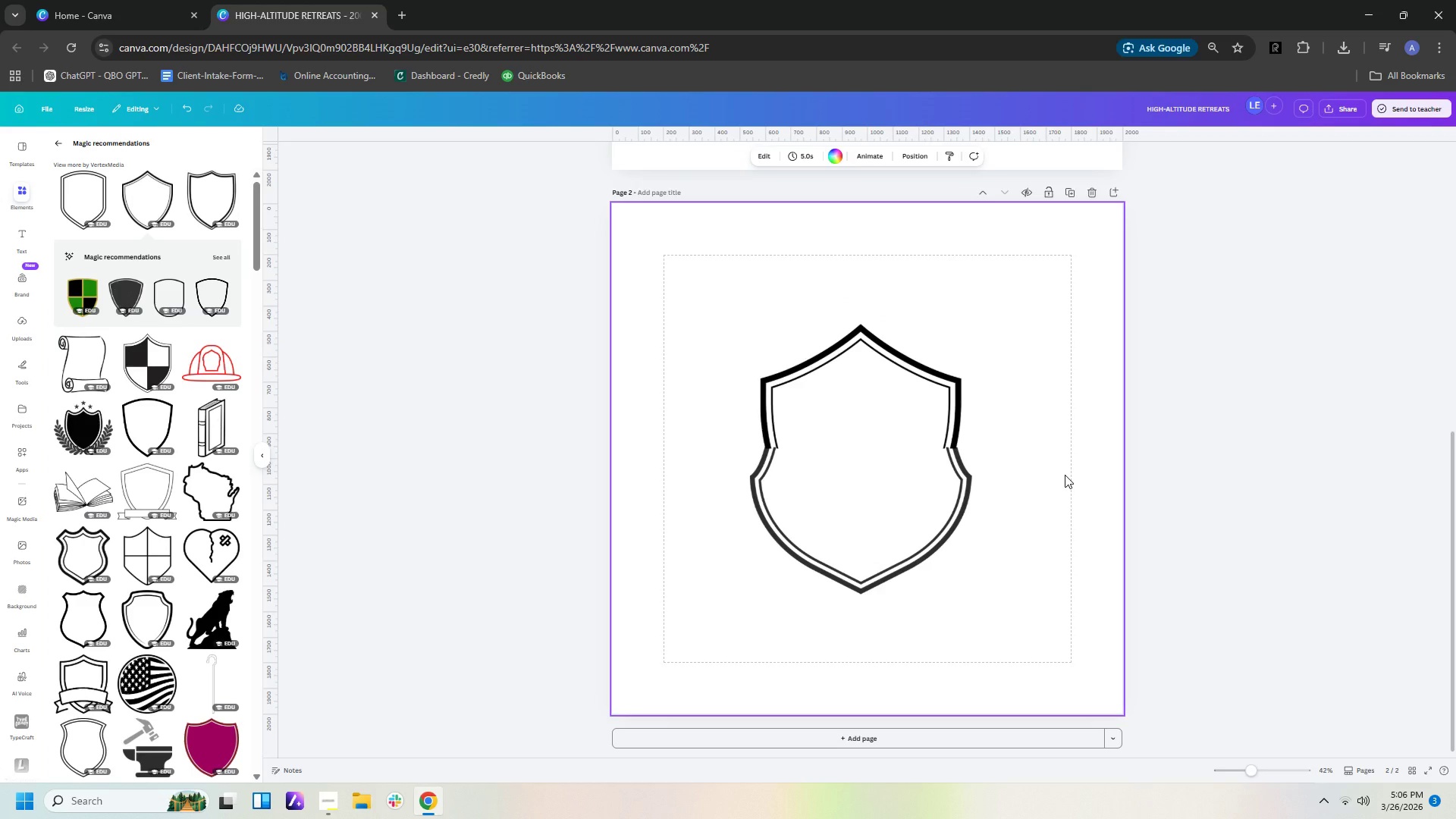 
wait(9.19)
 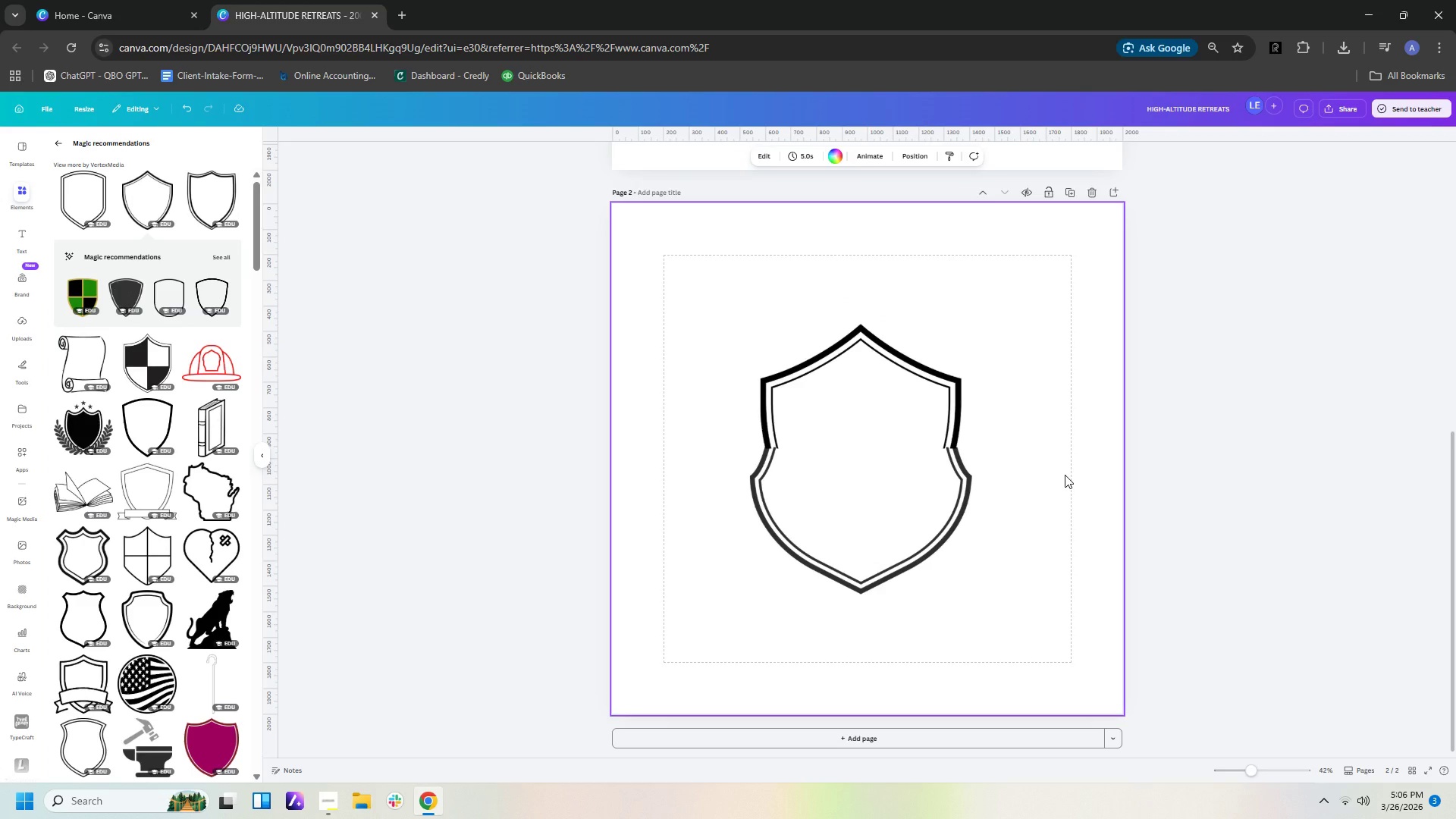 
left_click([52, 145])
 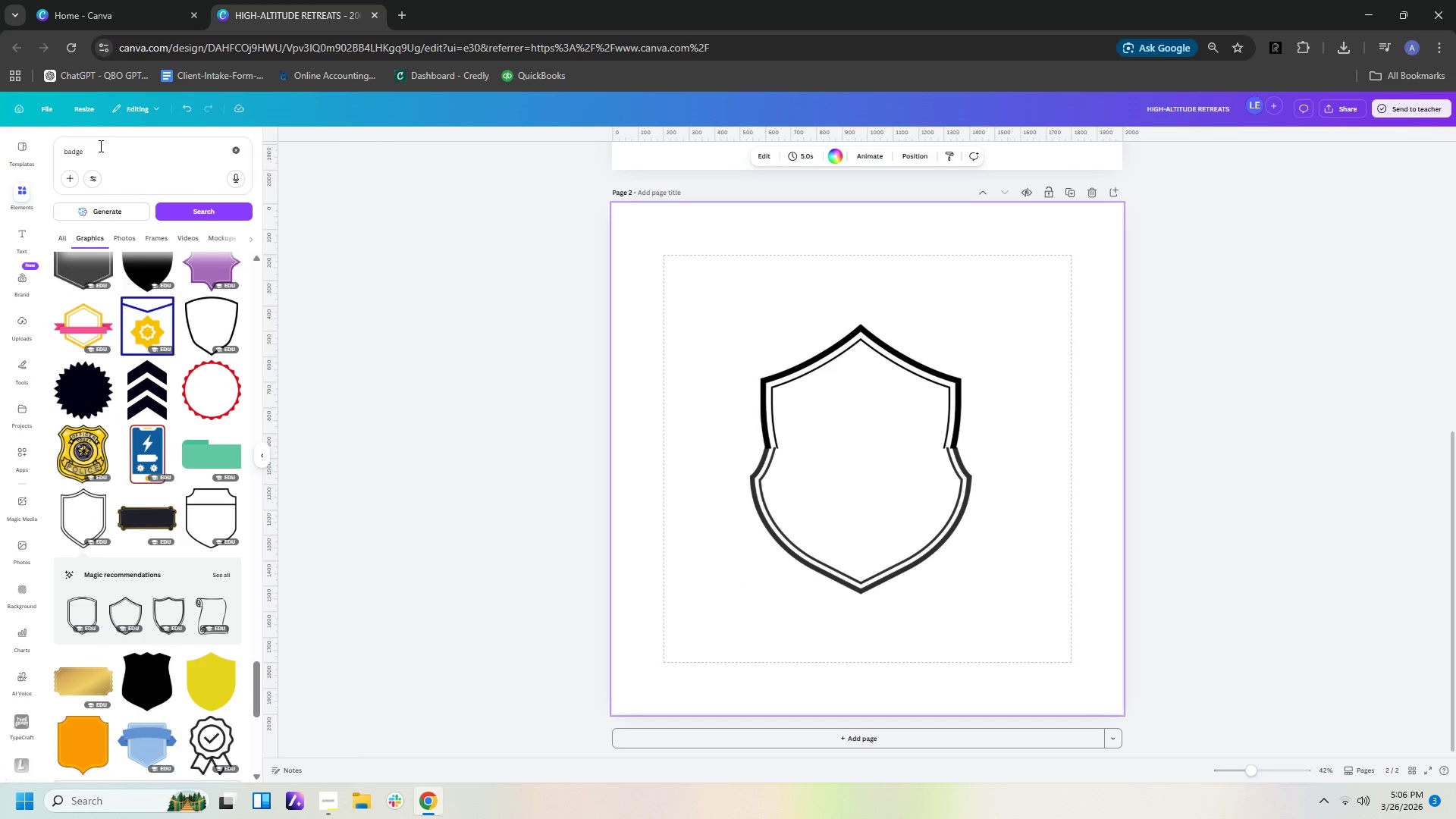 
left_click_drag(start_coordinate=[105, 146], to_coordinate=[14, 147])
 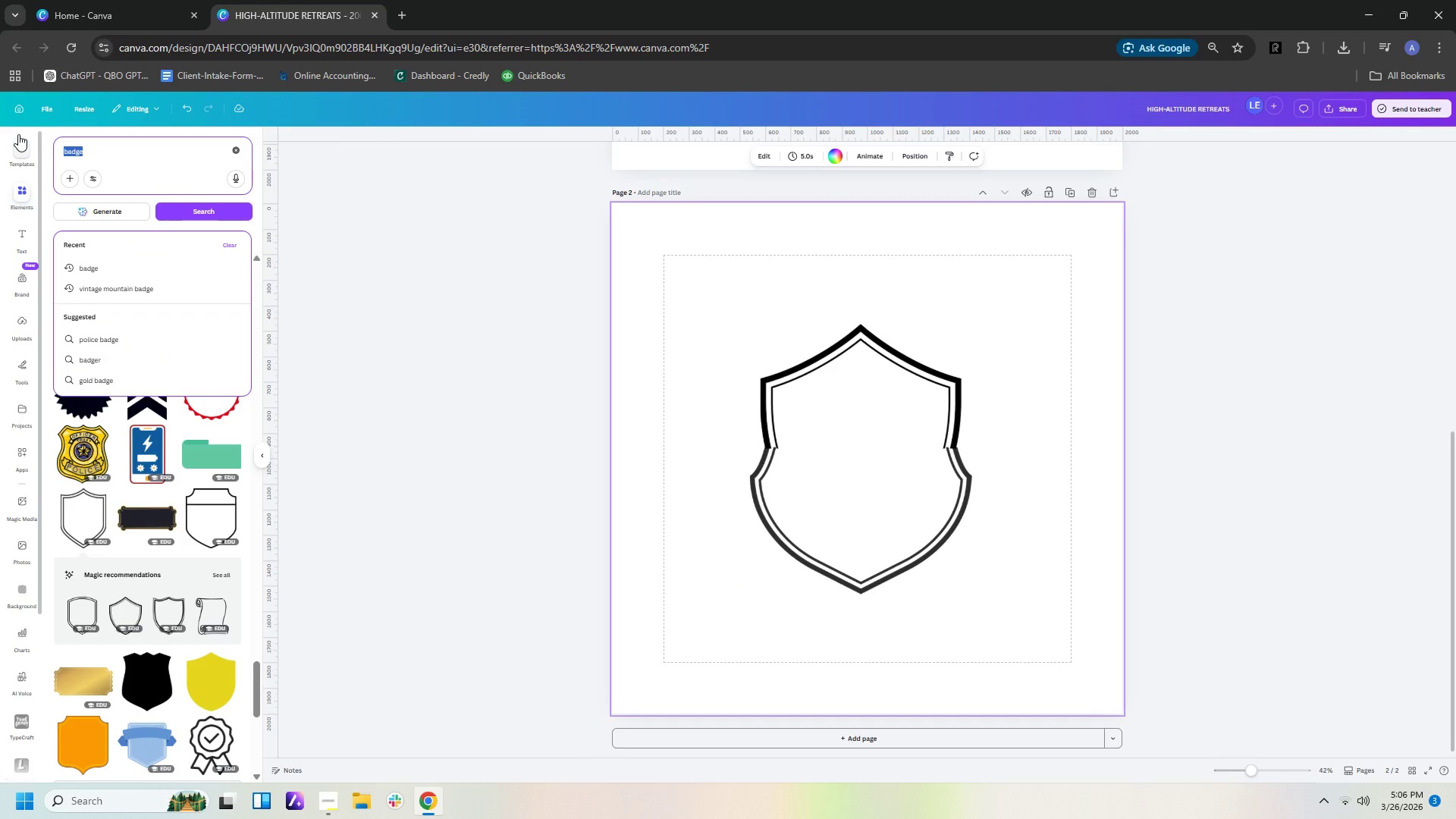 
type(banner badge)
 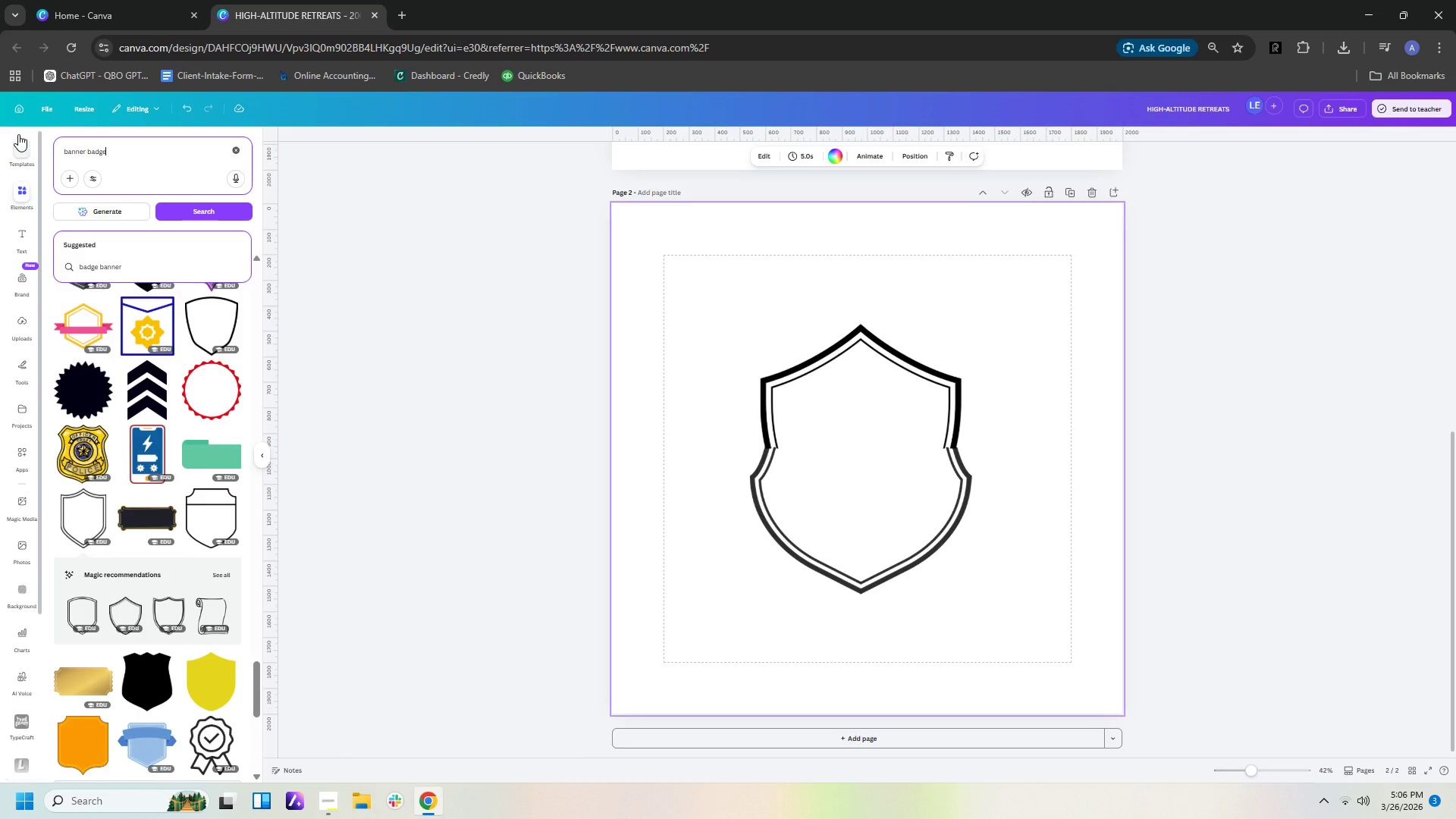 
key(Enter)
 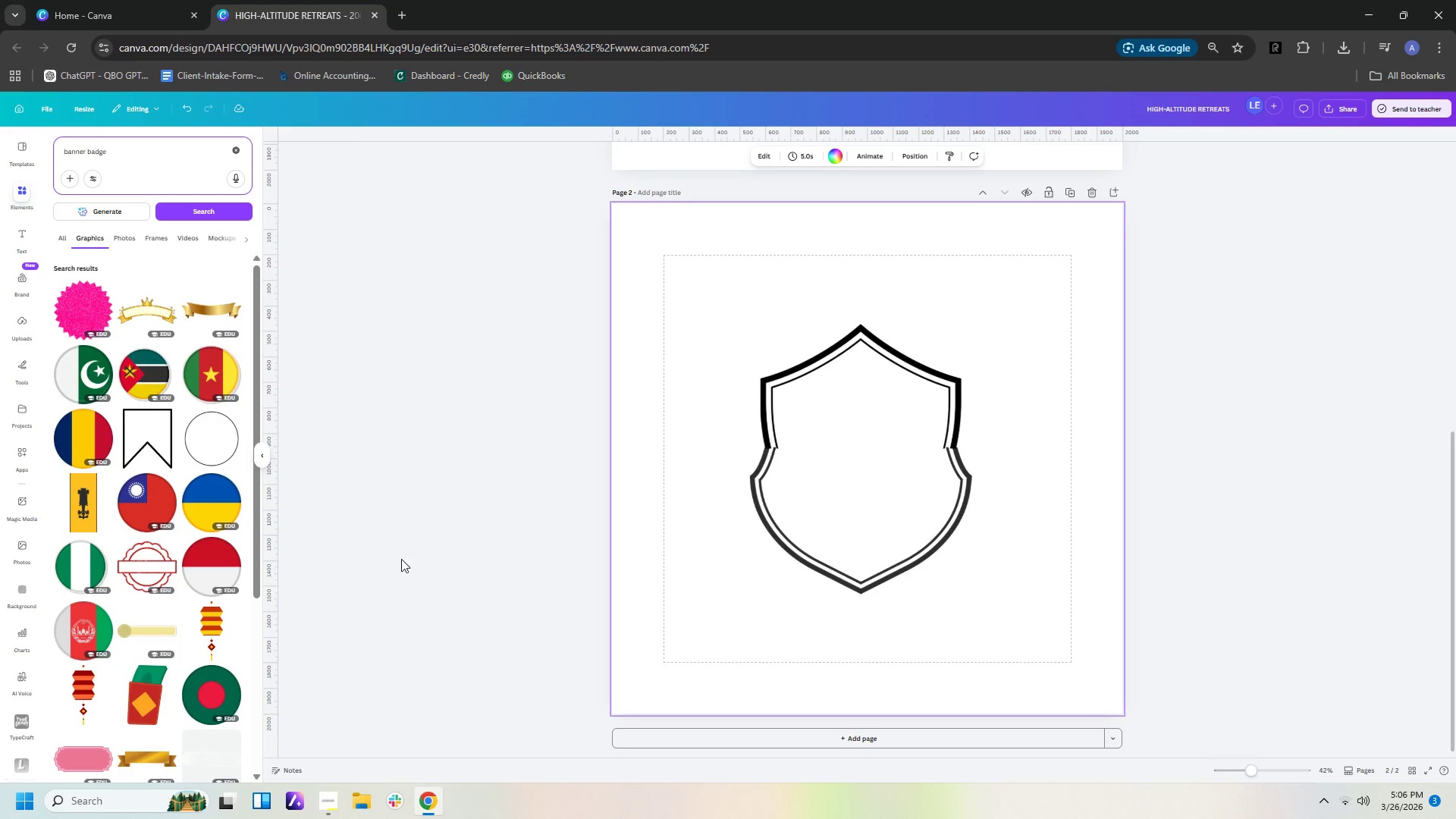 
scroll: coordinate [194, 524], scroll_direction: down, amount: 3.0
 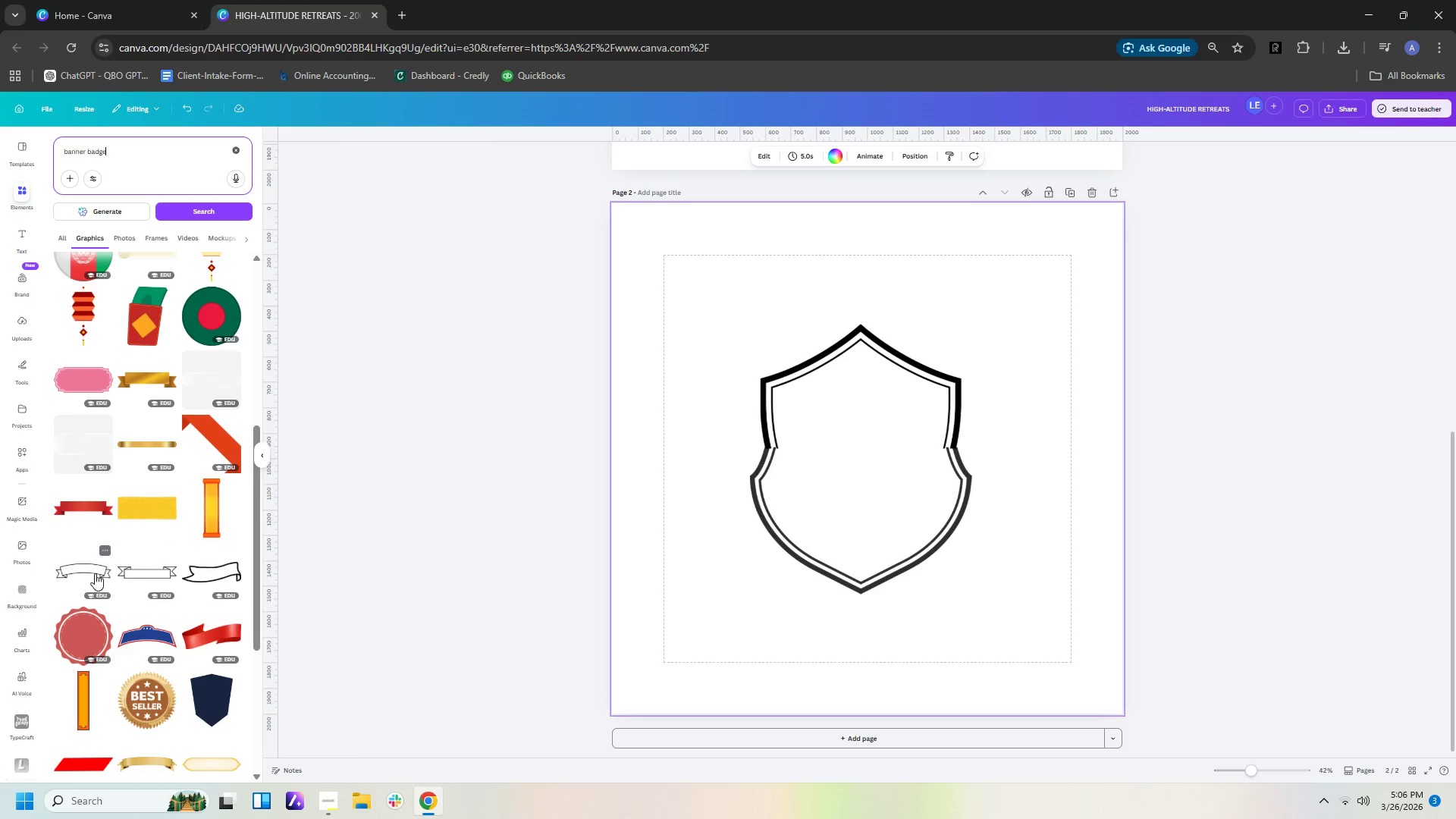 
wait(14.44)
 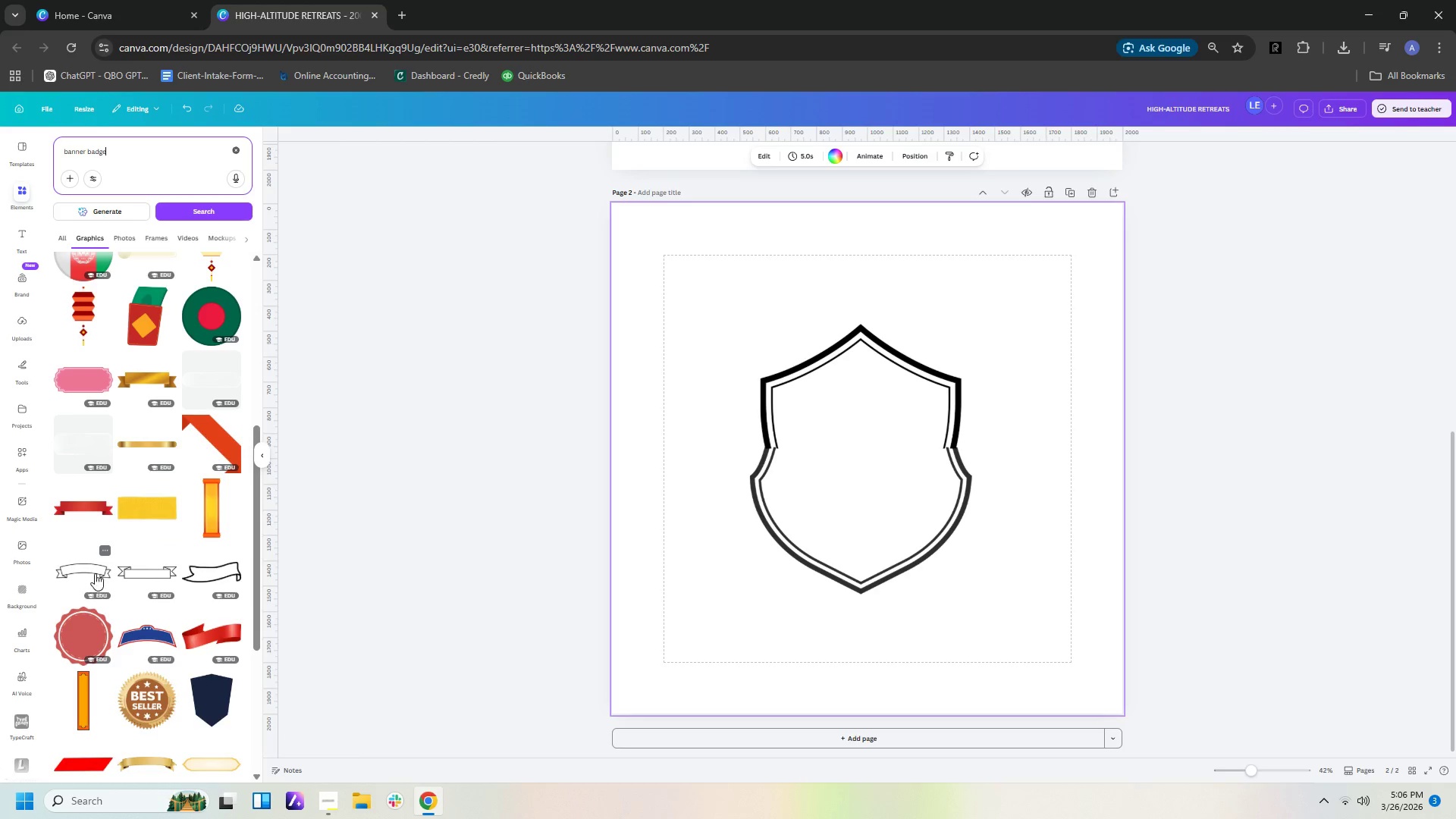 
left_click([54, 422])
 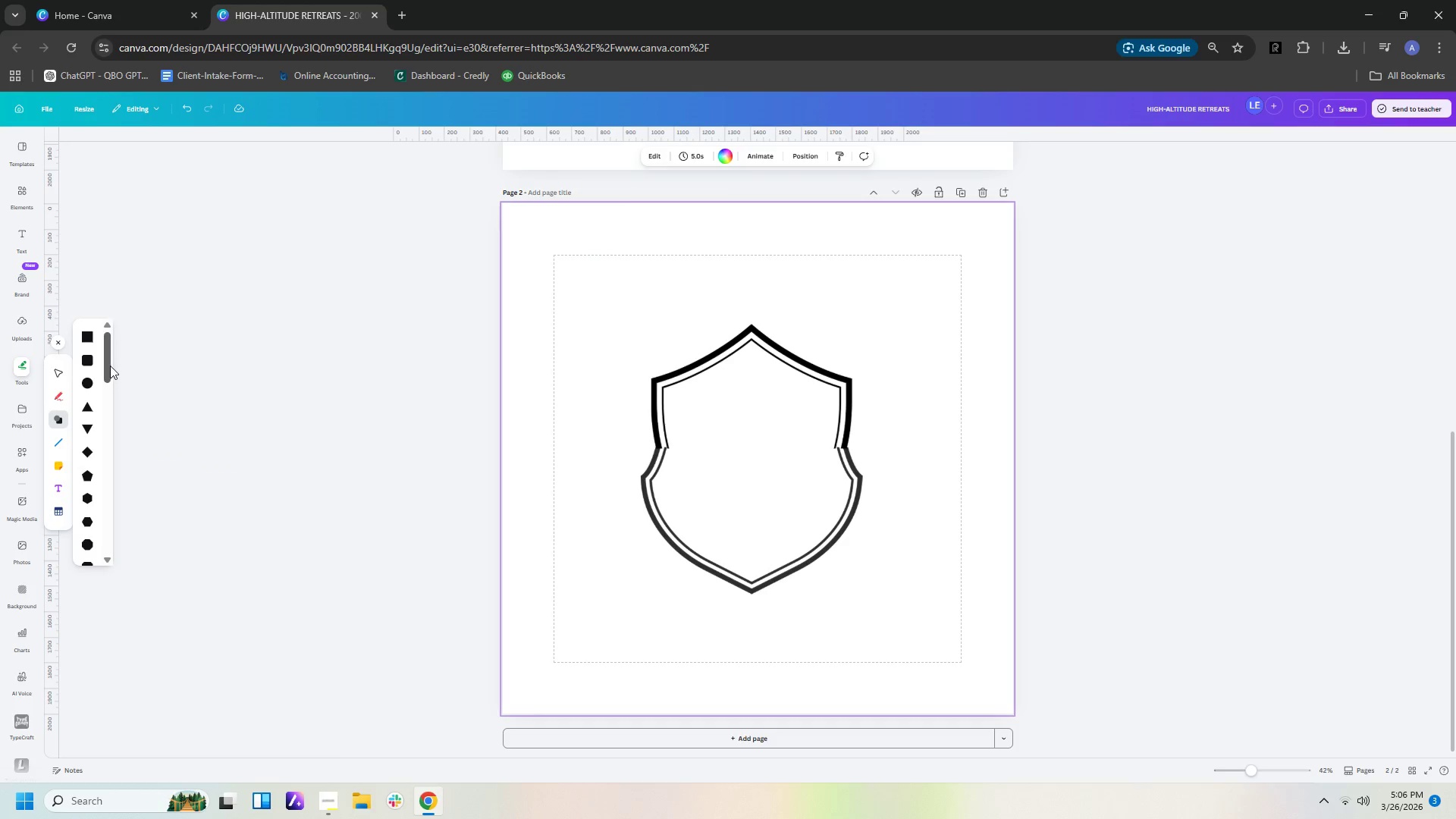 
left_click_drag(start_coordinate=[110, 366], to_coordinate=[107, 487])
 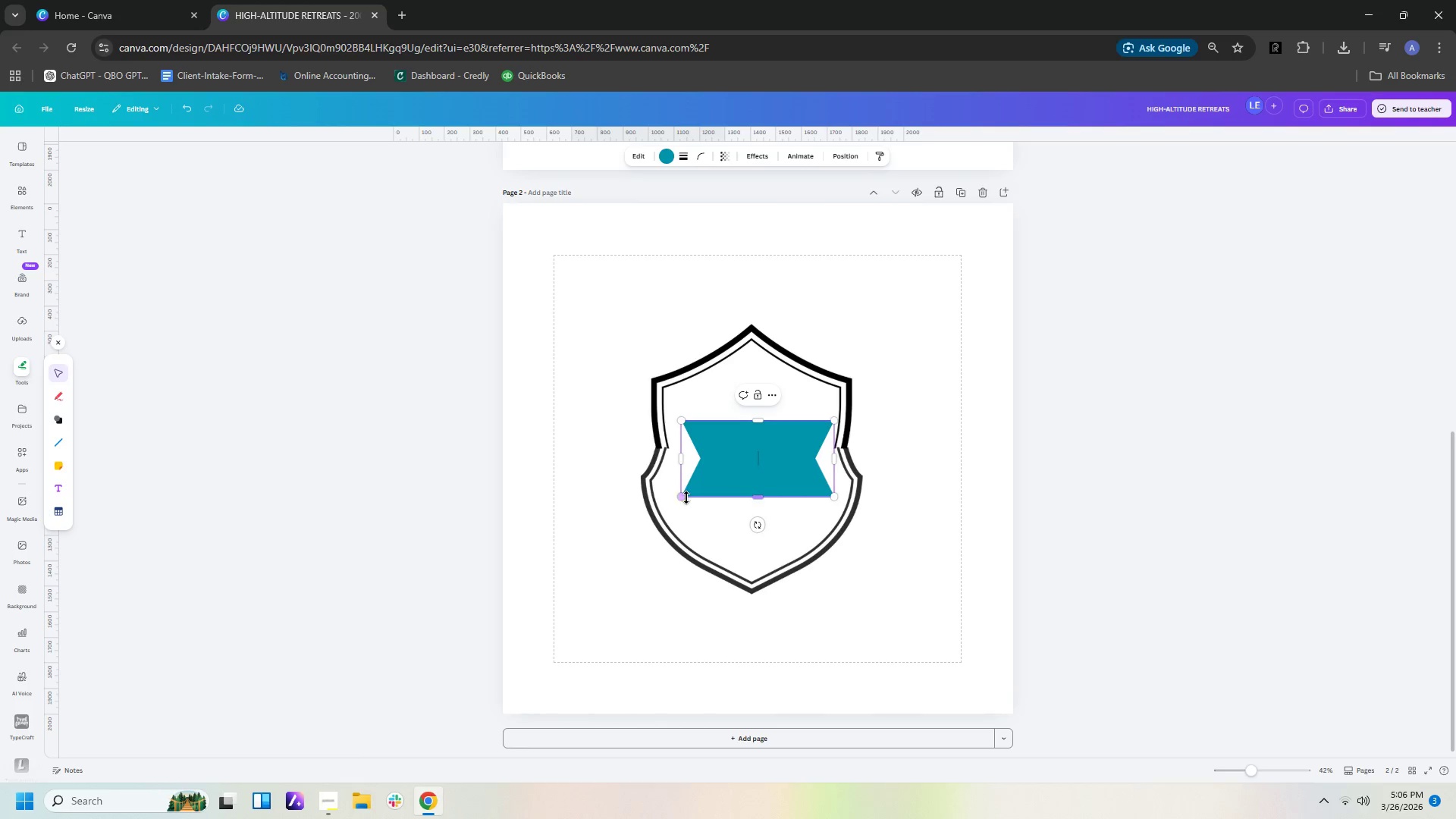 
left_click_drag(start_coordinate=[683, 500], to_coordinate=[603, 500])
 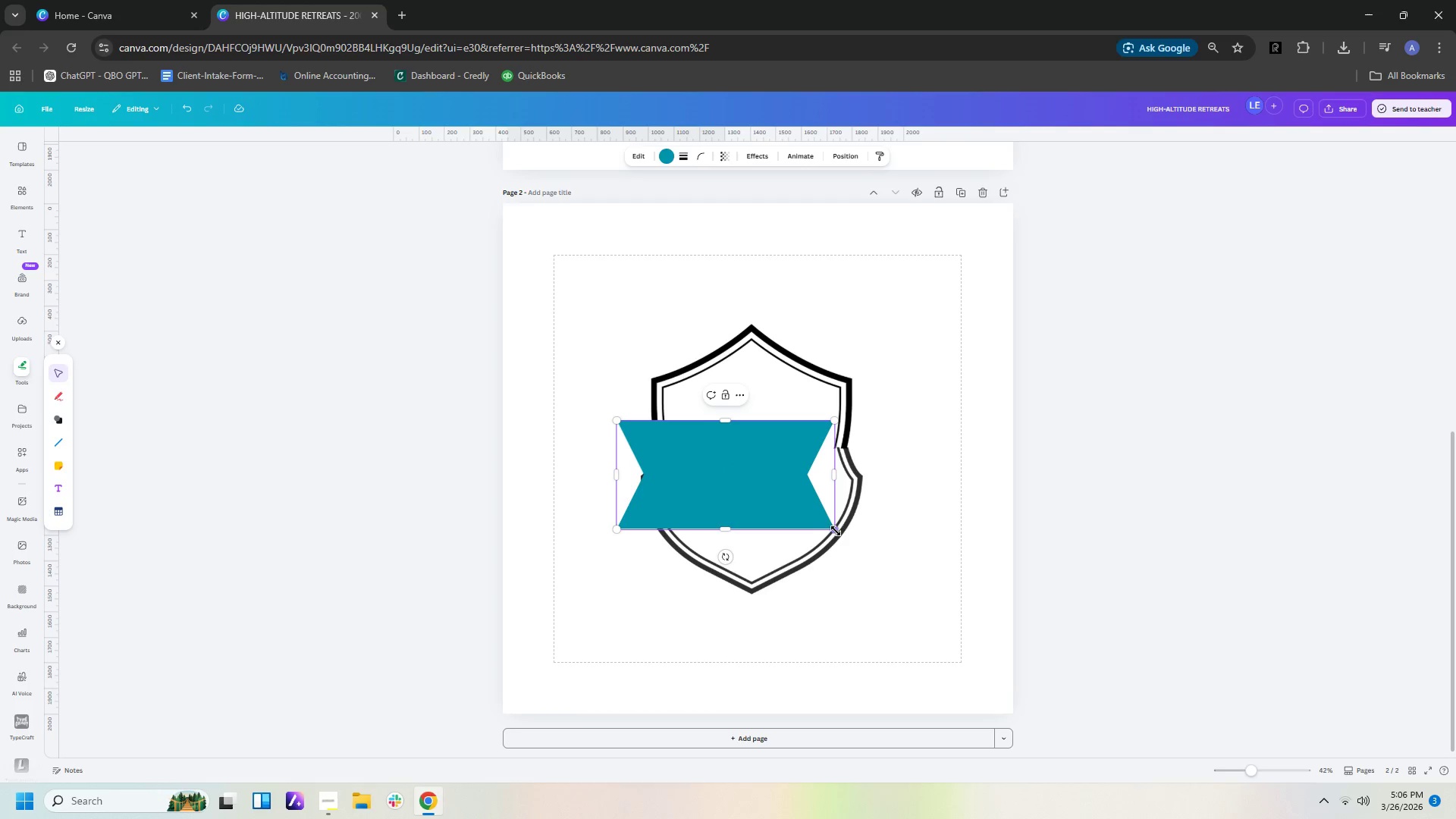 
left_click_drag(start_coordinate=[837, 532], to_coordinate=[903, 552])
 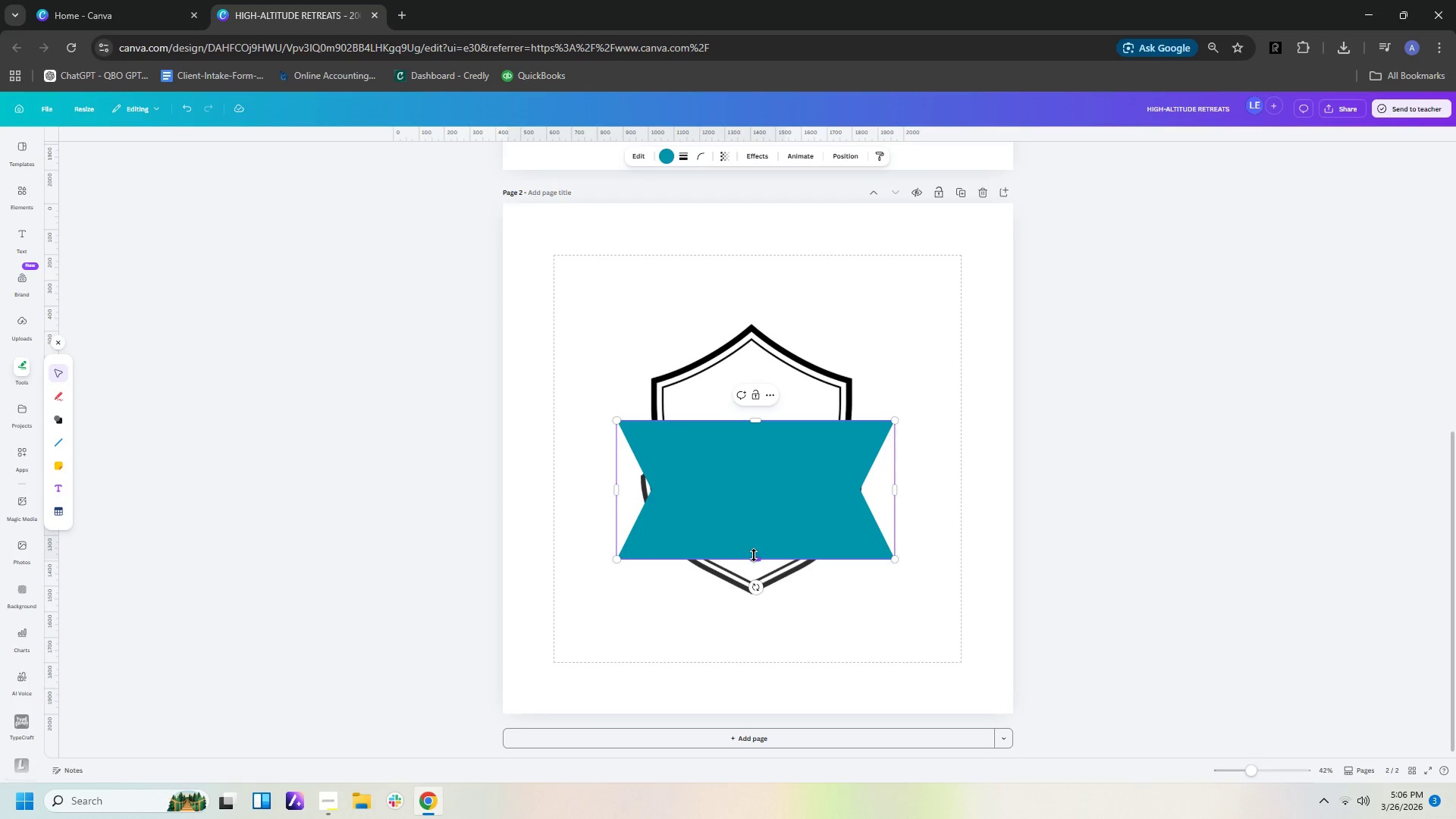 
left_click_drag(start_coordinate=[754, 554], to_coordinate=[756, 510])
 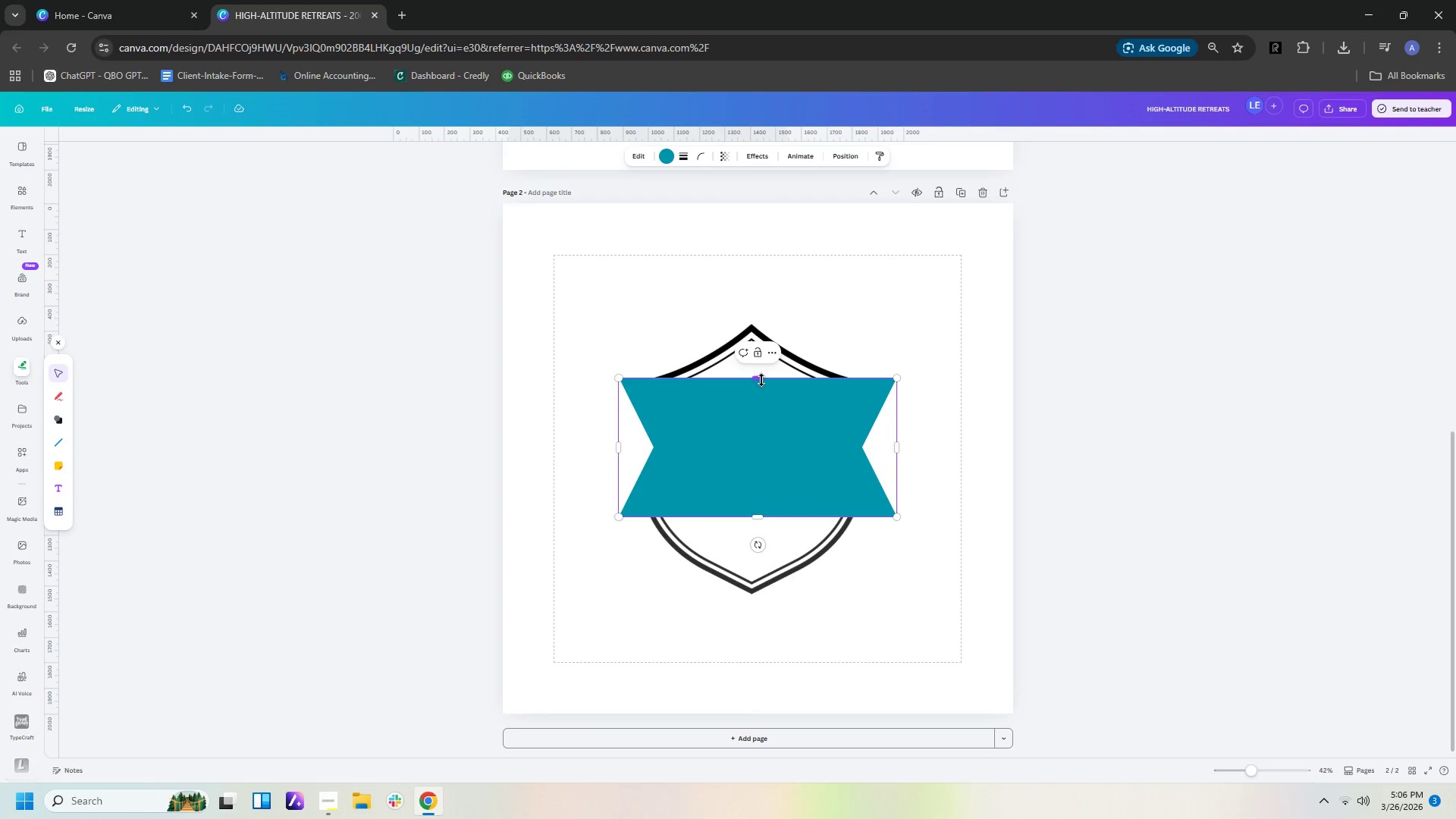 
left_click_drag(start_coordinate=[761, 380], to_coordinate=[761, 454])
 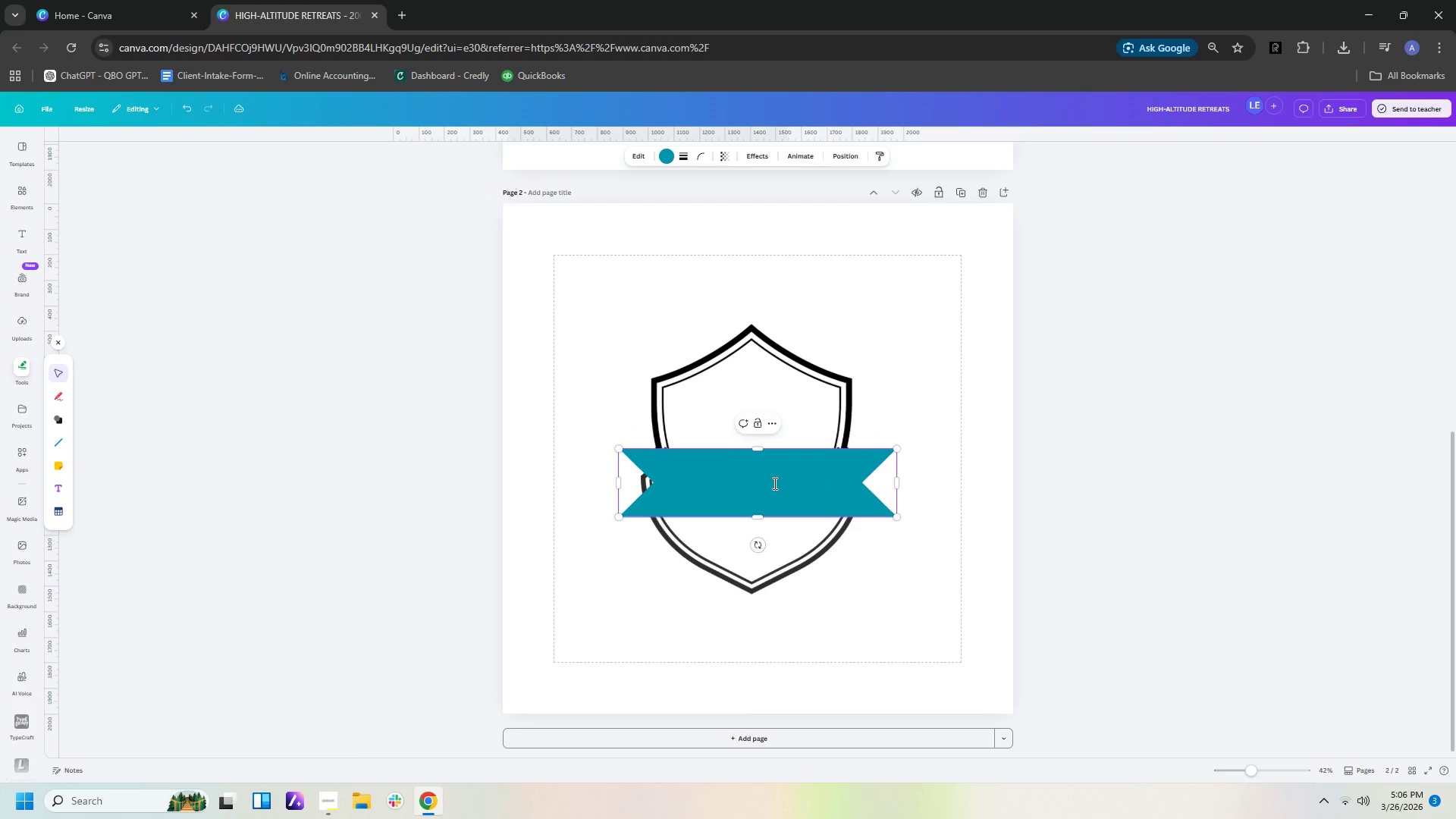 
left_click_drag(start_coordinate=[774, 483], to_coordinate=[761, 443])
 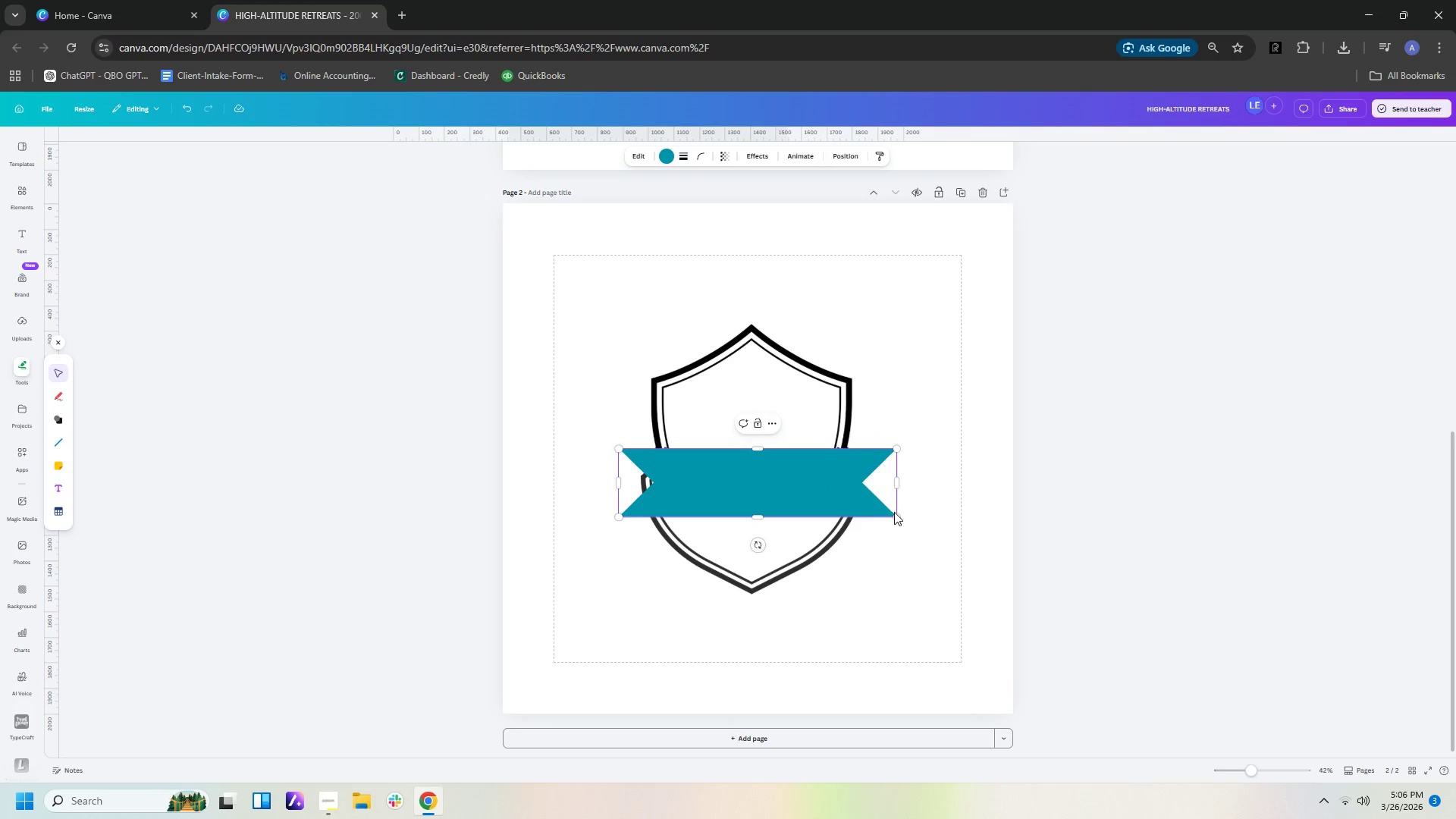 
left_click([891, 573])
 